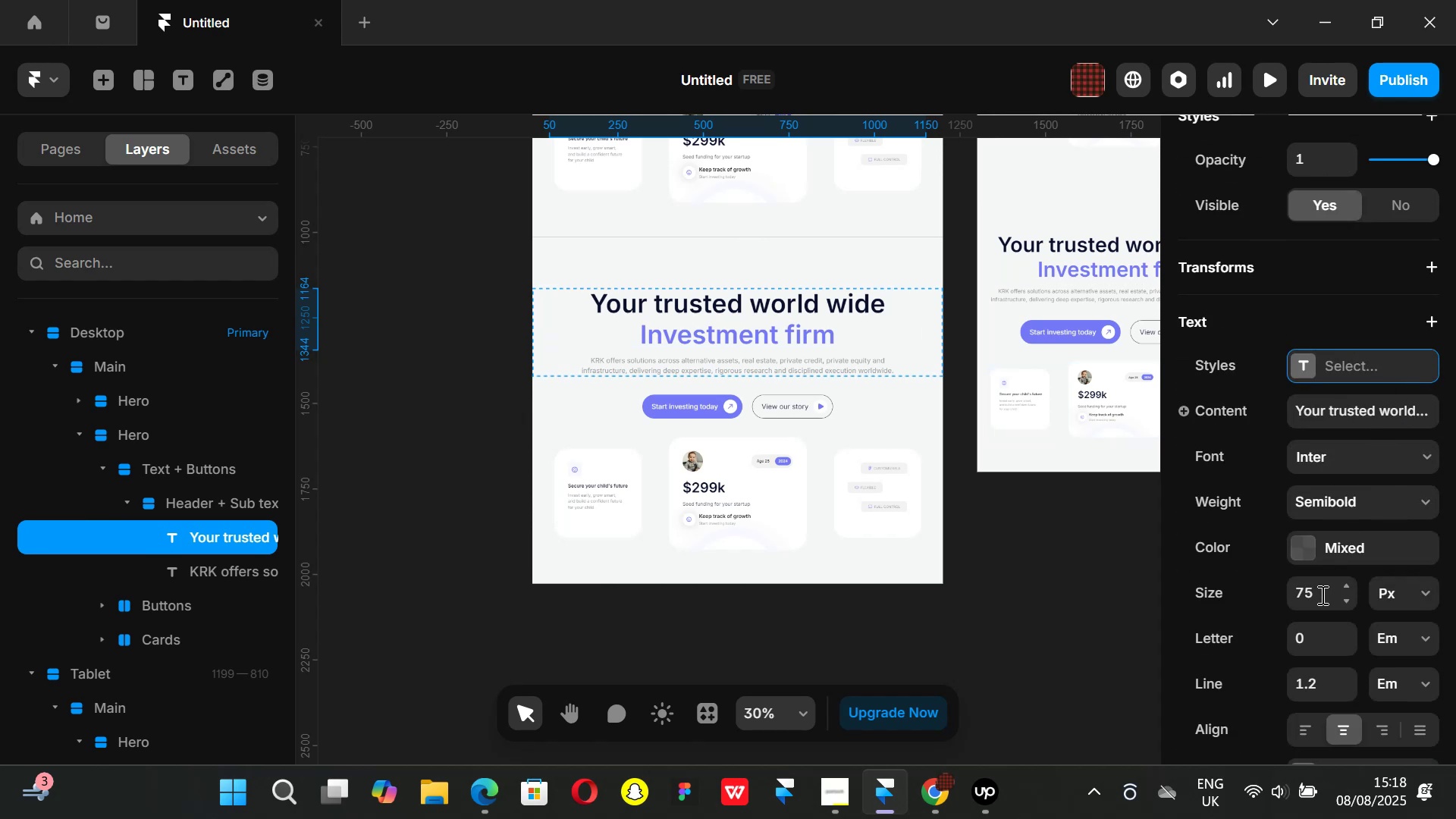 
left_click([1320, 594])
 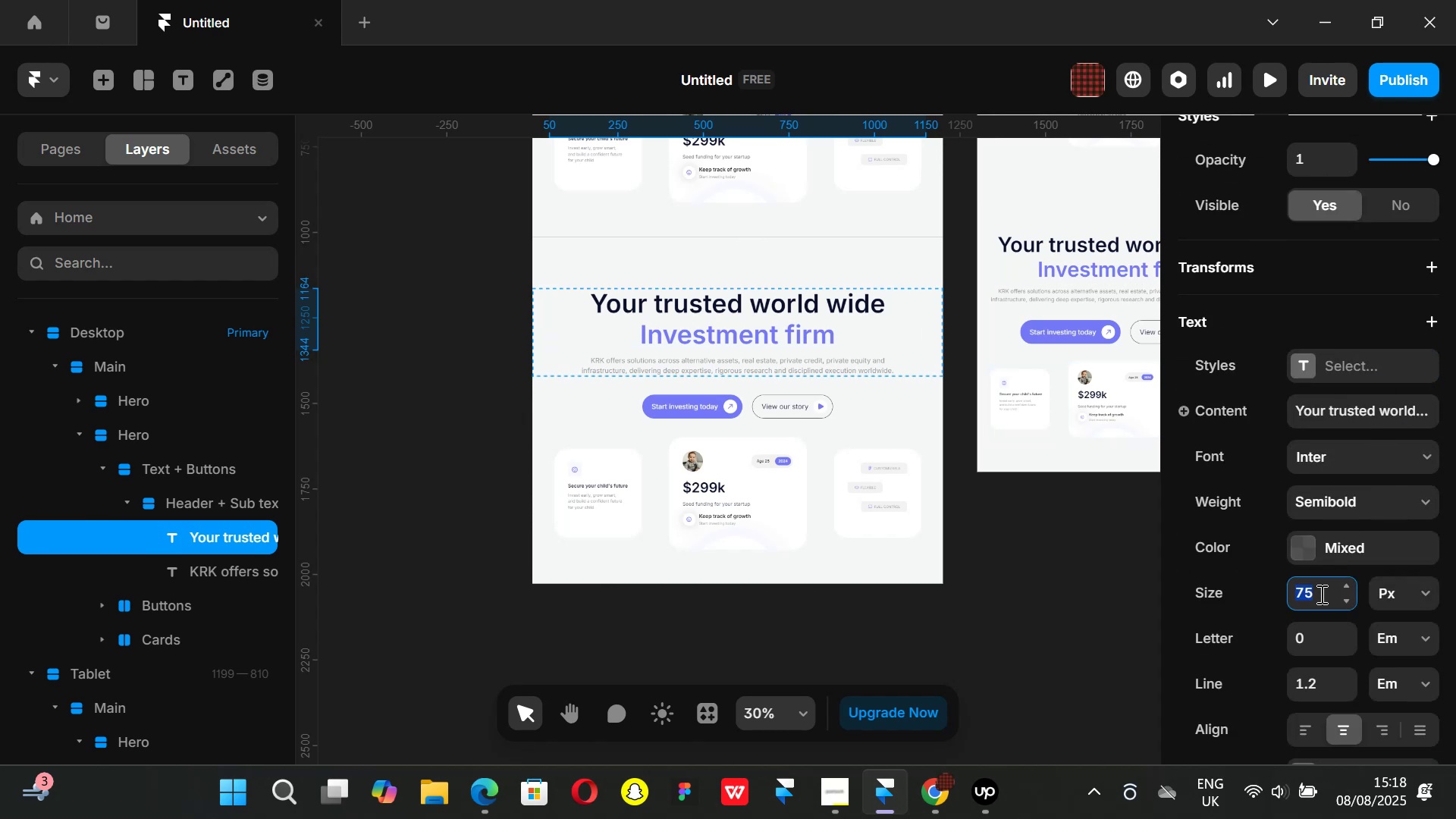 
type(60)
 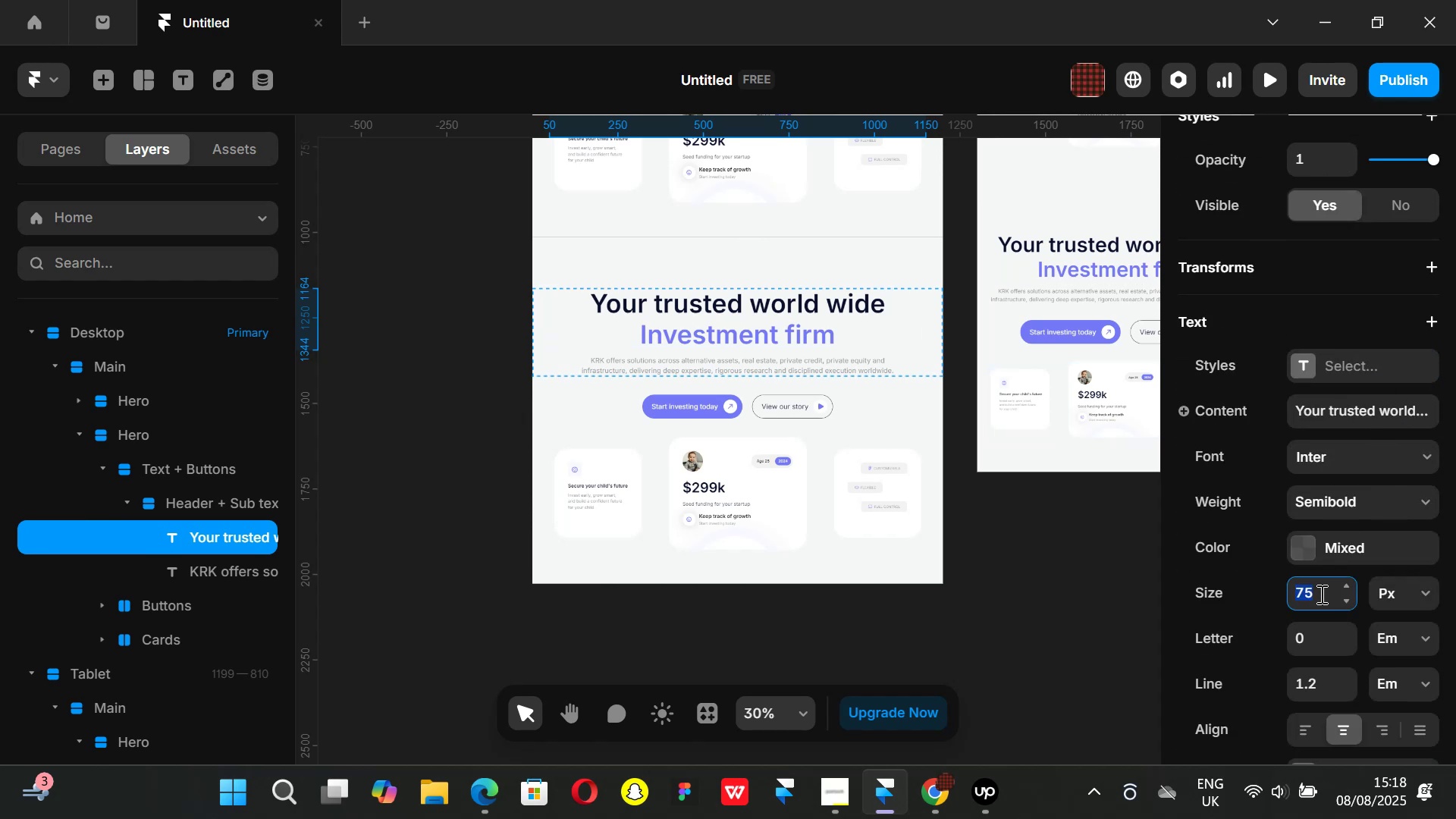 
key(Enter)
 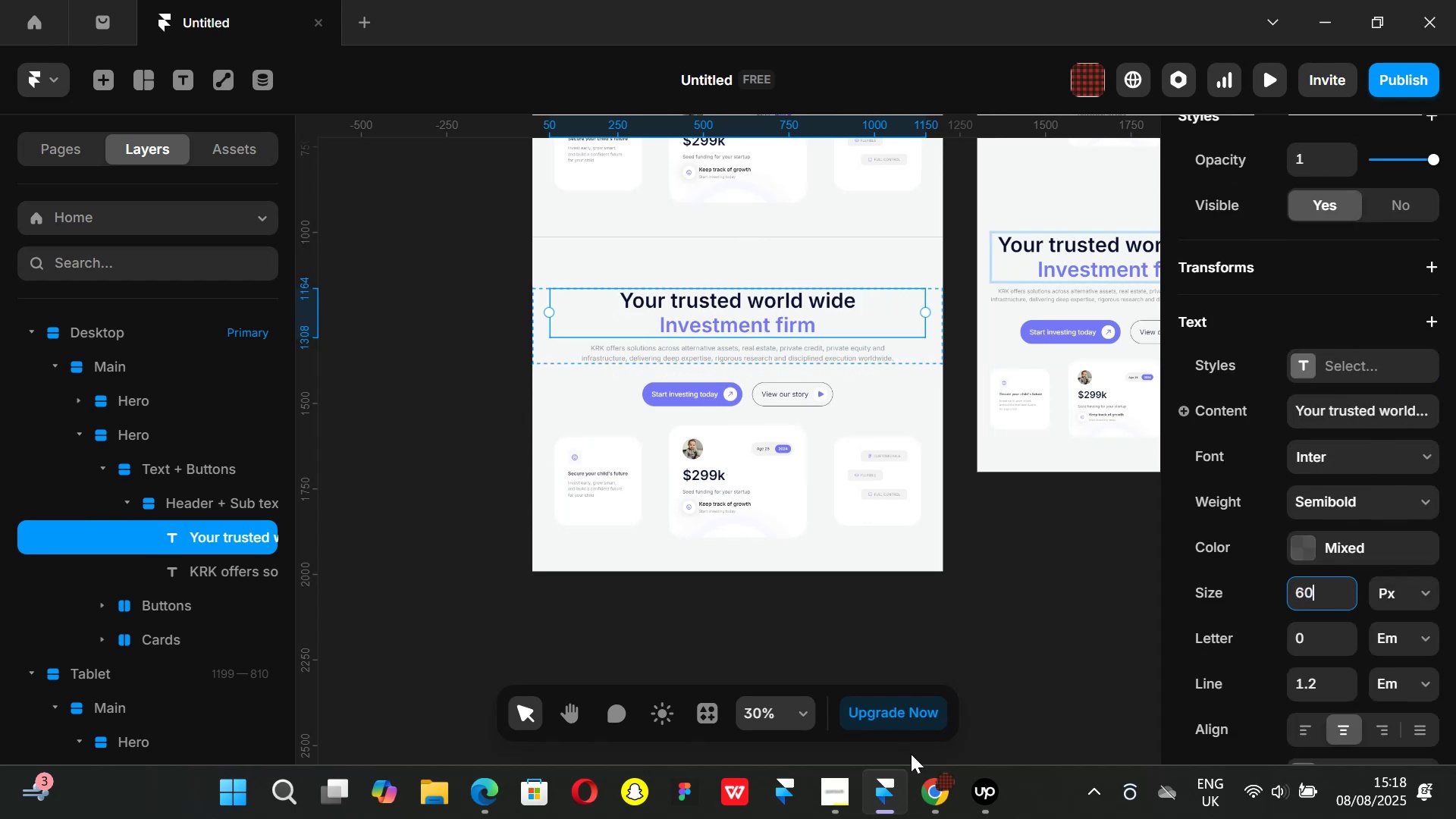 
left_click([937, 786])
 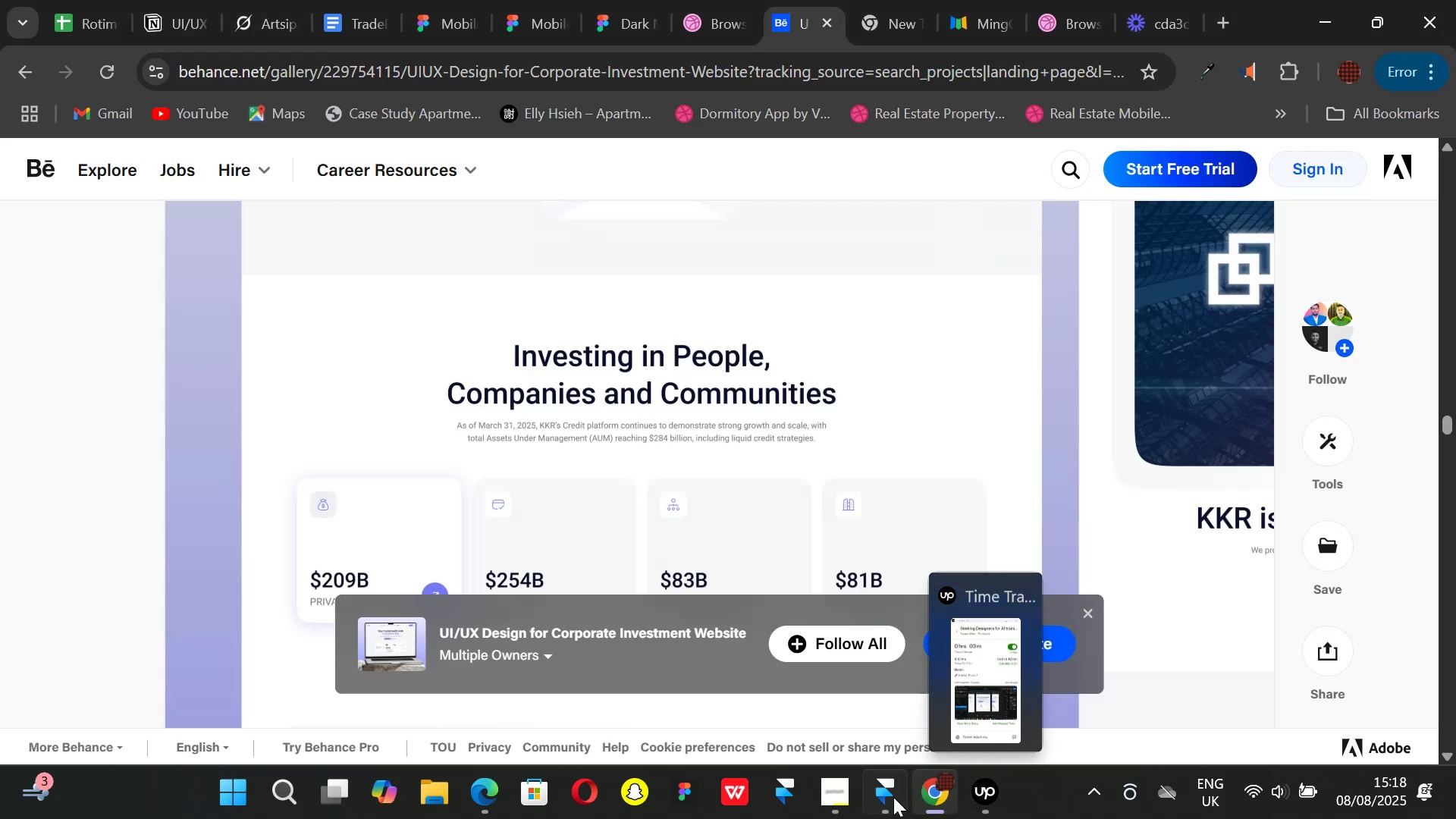 
left_click([893, 797])
 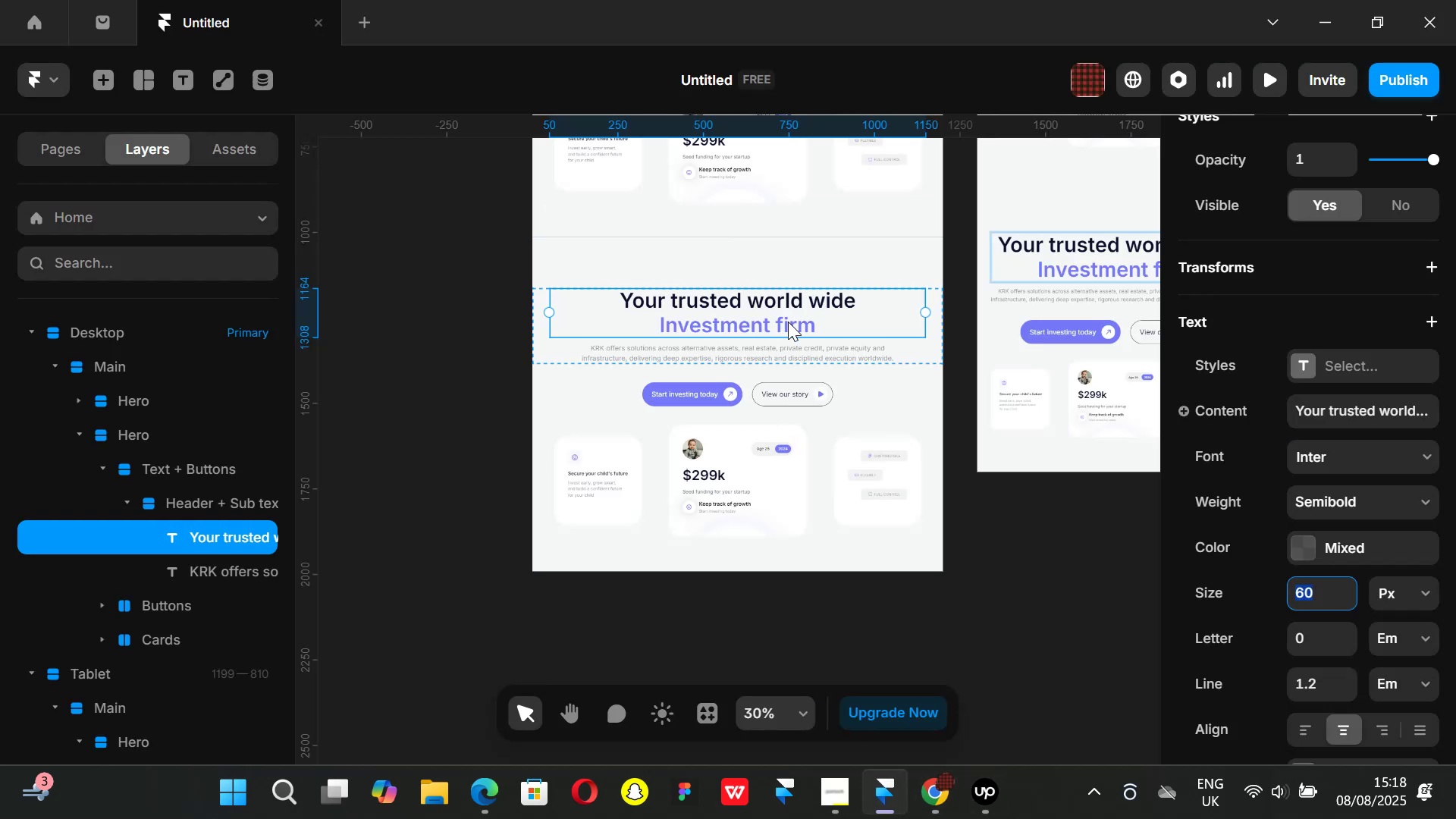 
double_click([788, 322])
 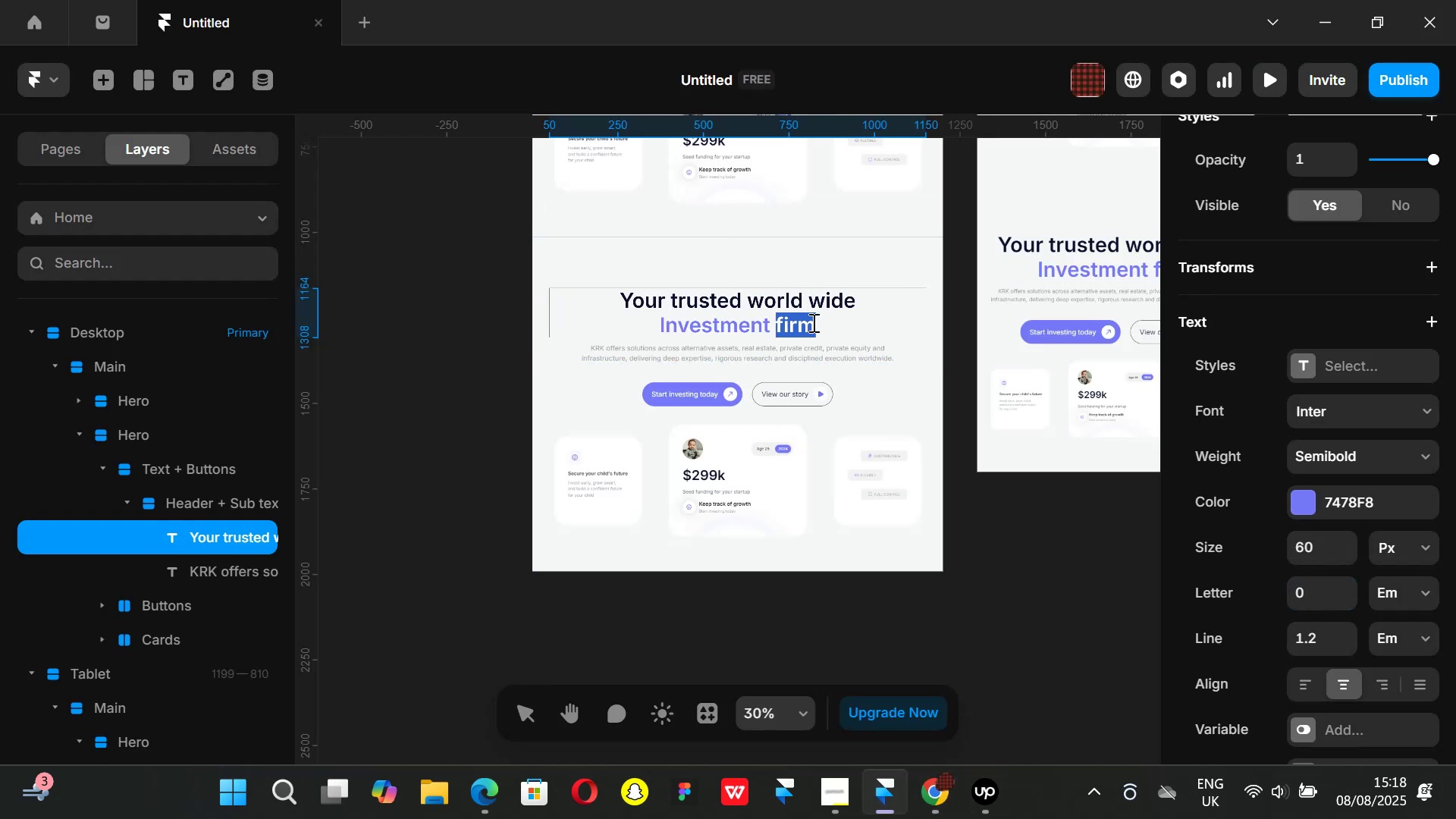 
left_click([812, 322])
 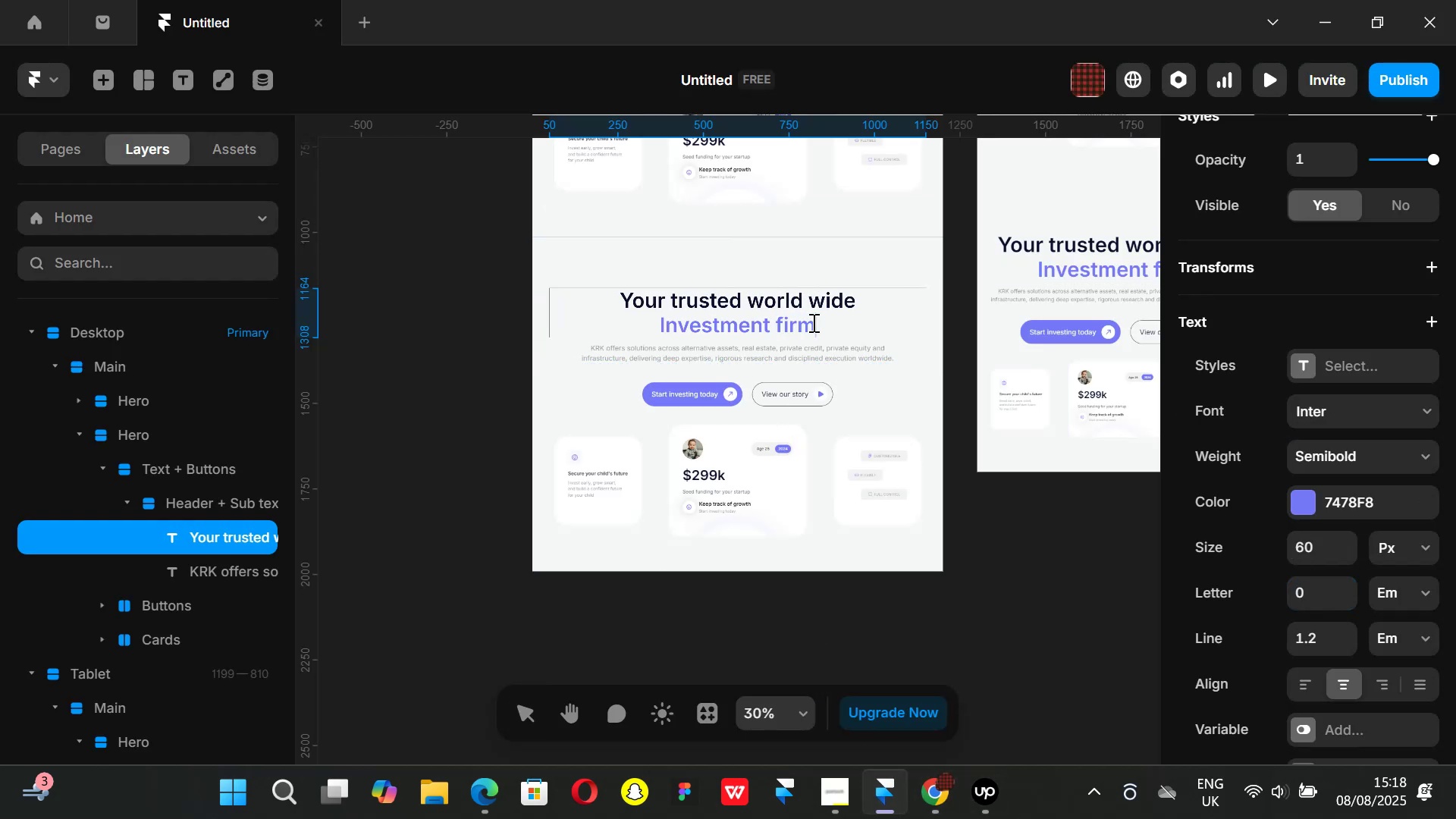 
left_click_drag(start_coordinate=[812, 322], to_coordinate=[615, 299])
 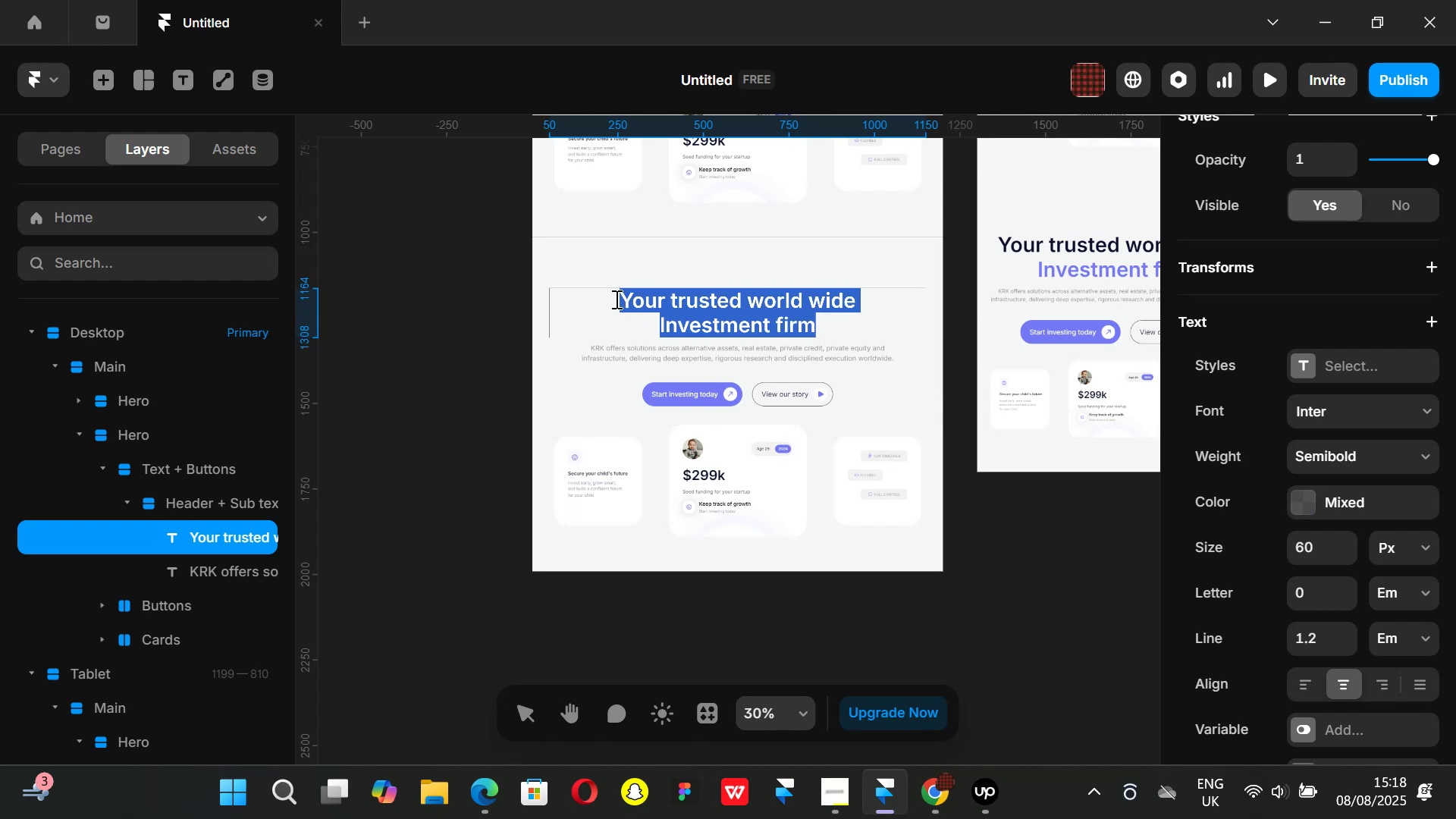 
key(Backspace)
type(Investing)
 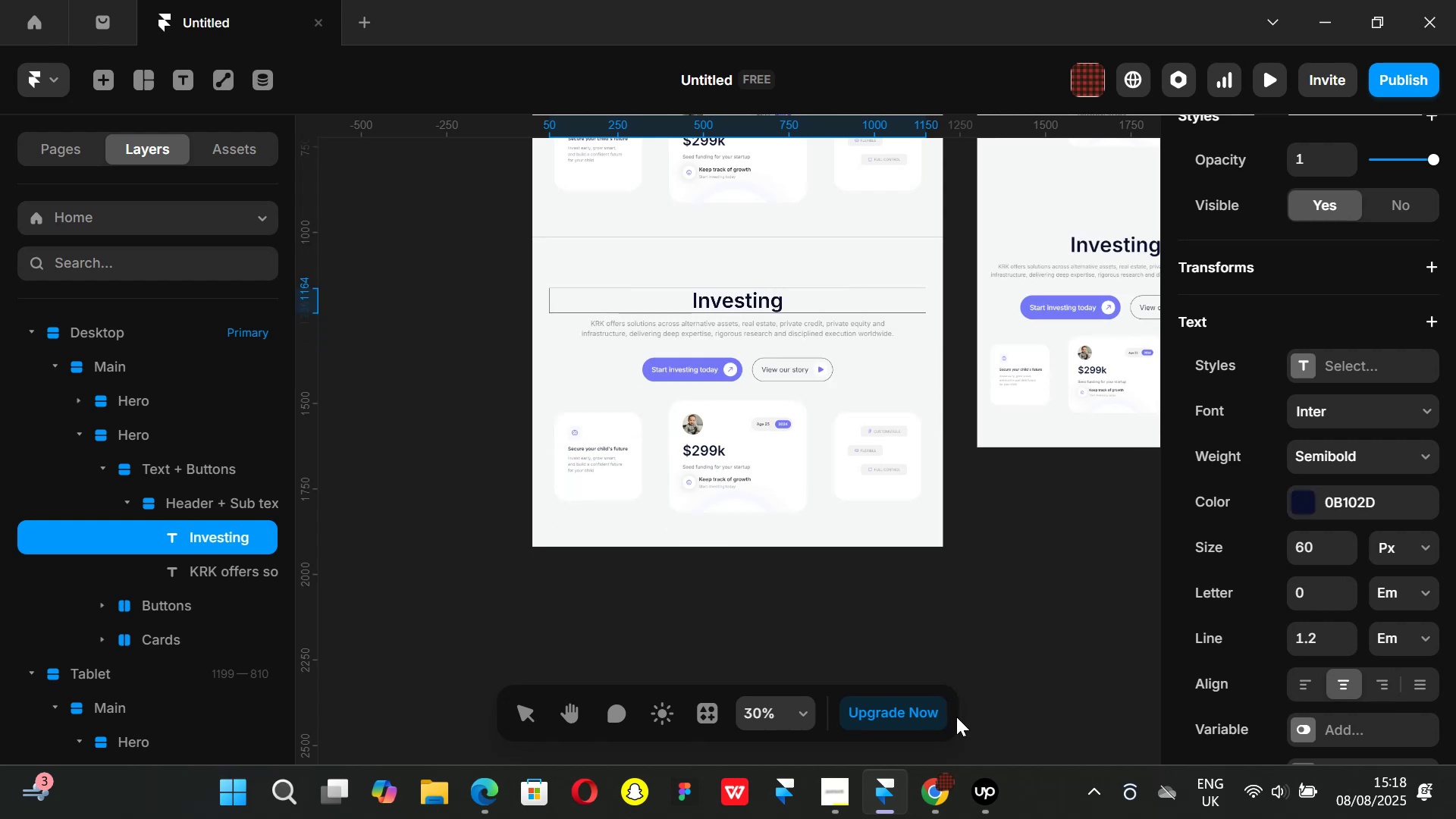 
left_click([936, 783])
 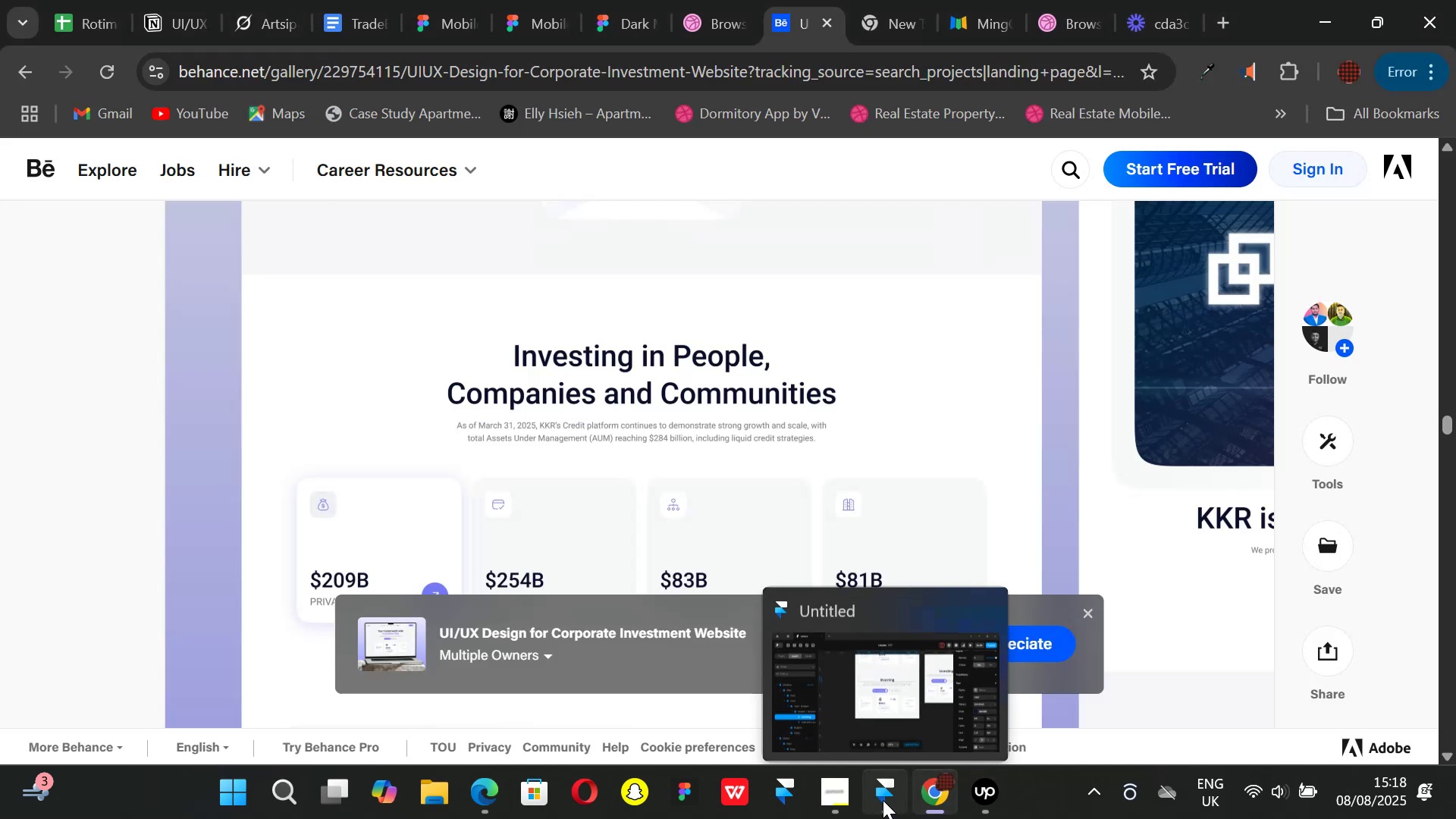 
left_click([883, 800])
 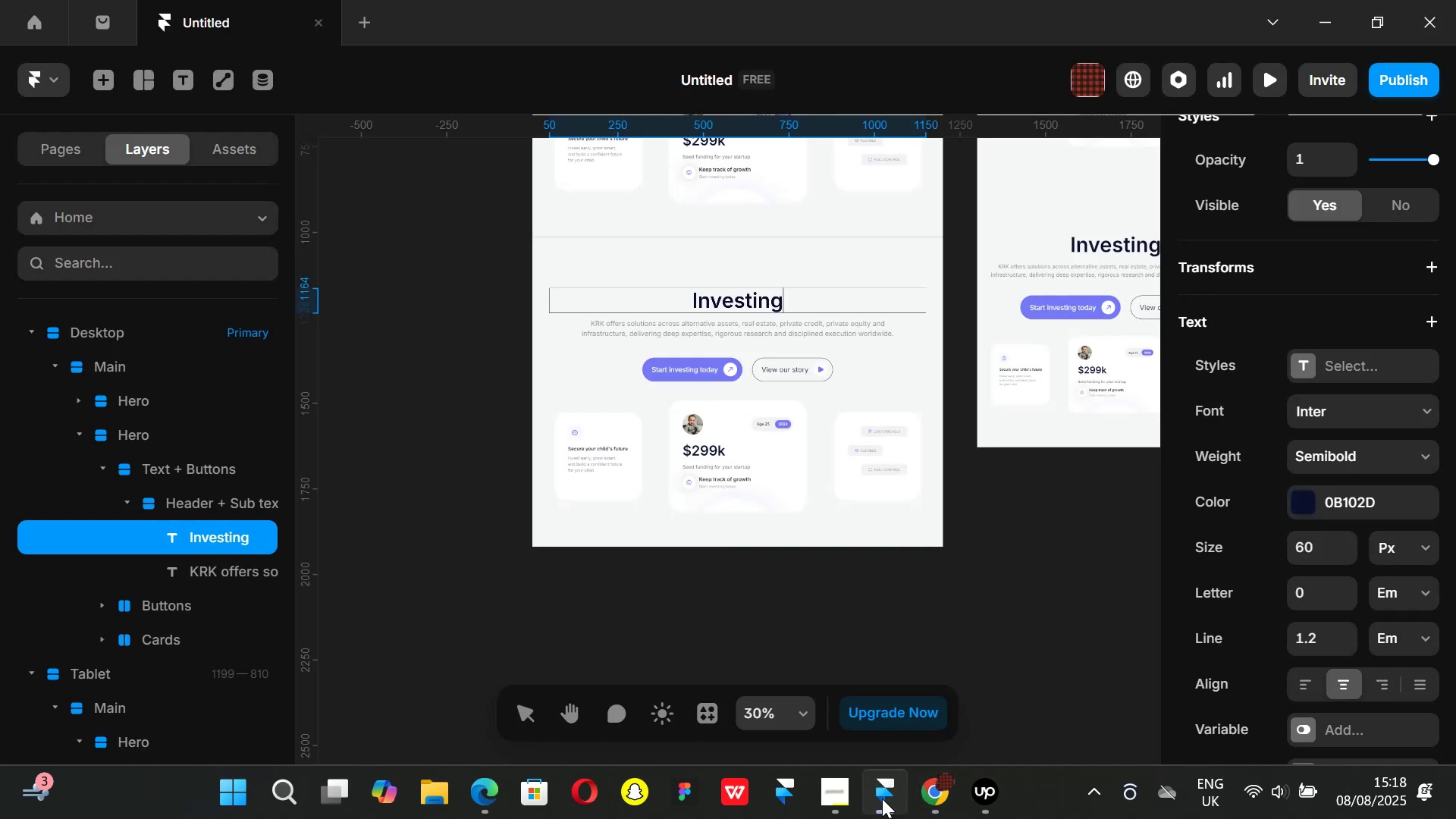 
type( in People,)
 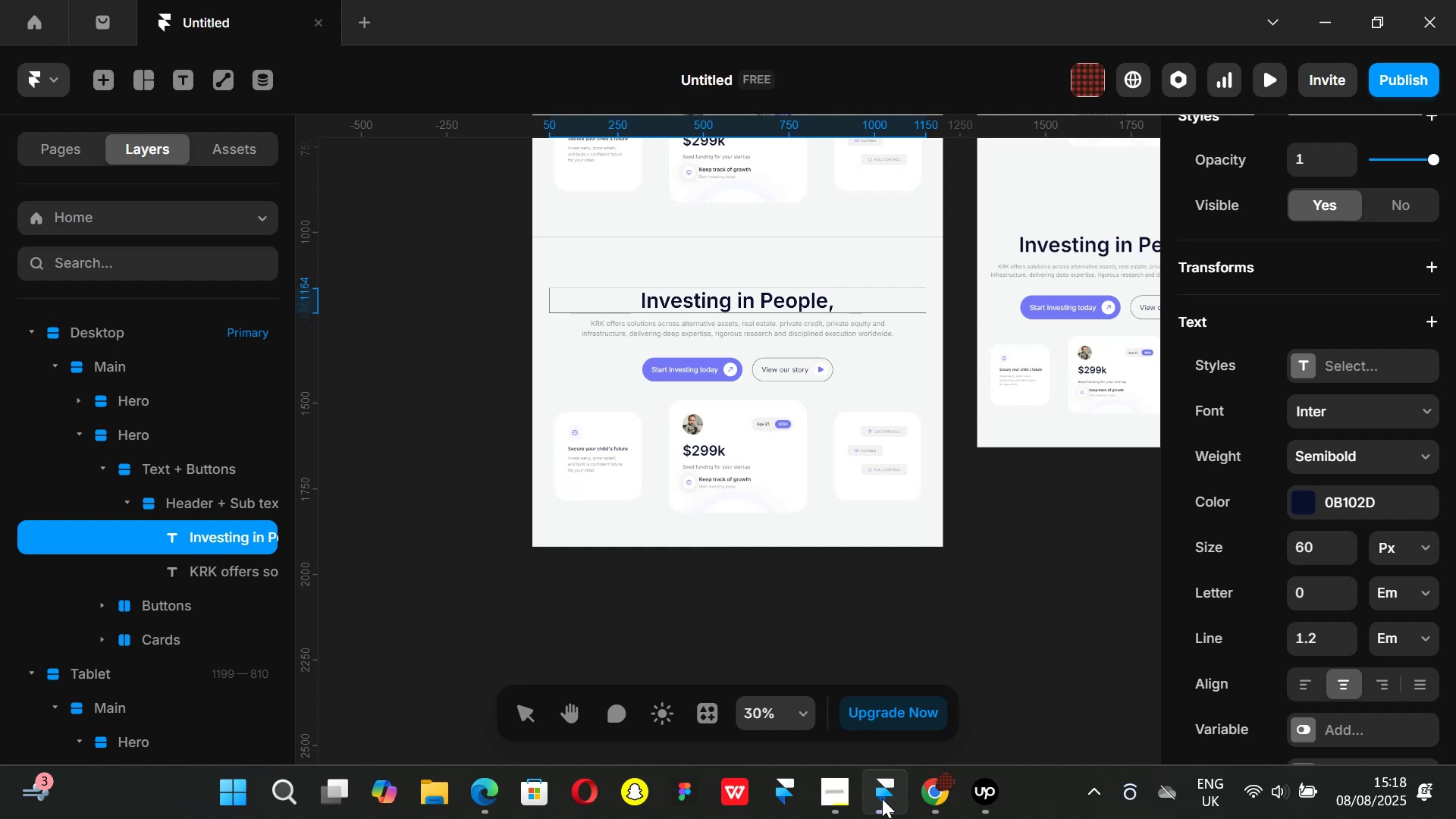 
key(Shift+Enter)
 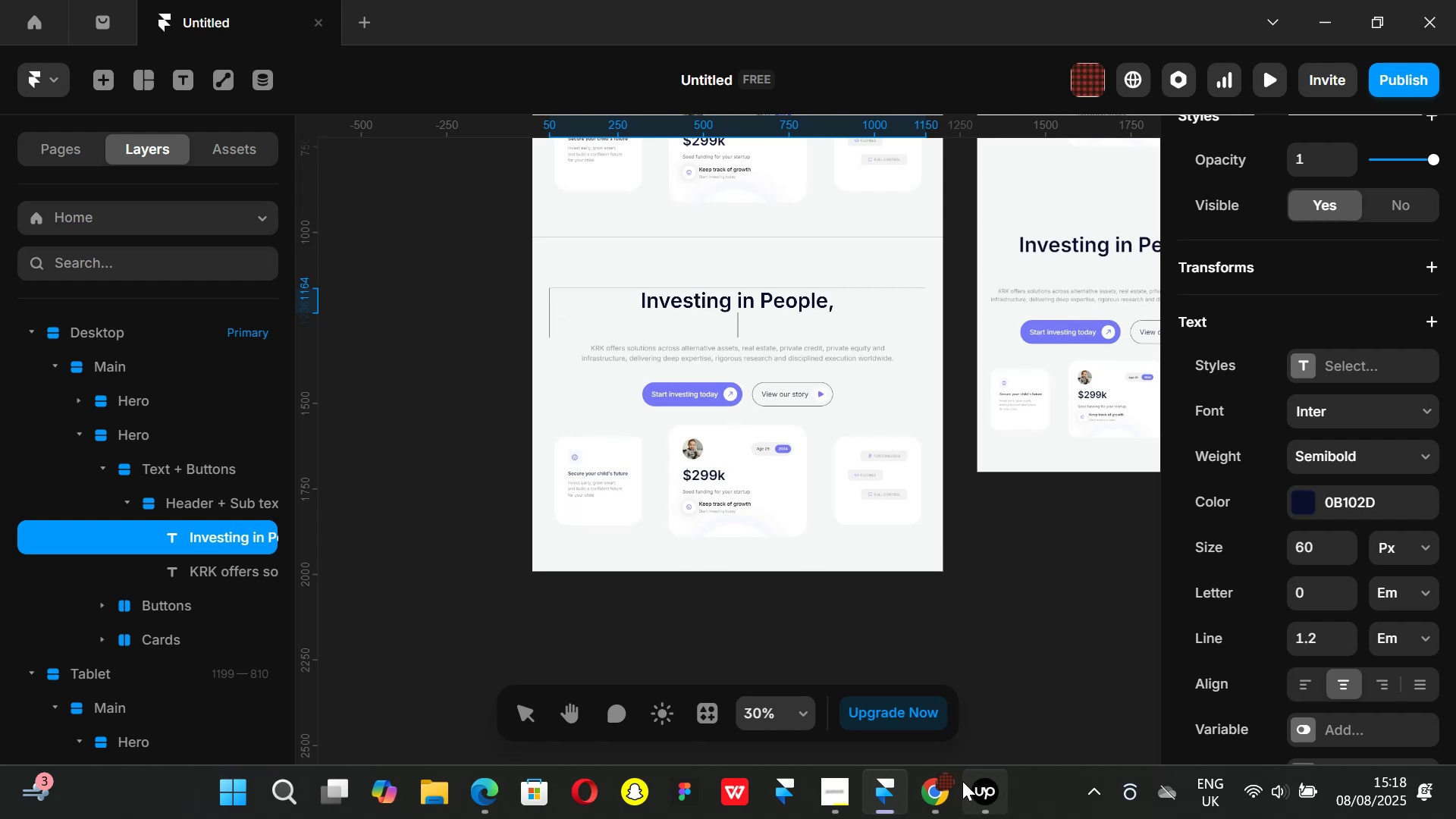 
left_click([949, 786])
 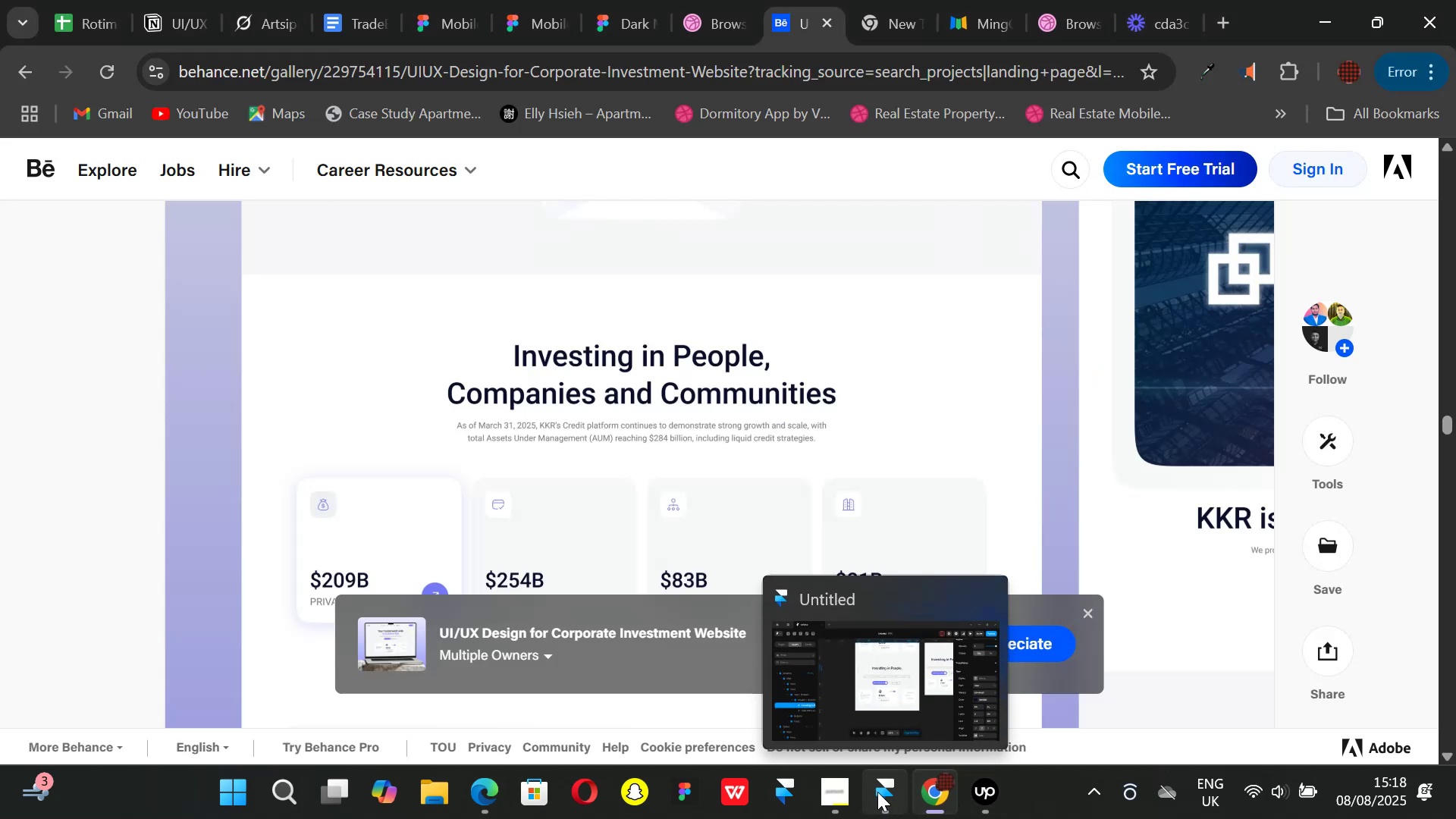 
left_click([877, 792])
 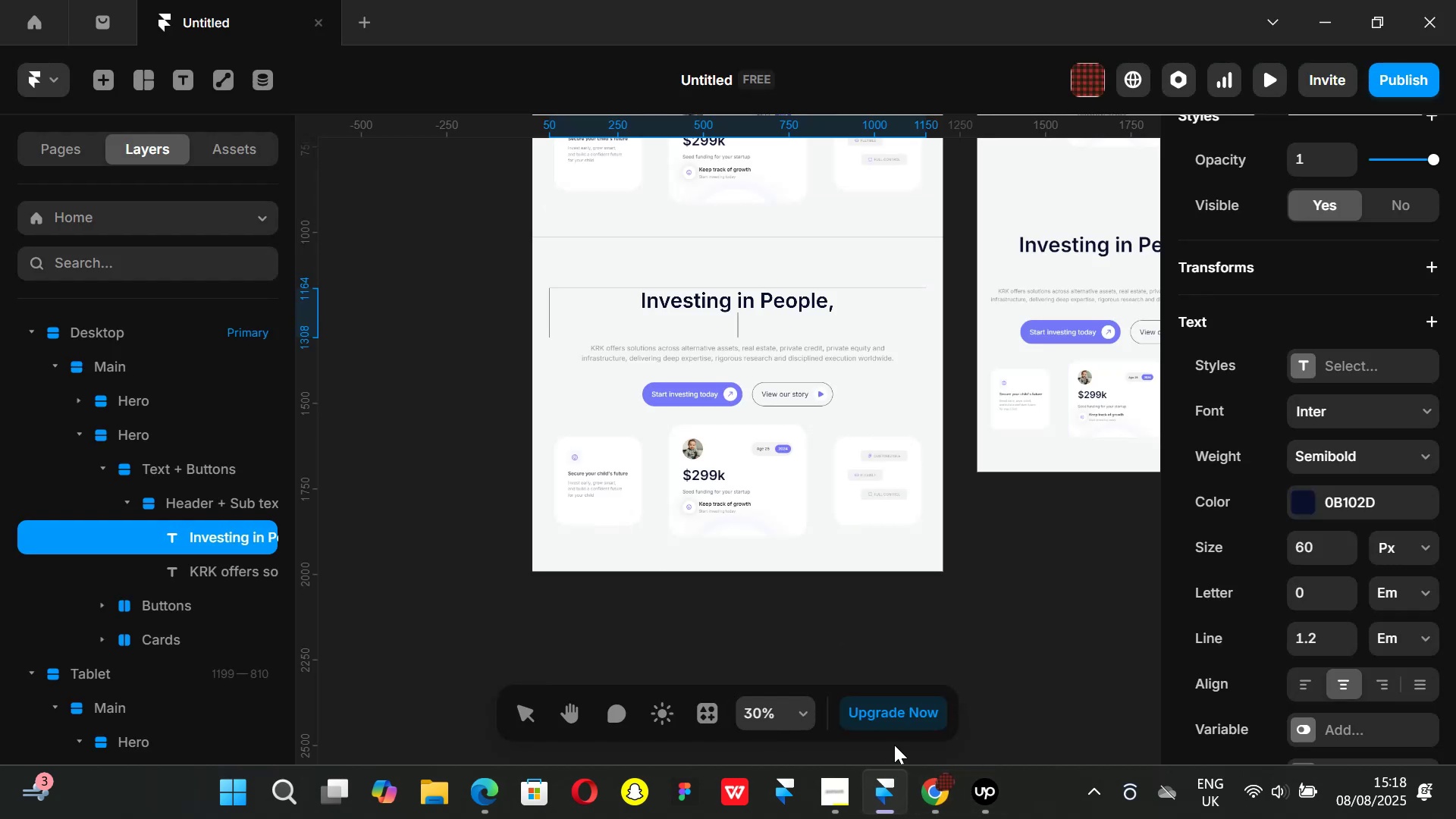 
type(Companies and Communities)
 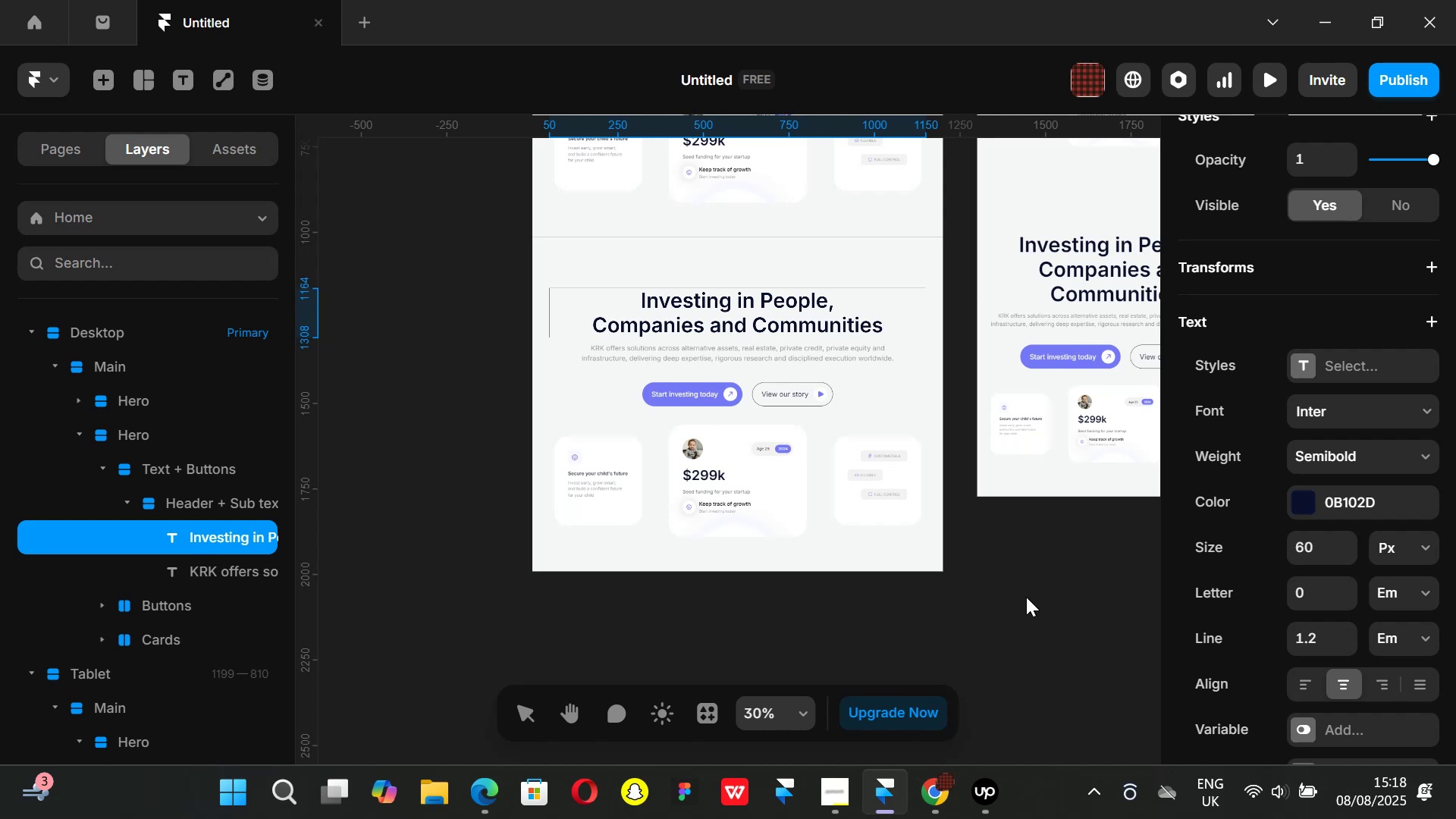 
double_click([1027, 598])
 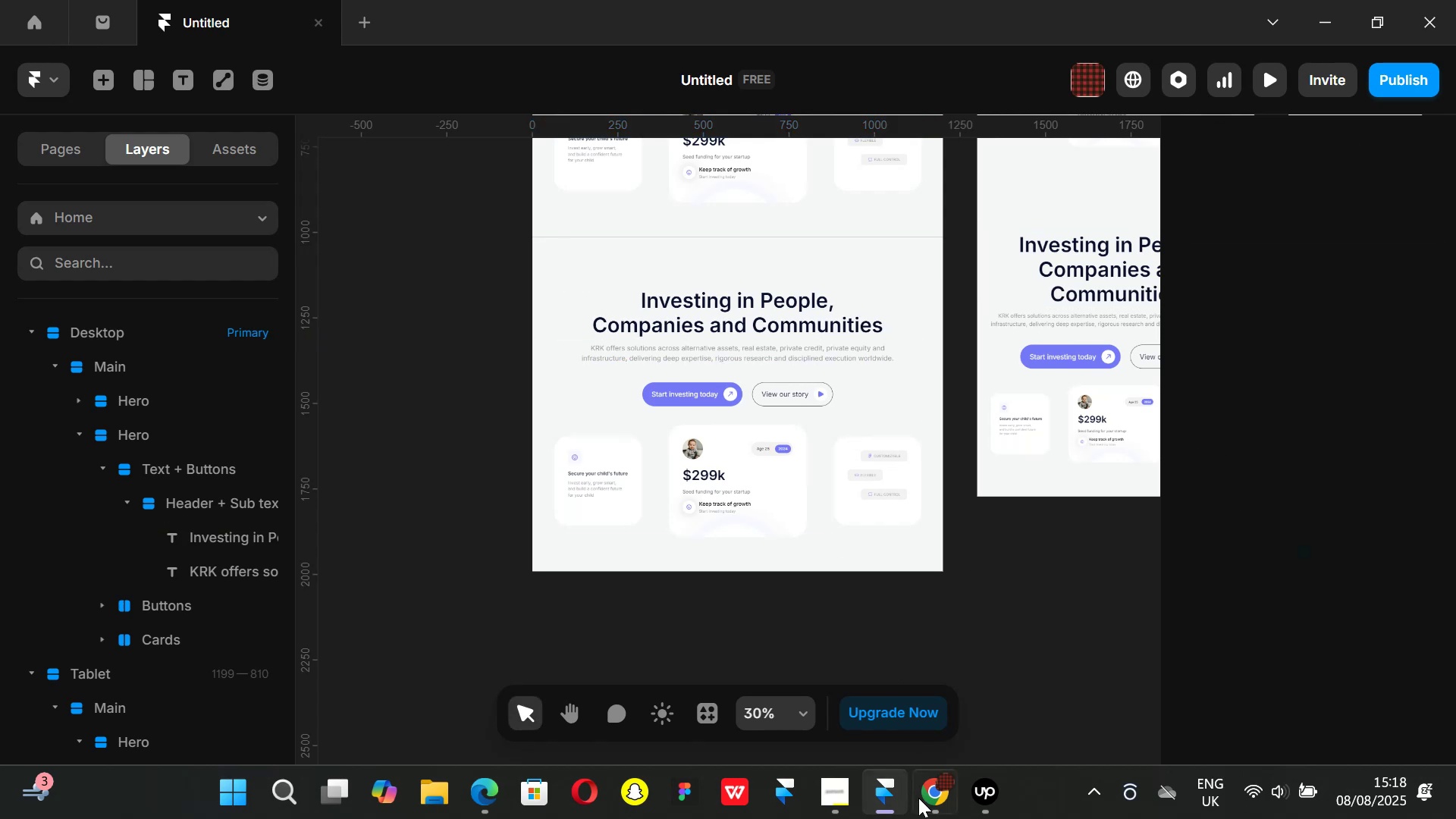 
left_click([934, 799])
 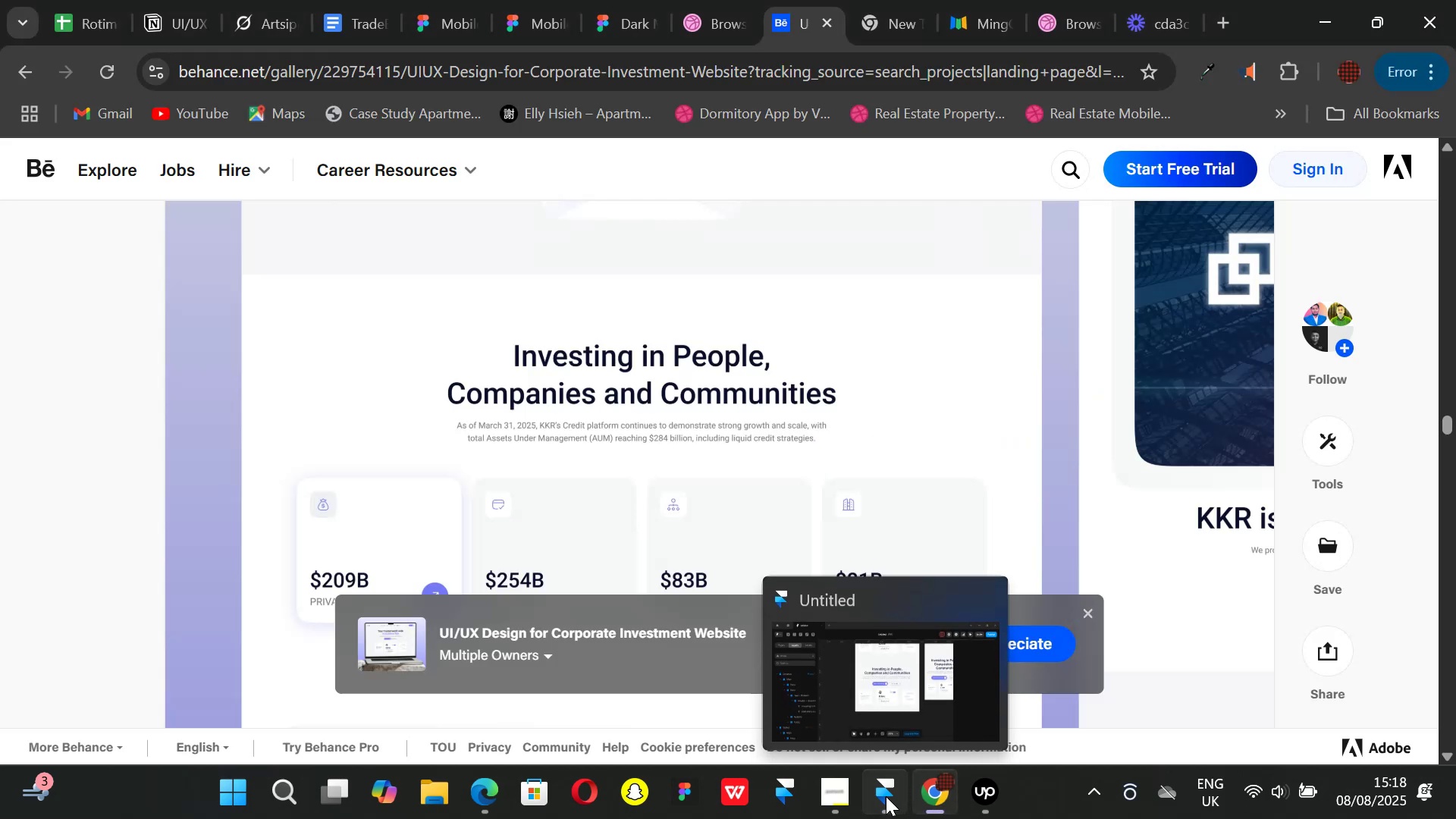 
left_click([886, 796])
 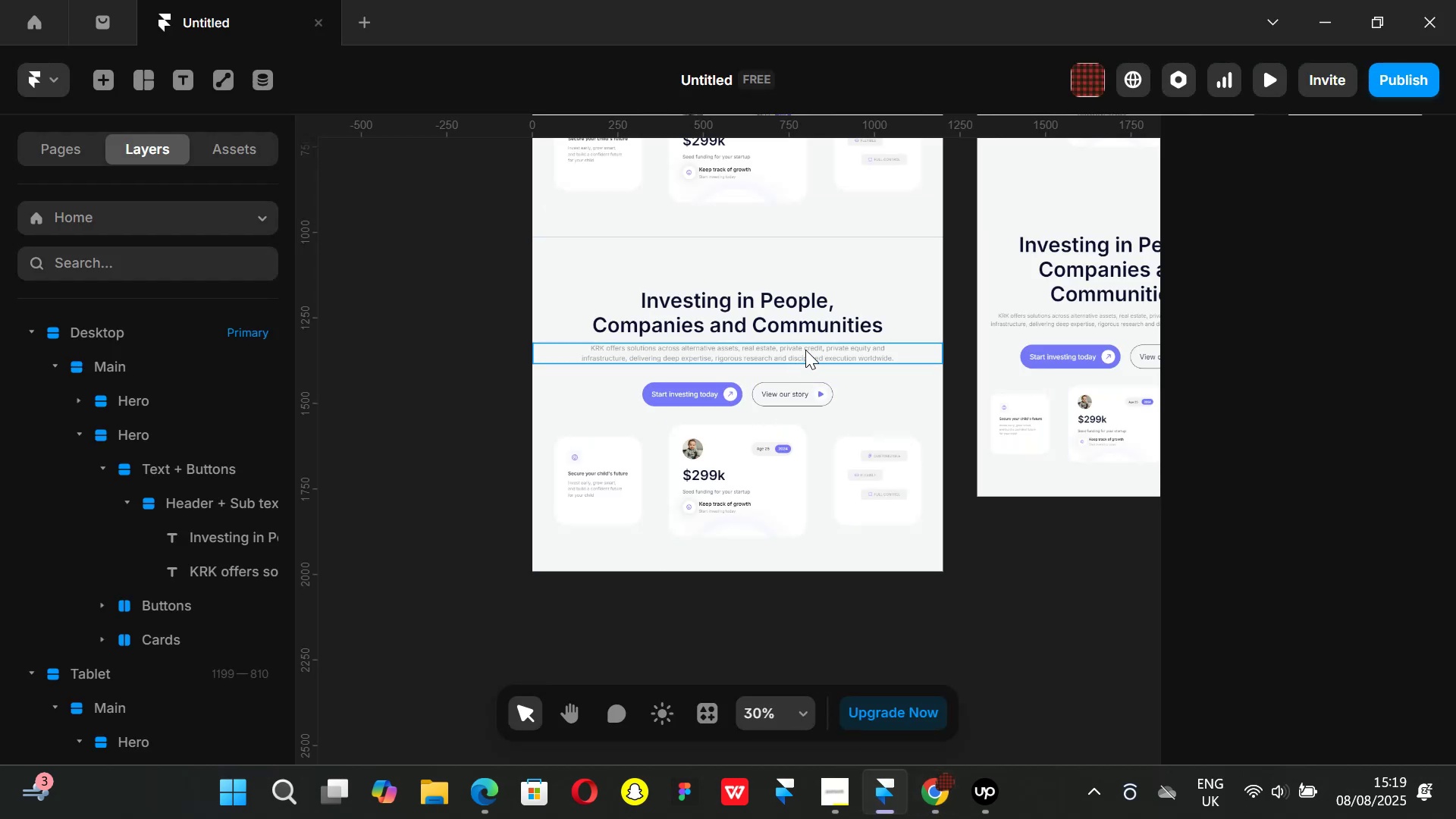 
double_click([805, 350])
 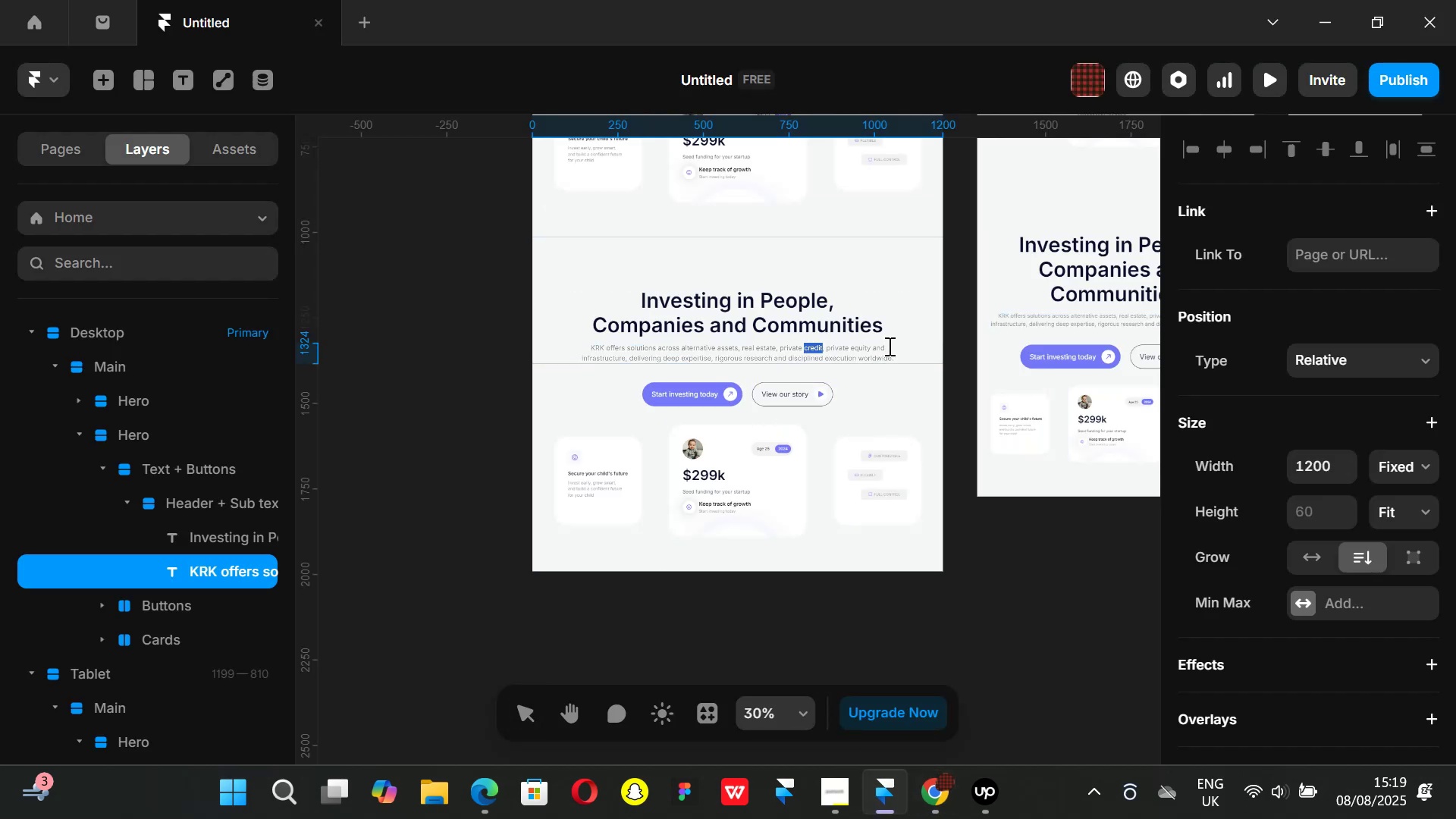 
left_click([893, 350])
 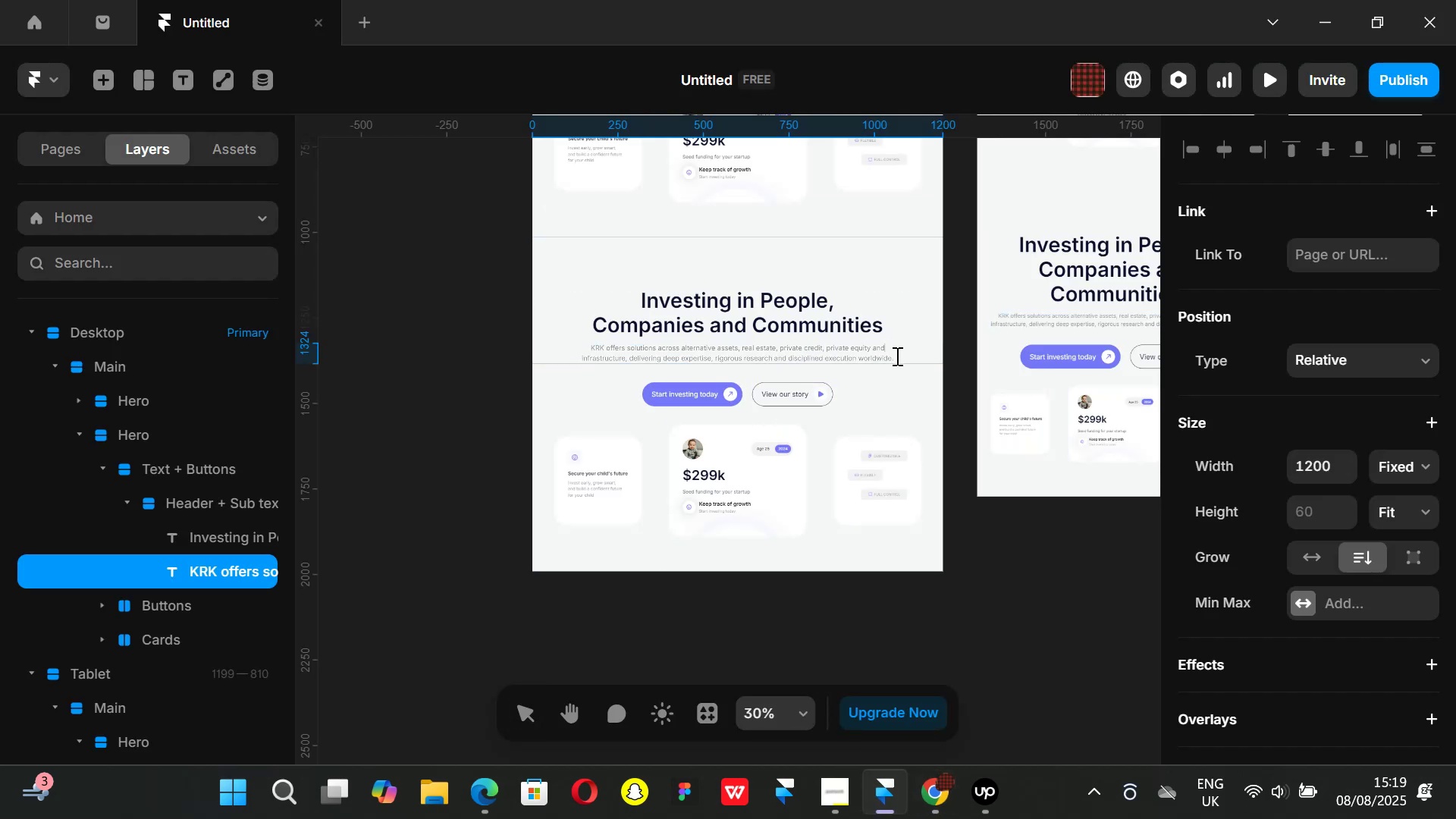 
left_click([896, 356])
 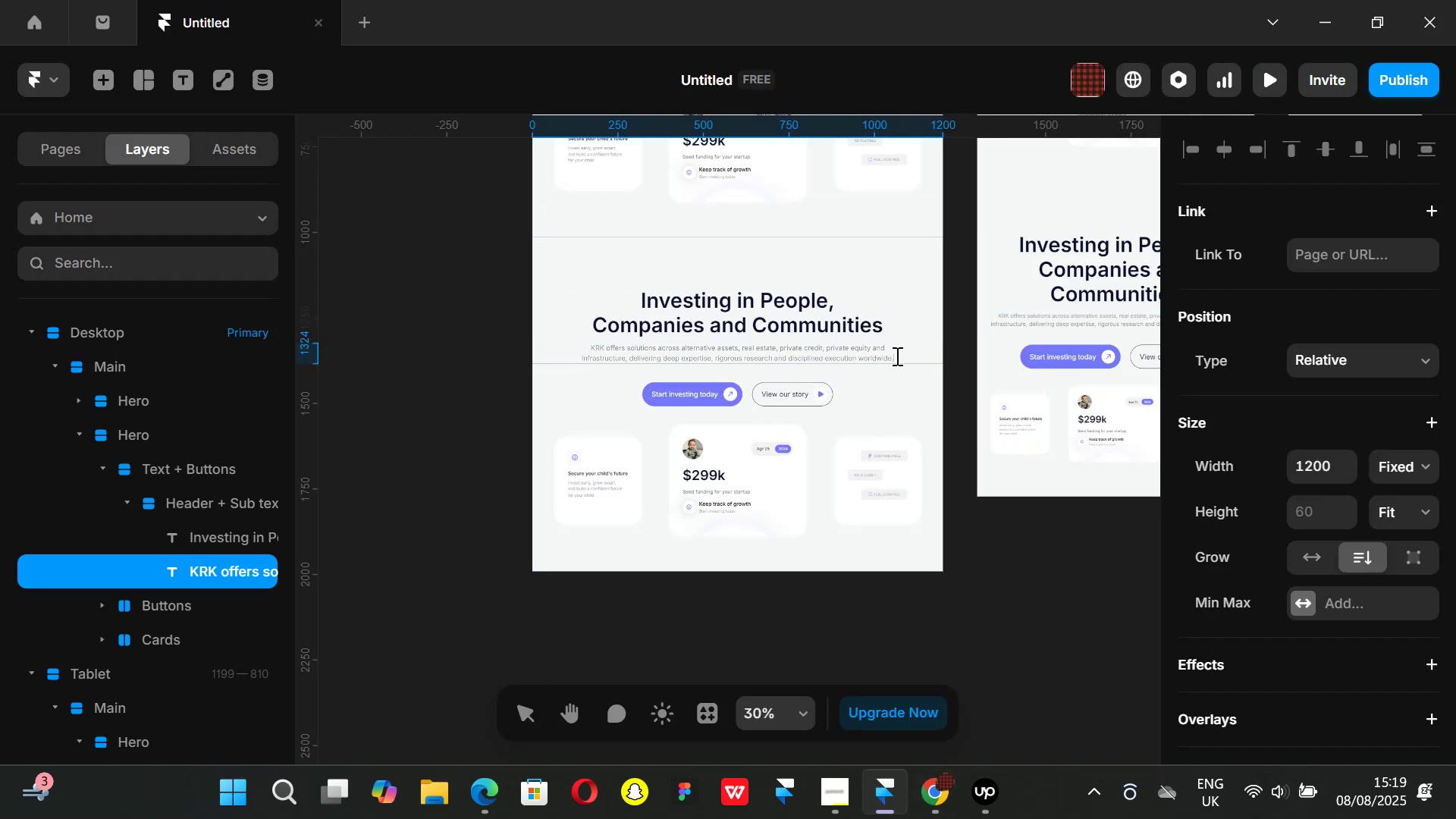 
left_click_drag(start_coordinate=[886, 356], to_coordinate=[568, 348])
 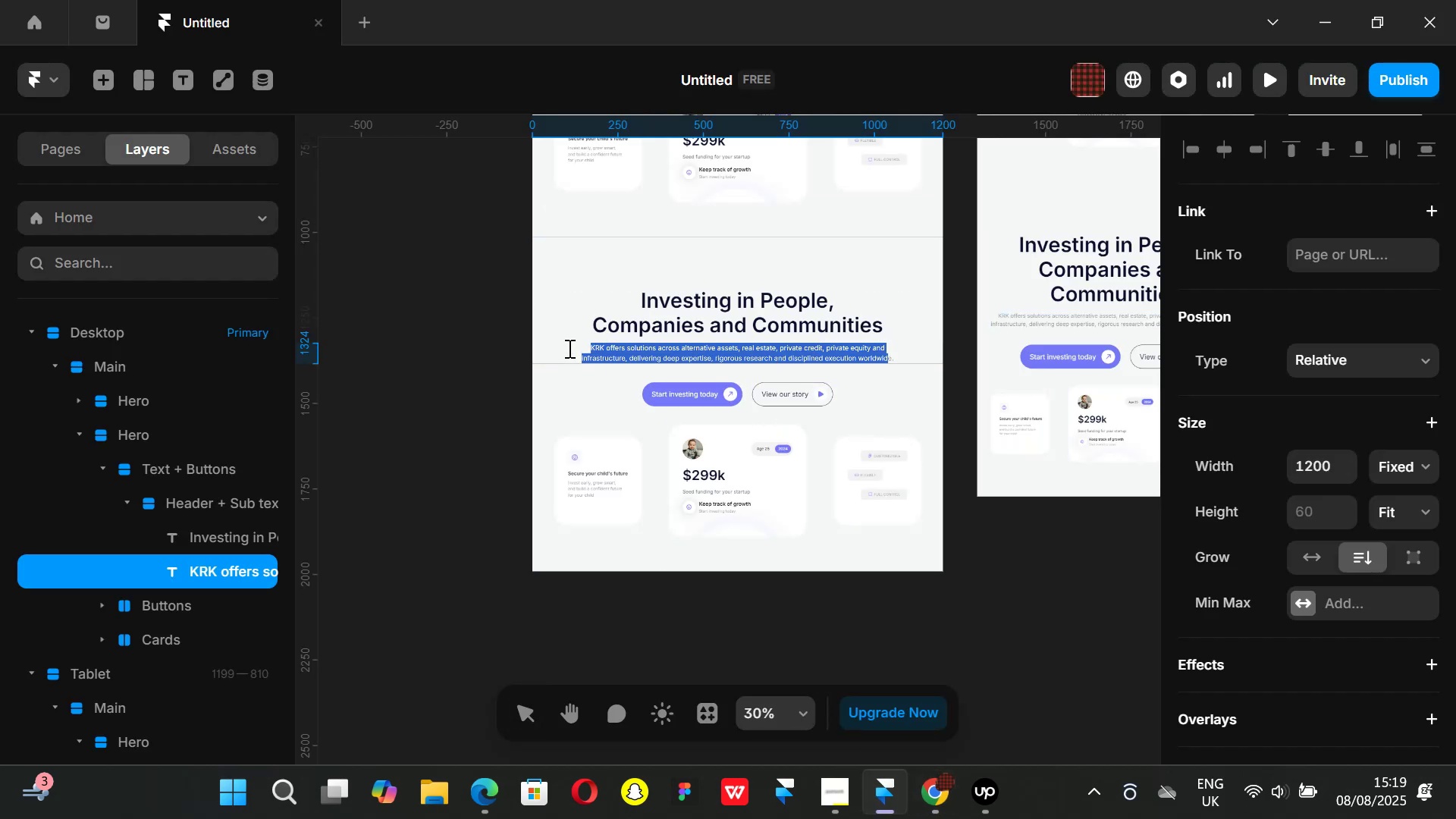 
key(Backspace)
 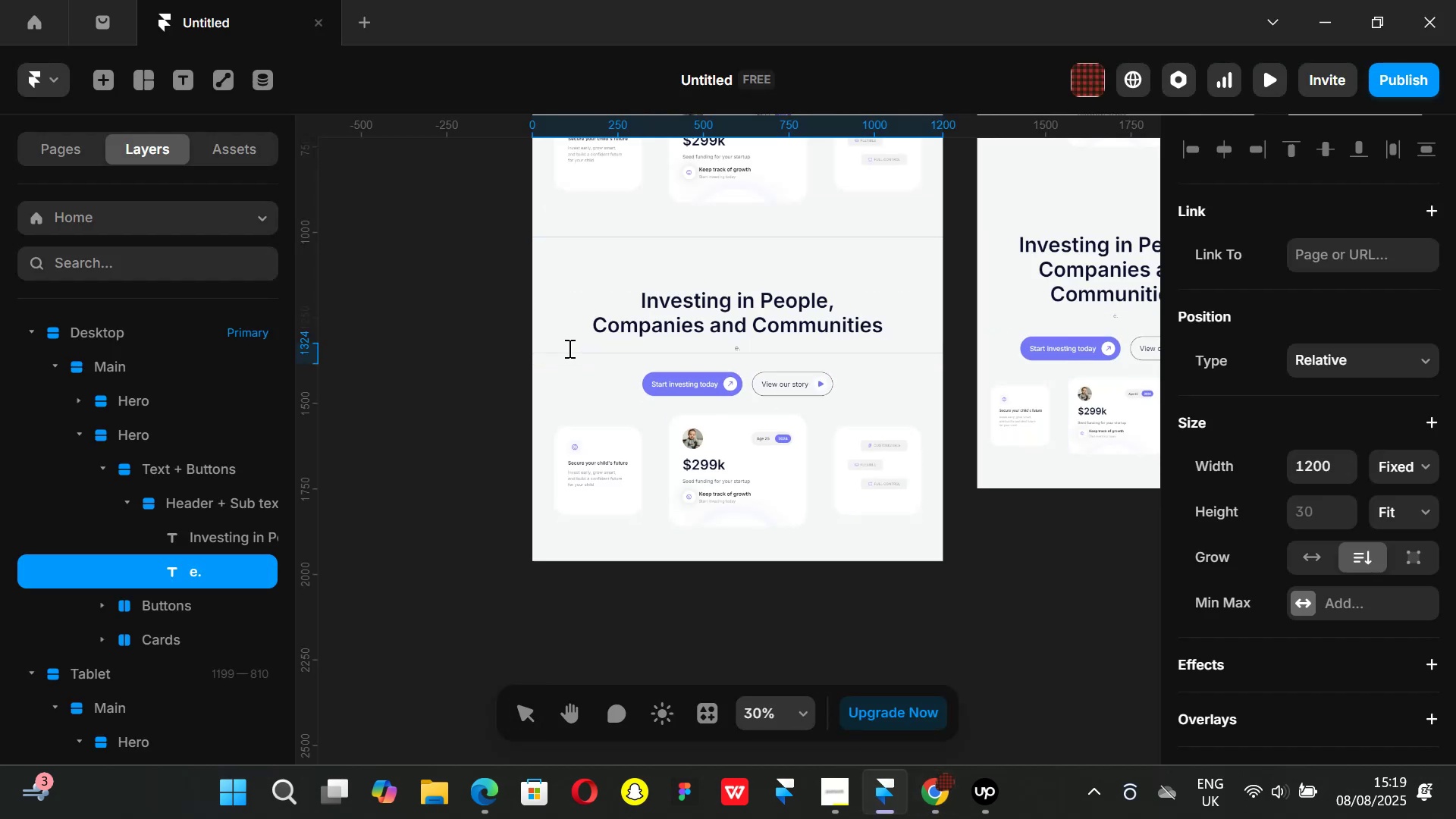 
key(ArrowRight)
 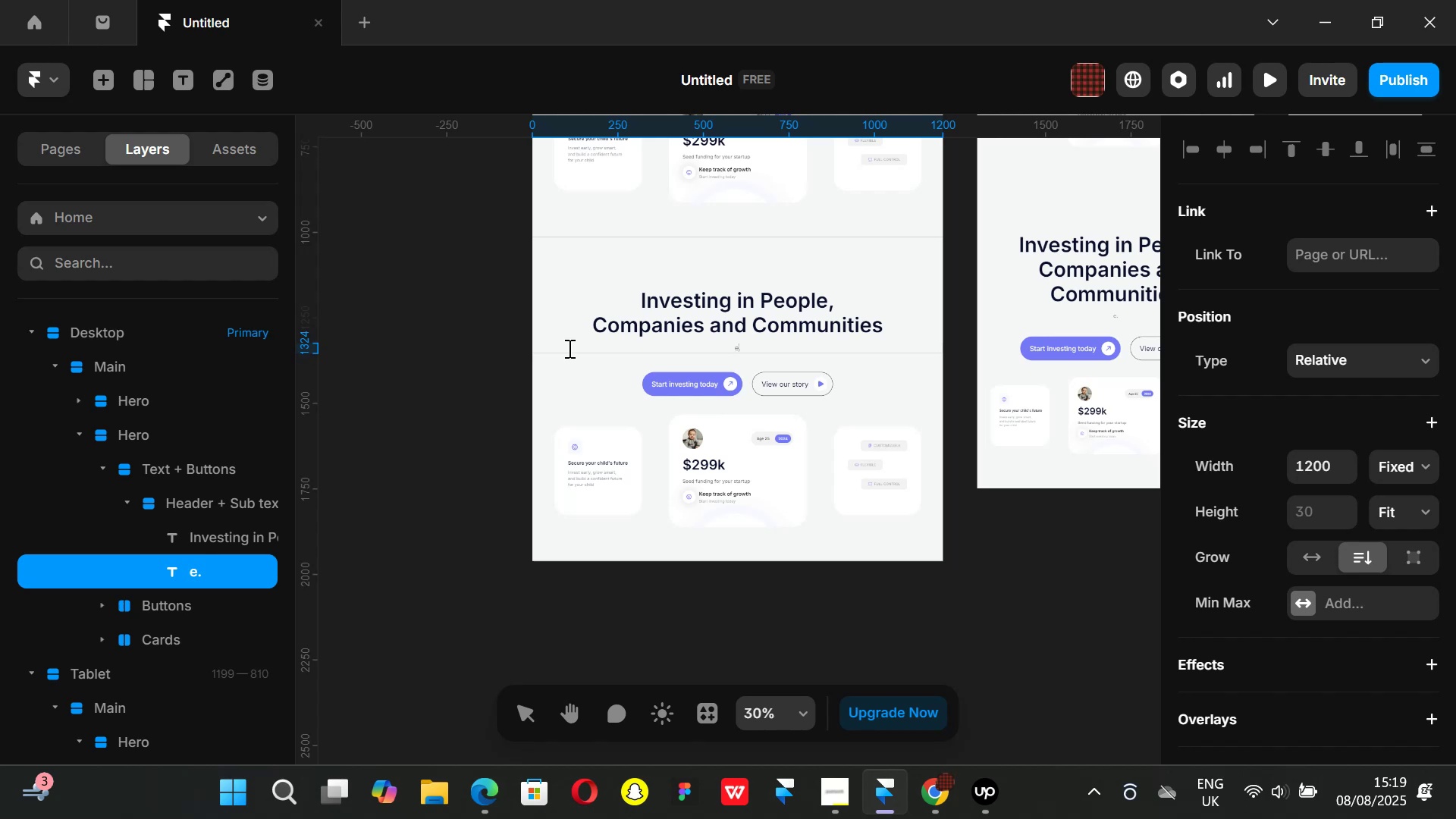 
key(Backspace)
 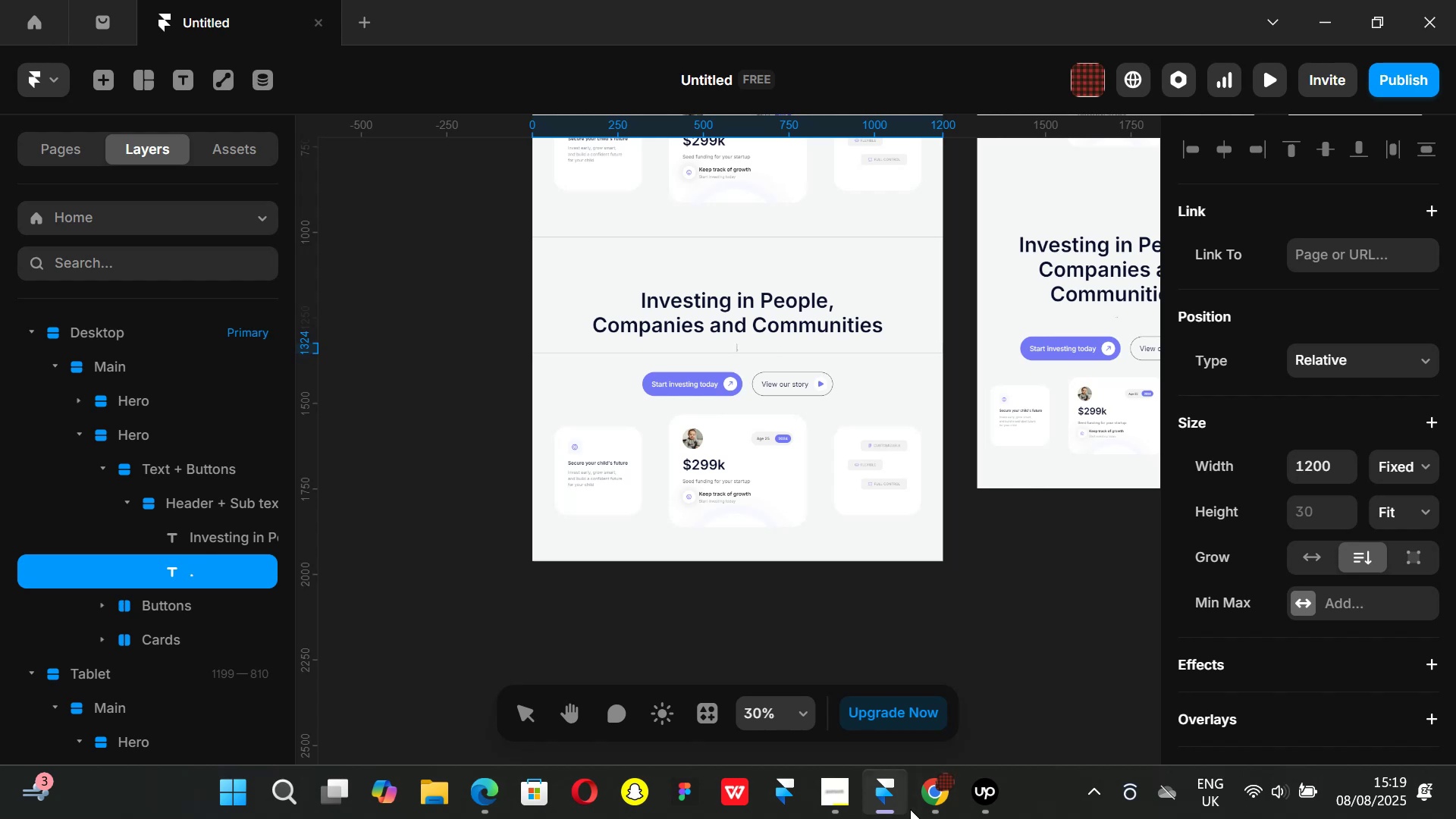 
left_click([918, 805])
 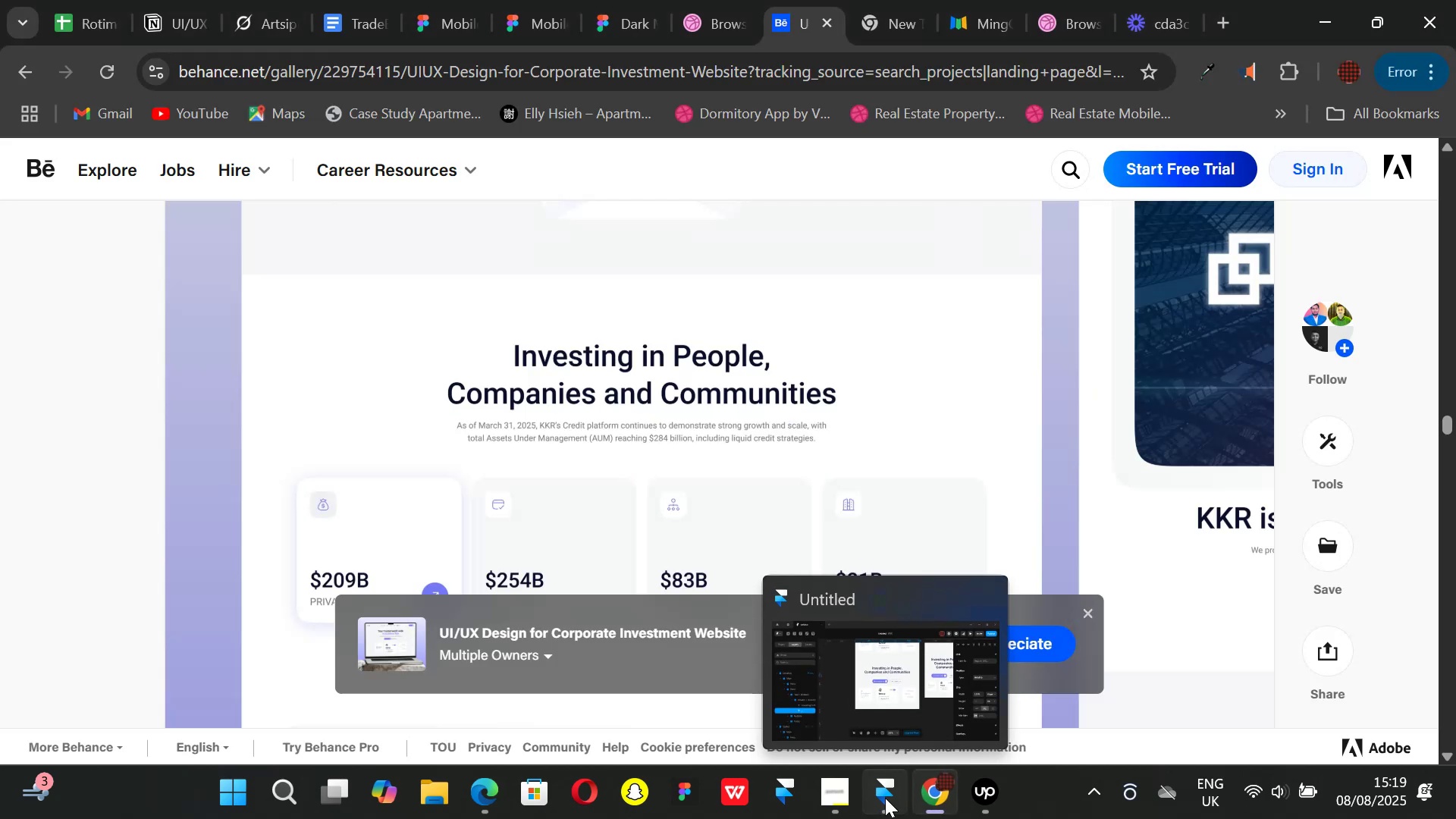 
left_click([885, 798])
 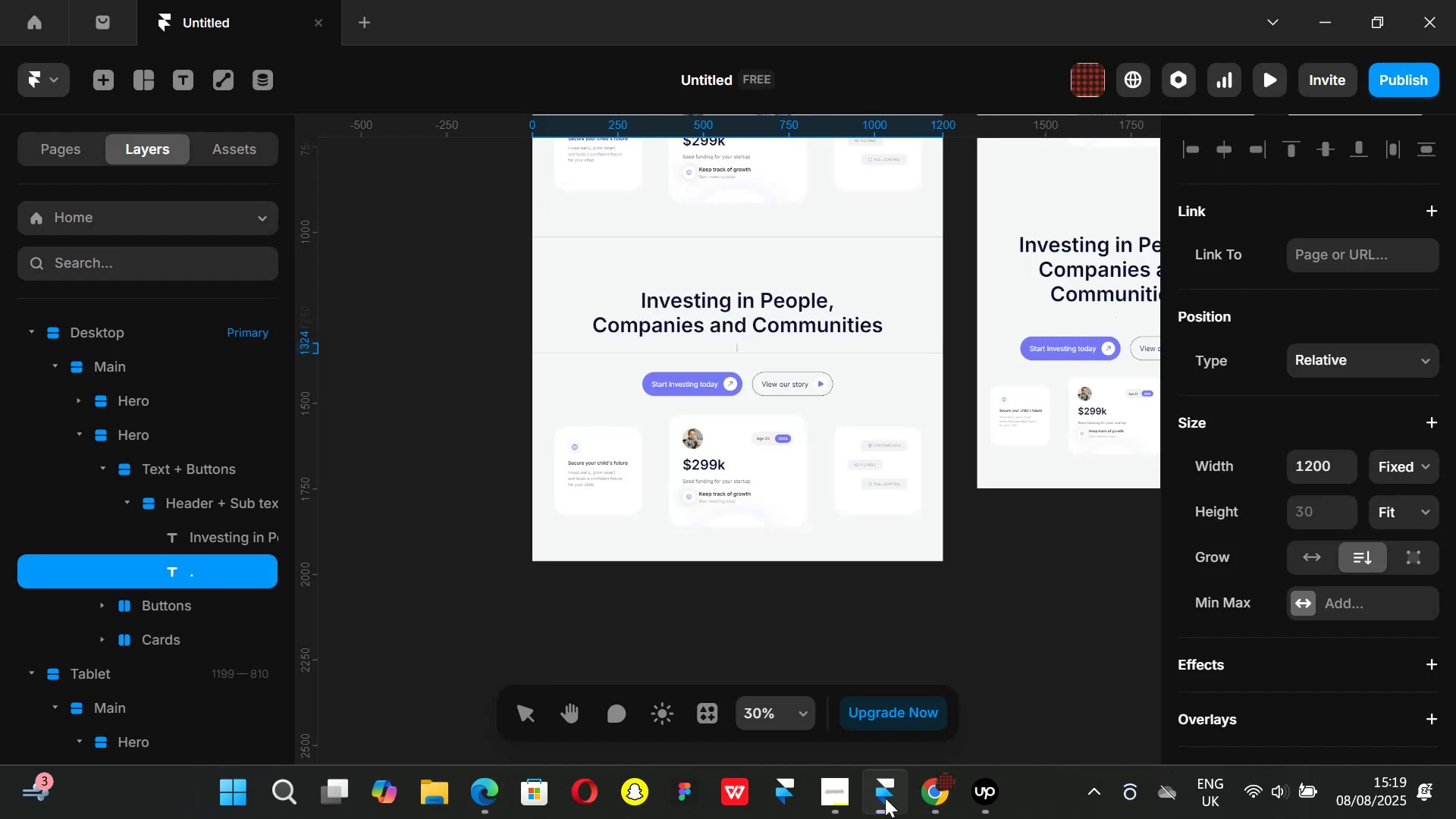 
type(As of march 21, 2025)
 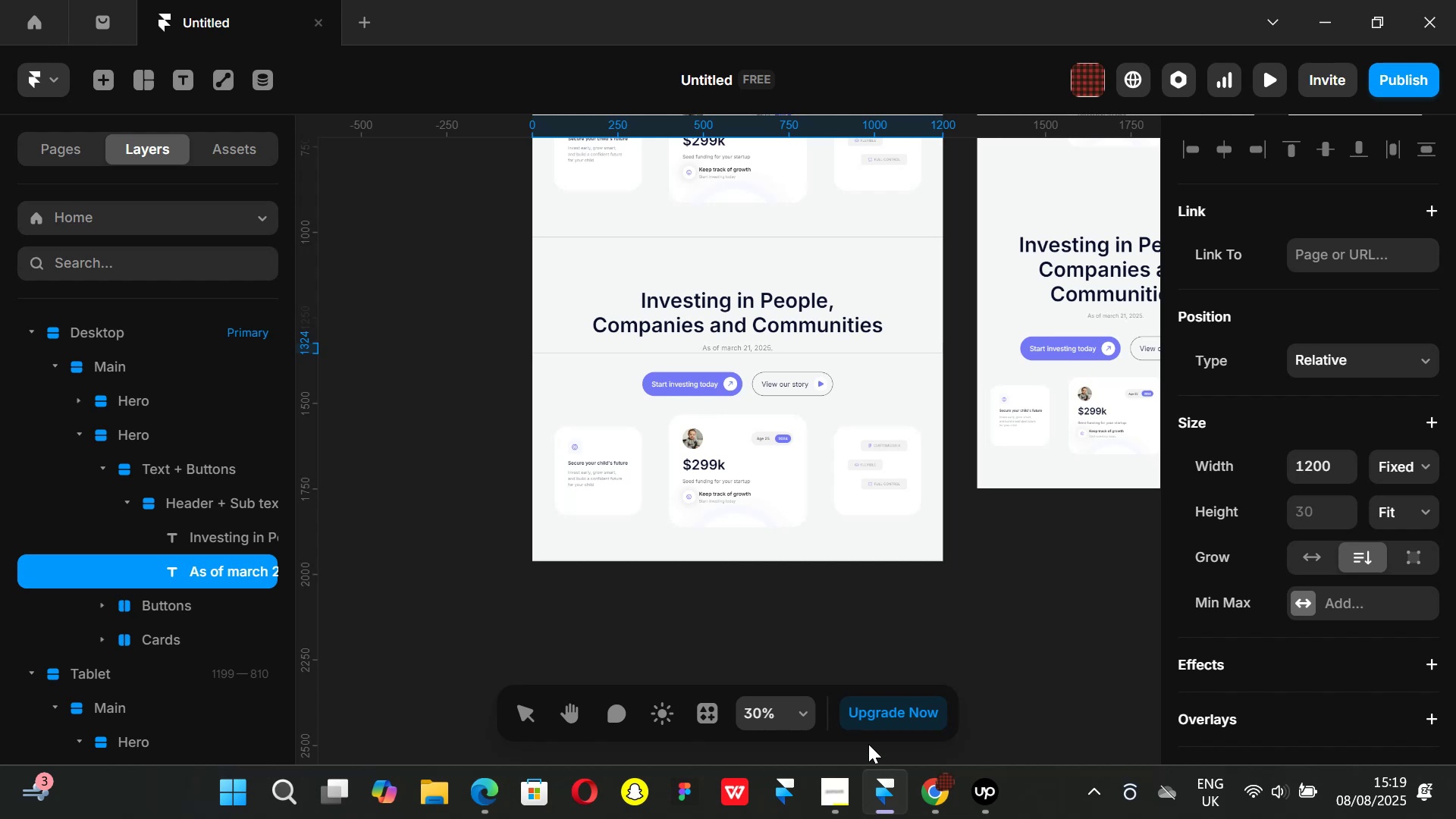 
hold_key(key=ControlLeft, duration=1.51)
scroll: coordinate [726, 334], scroll_direction: up, amount: 2.0
 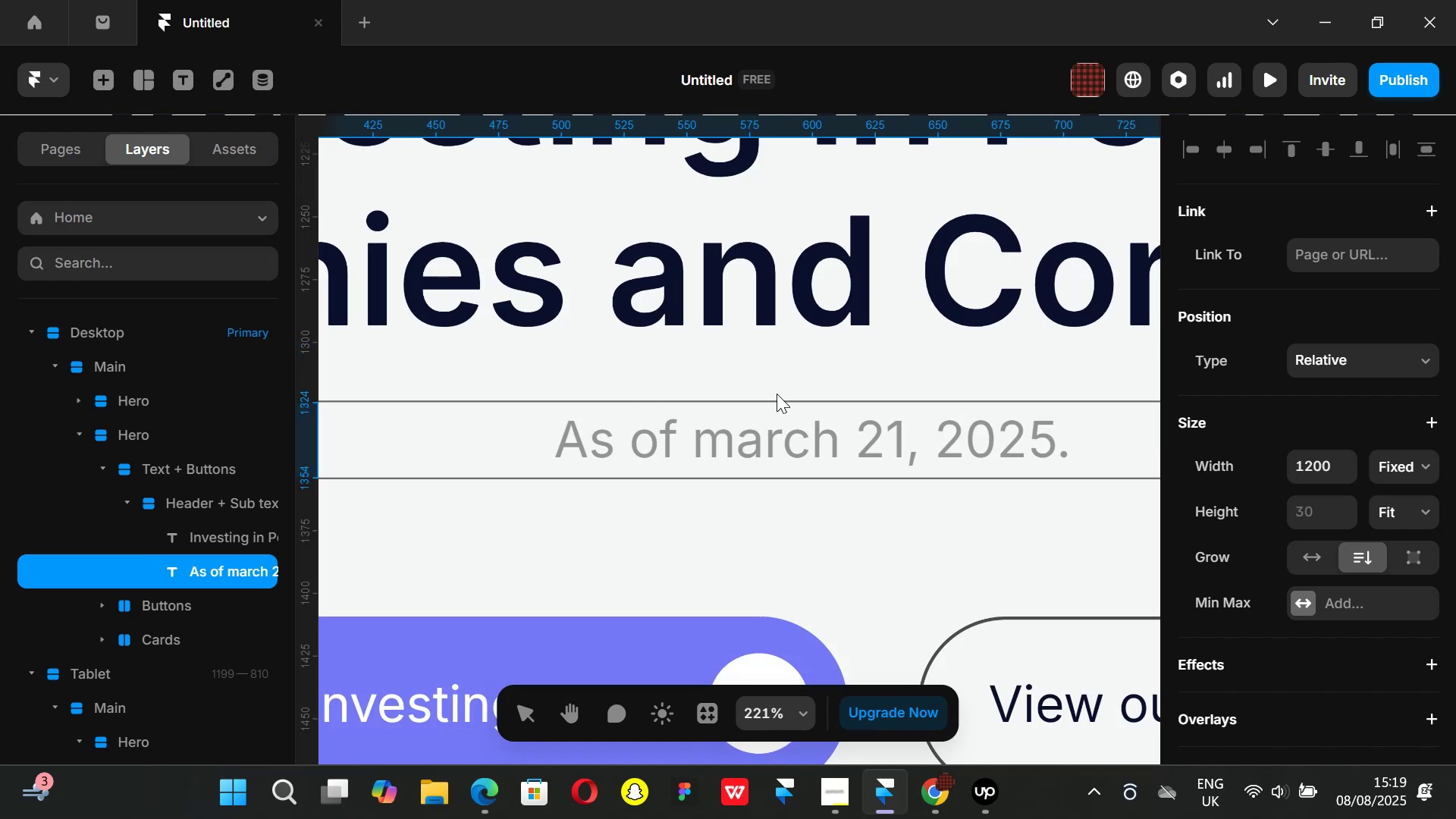 
scroll: coordinate [778, 395], scroll_direction: down, amount: 1.0
 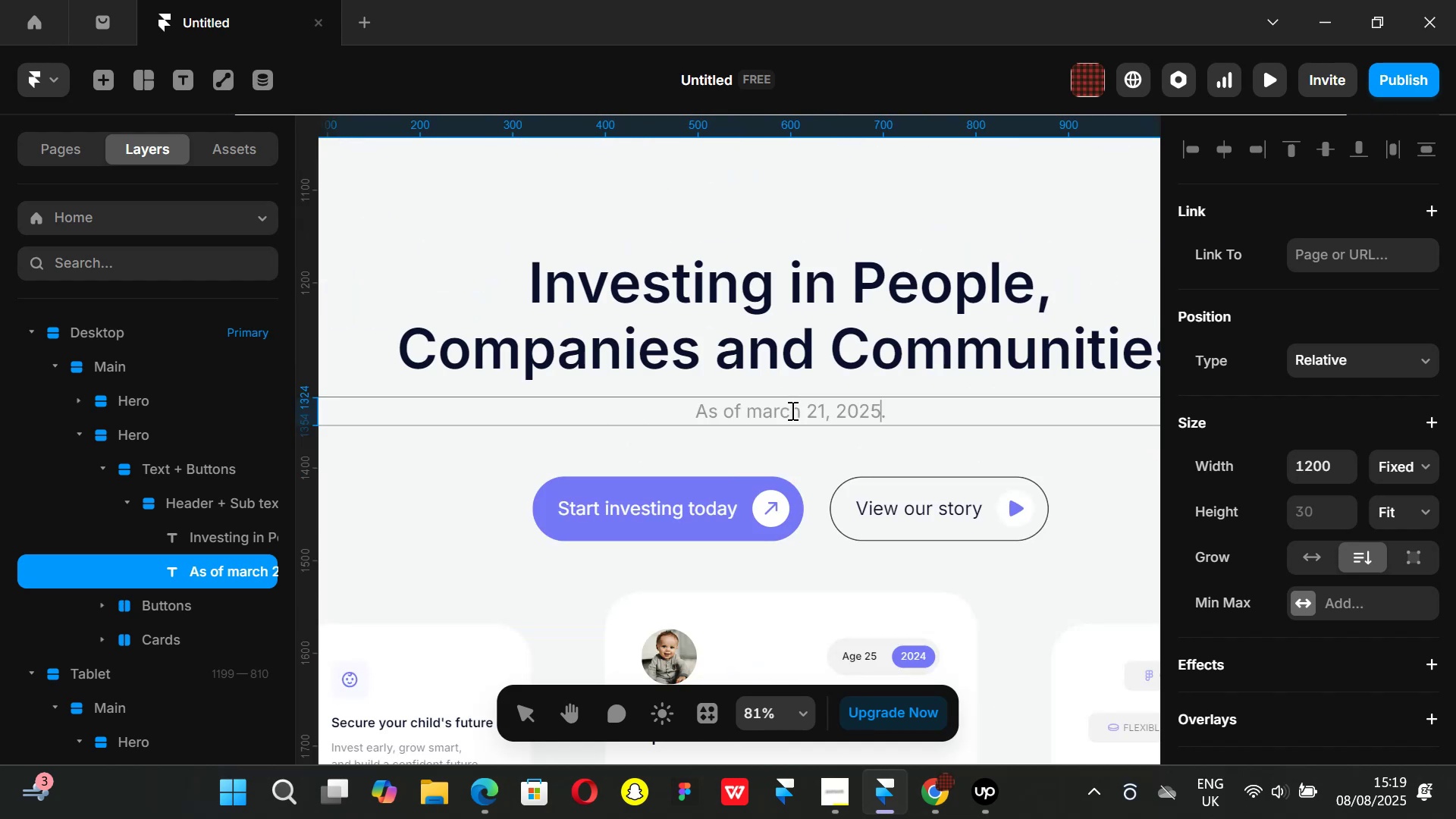 
key(Control+ControlLeft)
 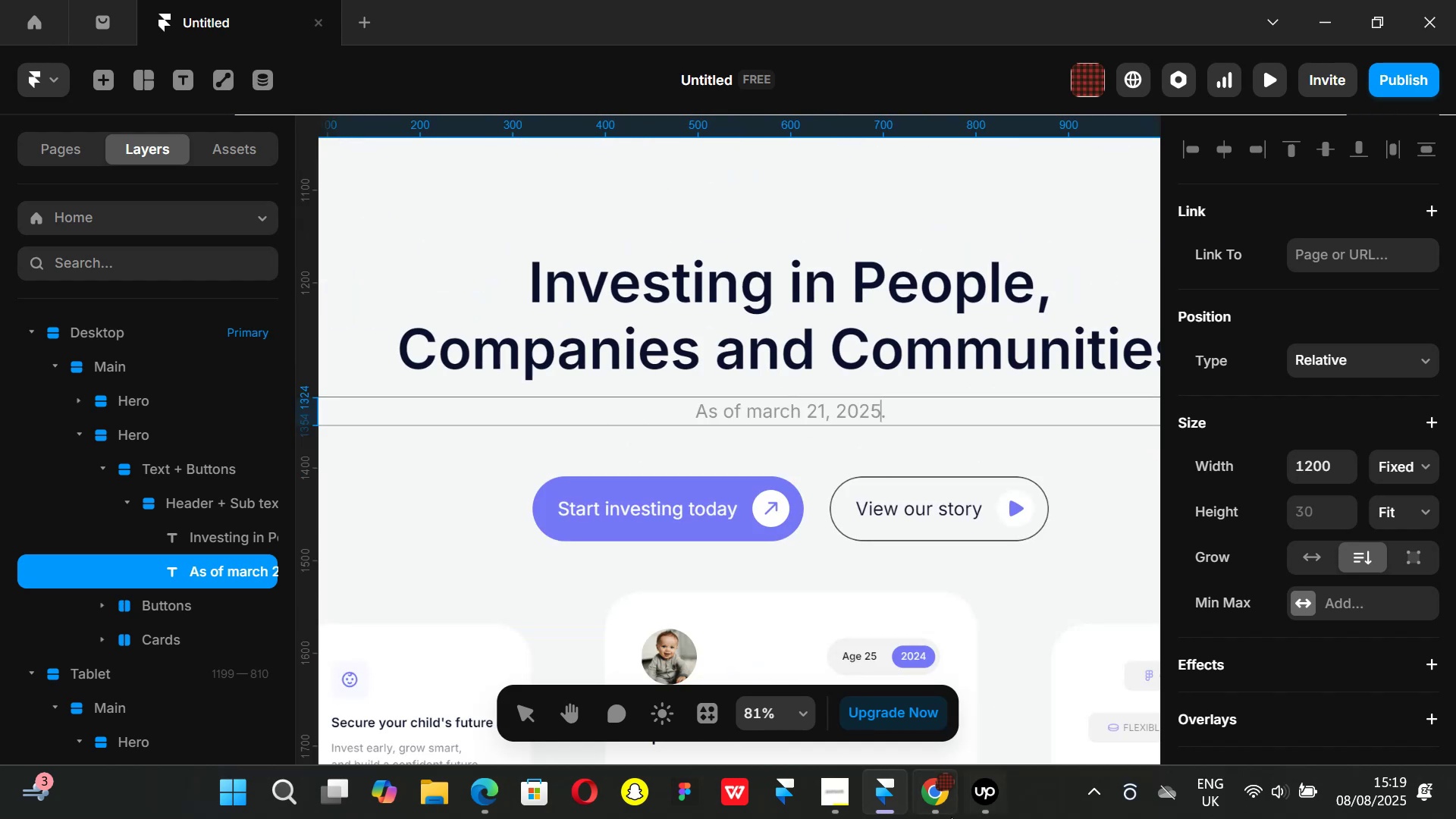 
left_click([946, 816])
 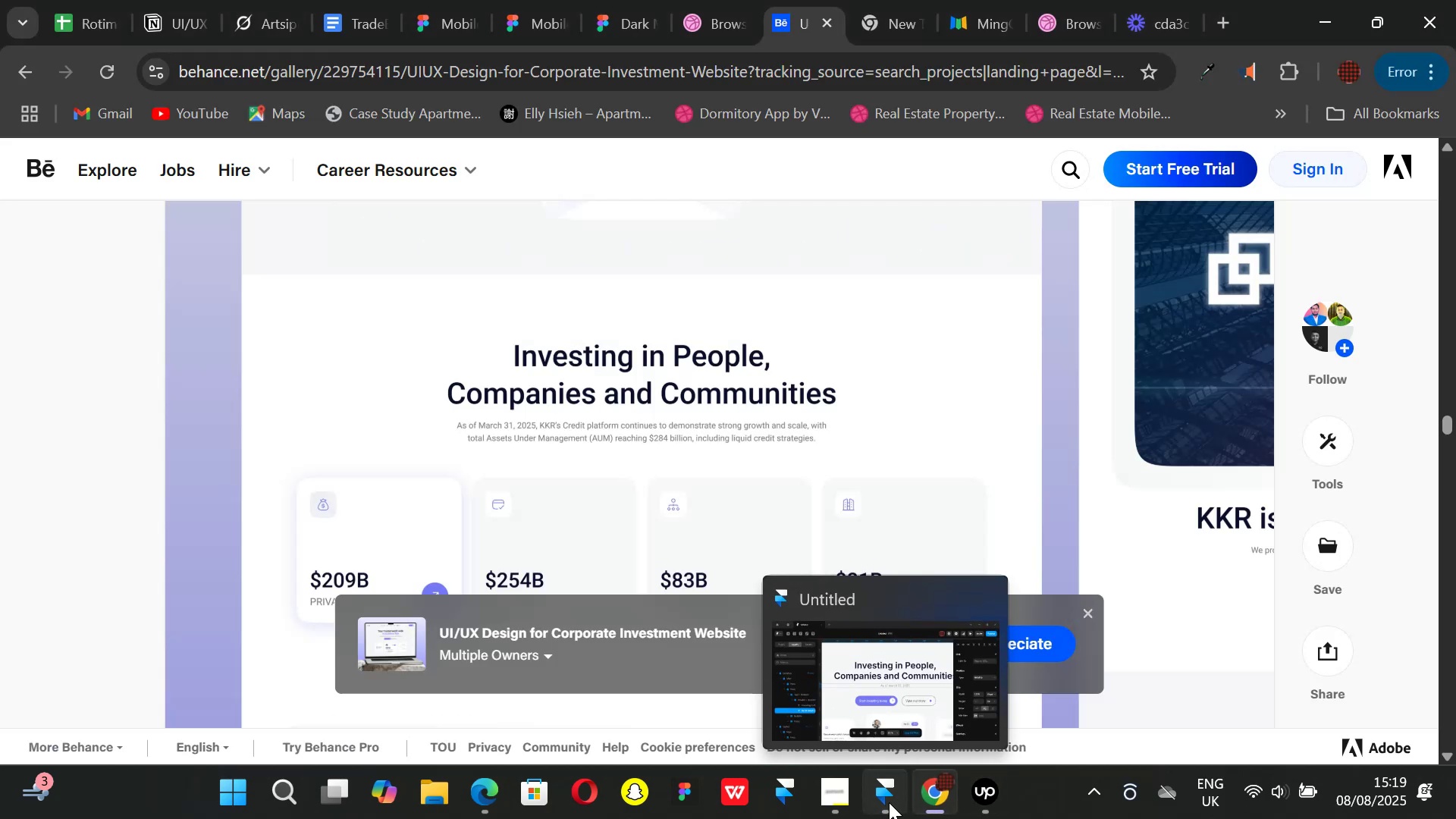 
left_click([889, 802])
 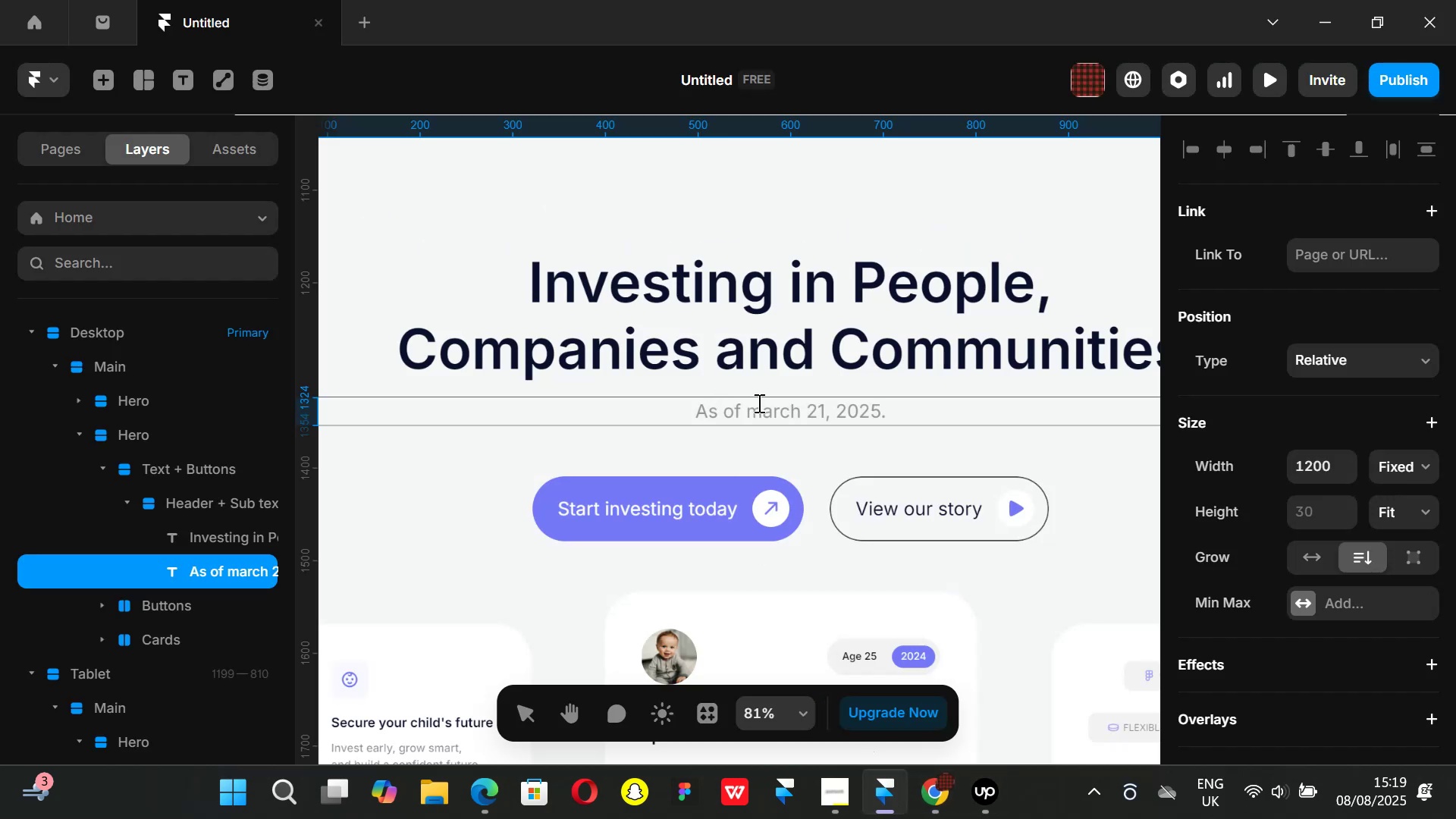 
left_click([758, 404])
 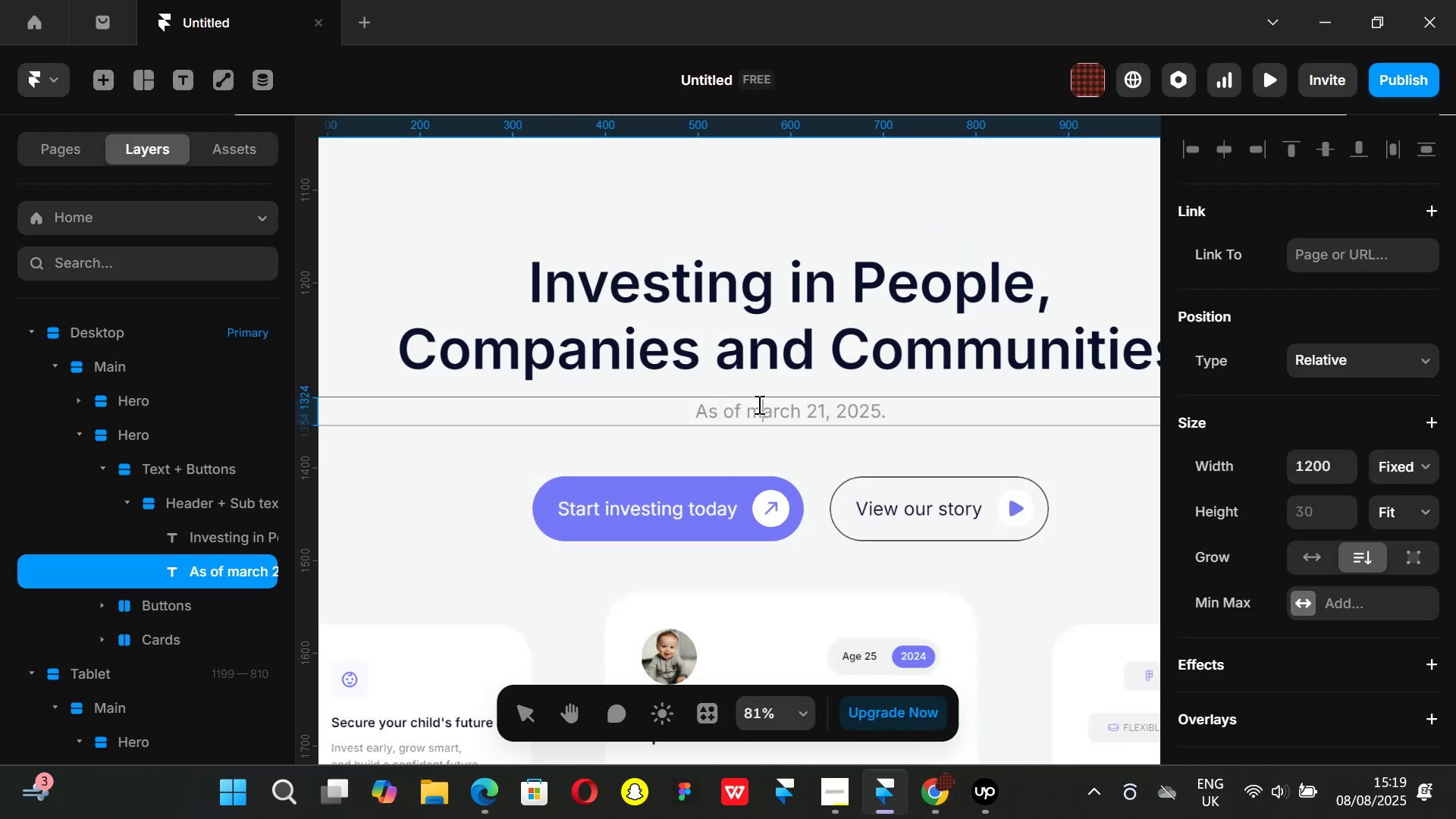 
key(Backspace)
 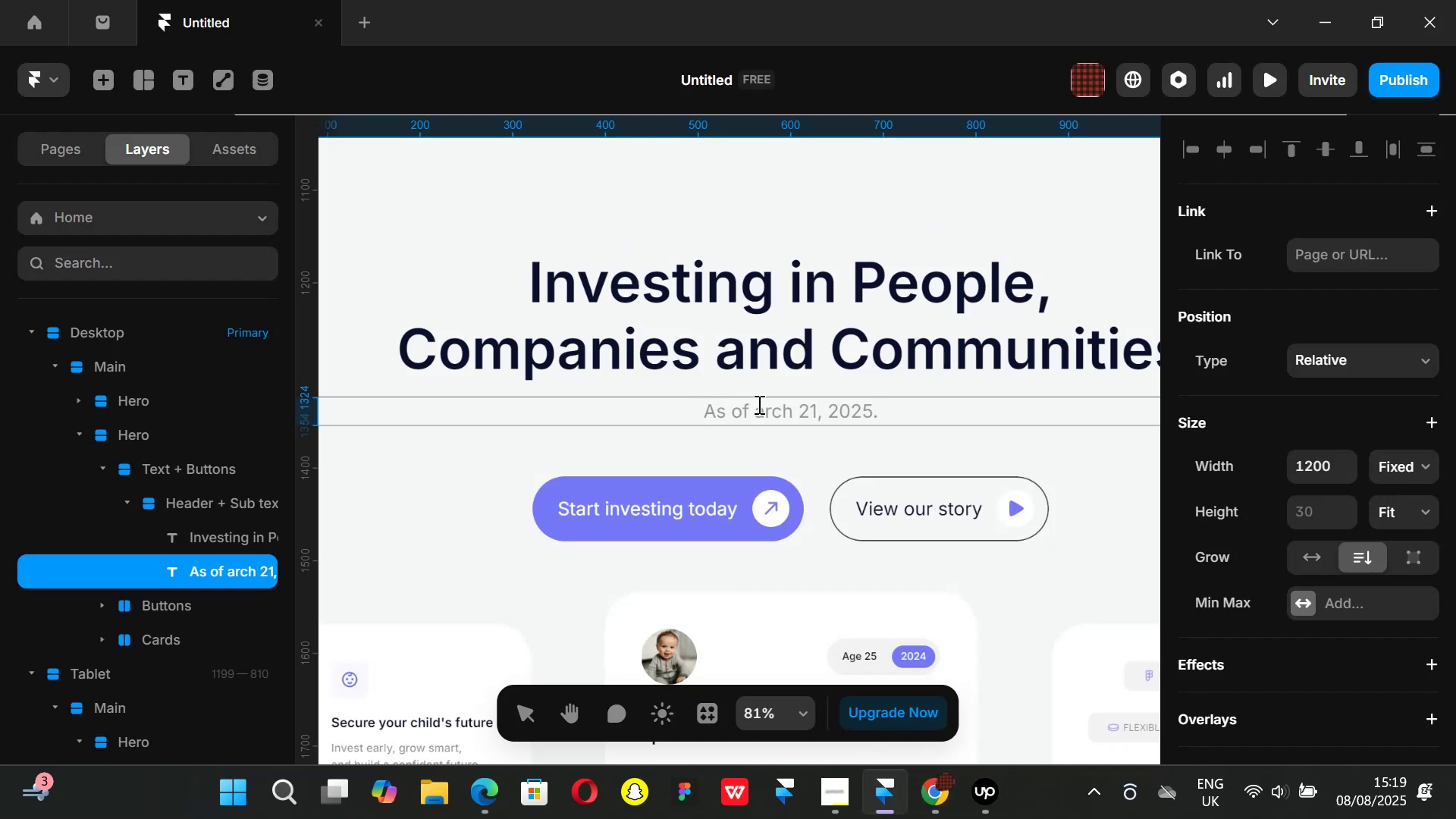 
key(CapsLock)
 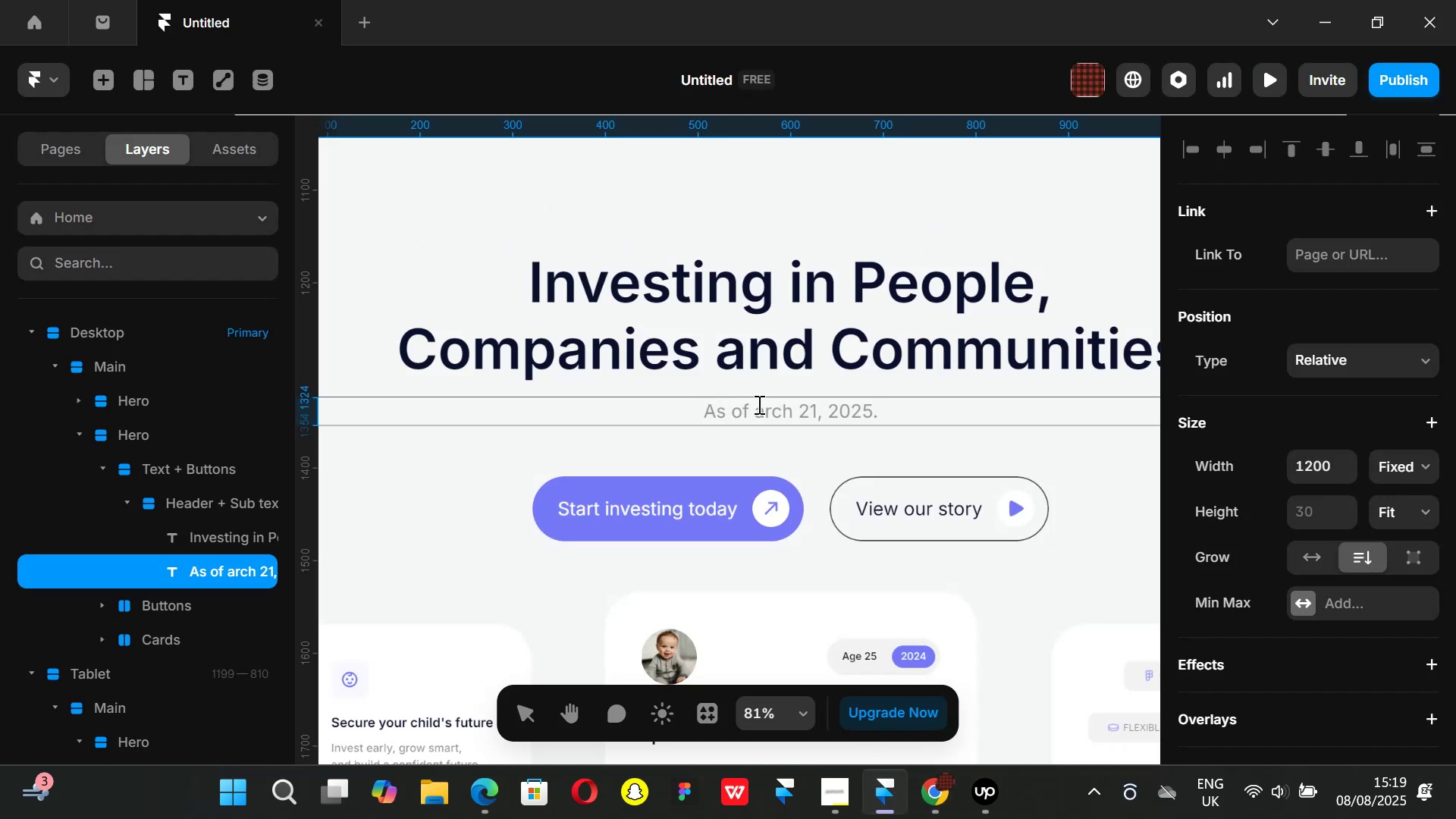 
key(M)
 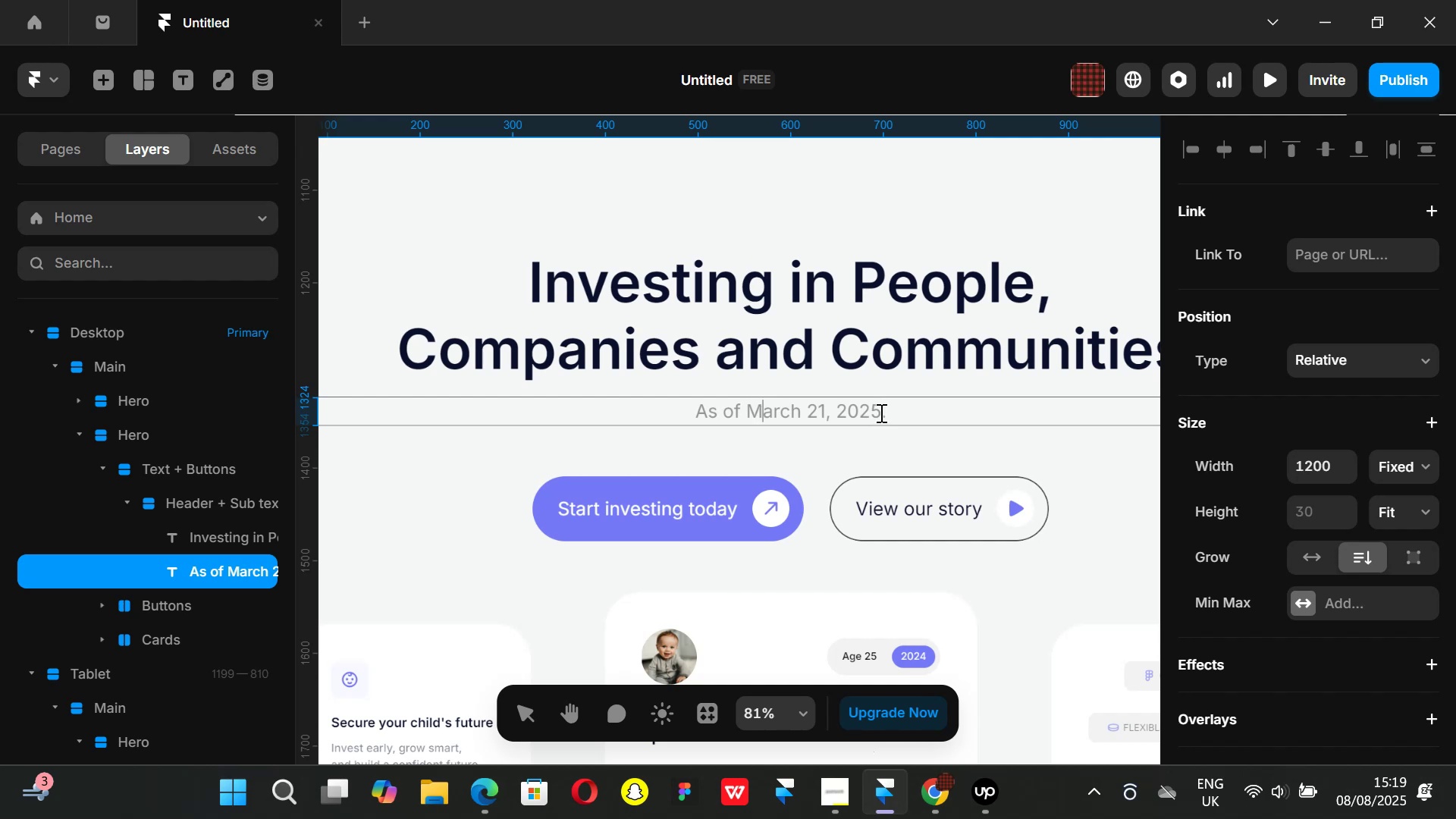 
left_click([880, 413])
 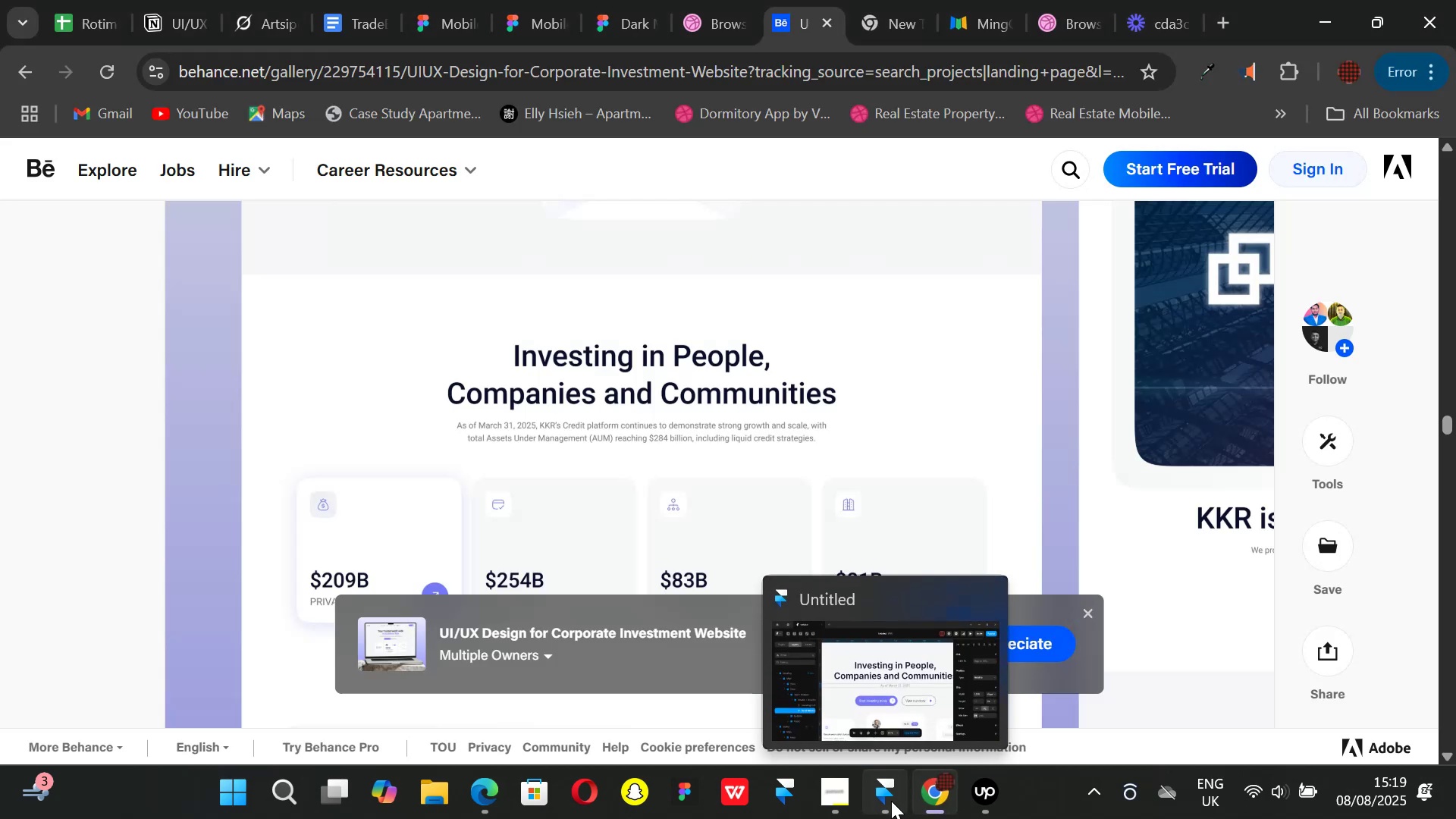 
left_click([891, 801])
 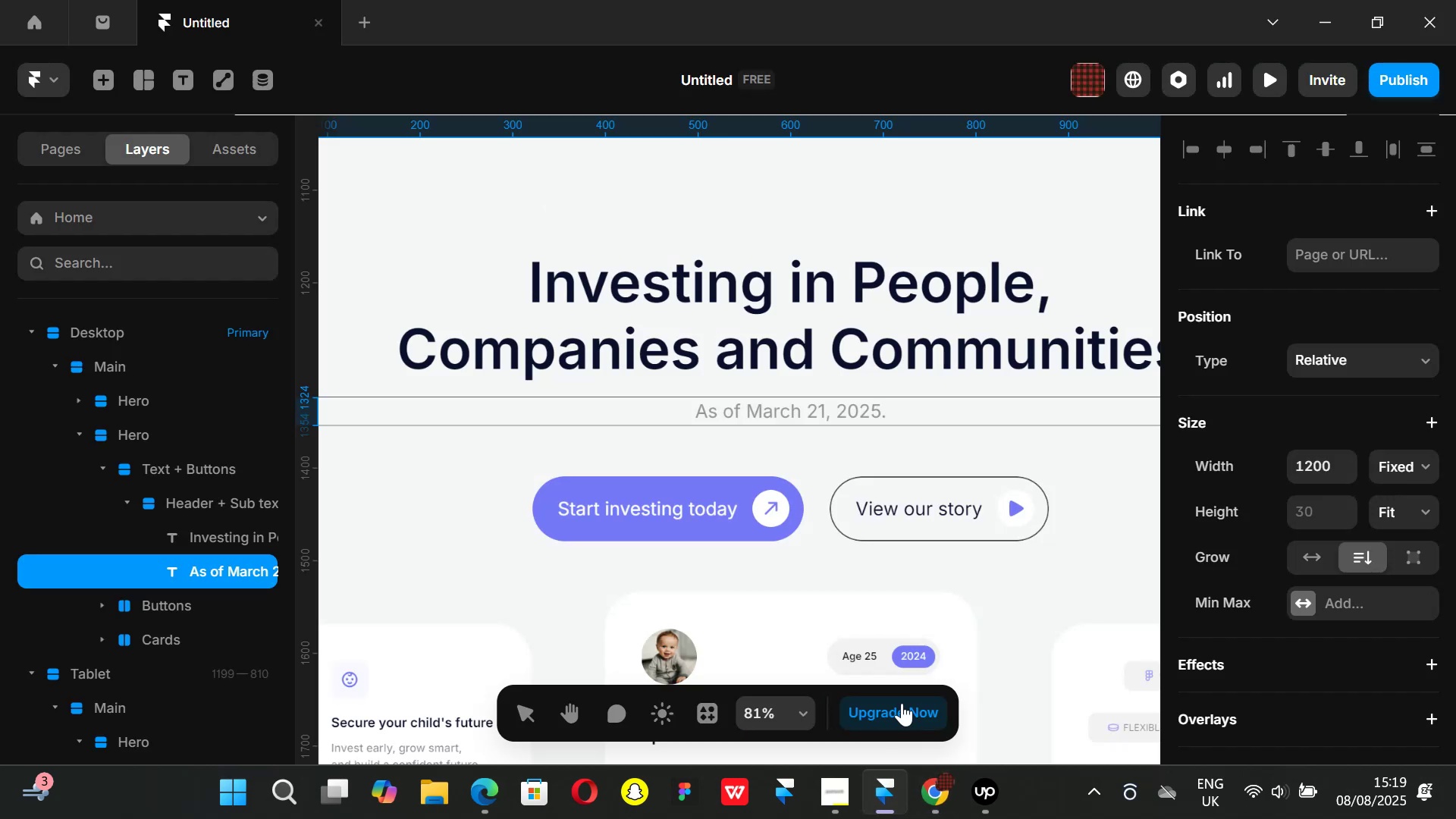 
type(, KRK`s credit)
 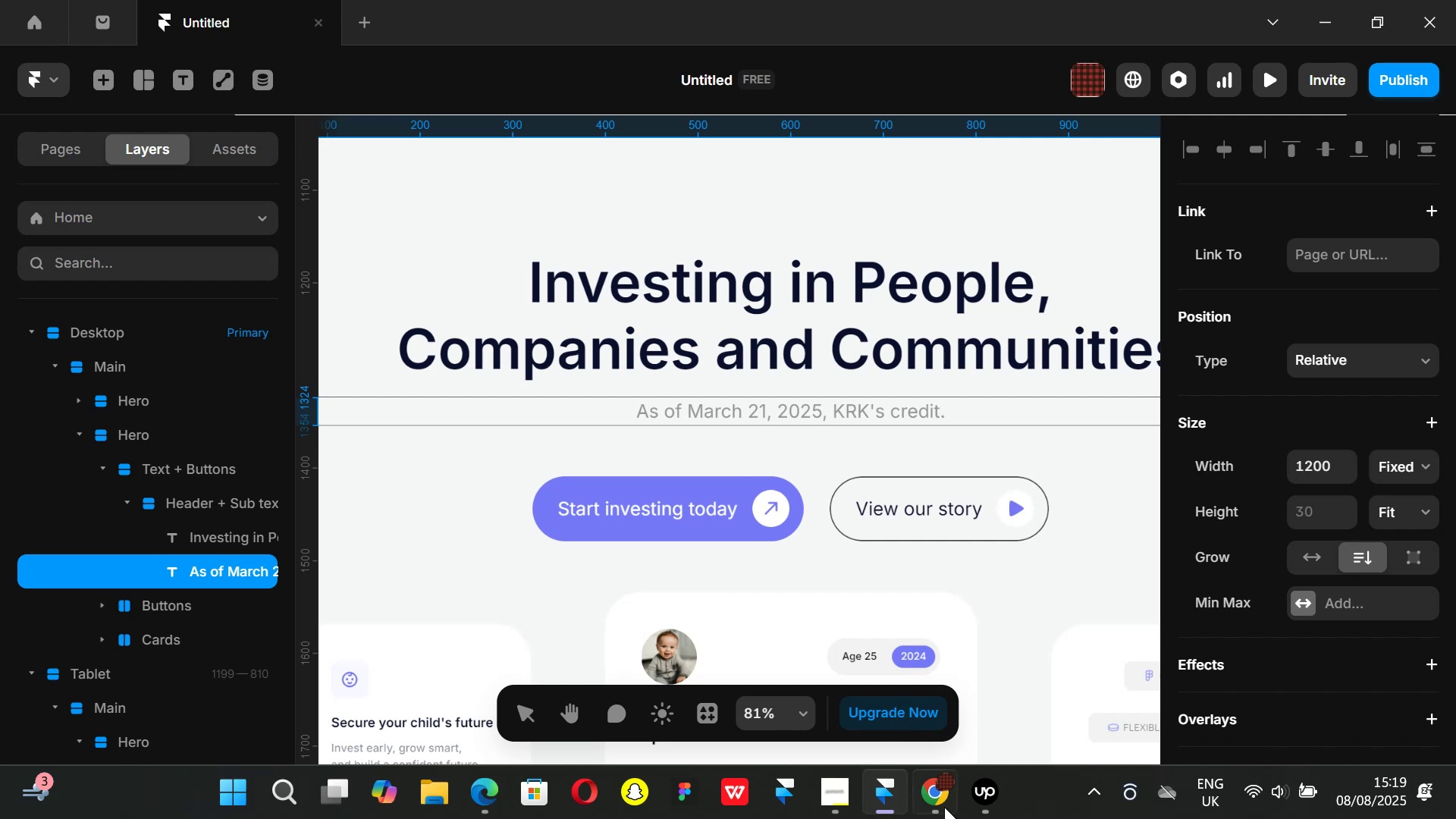 
left_click([946, 814])
 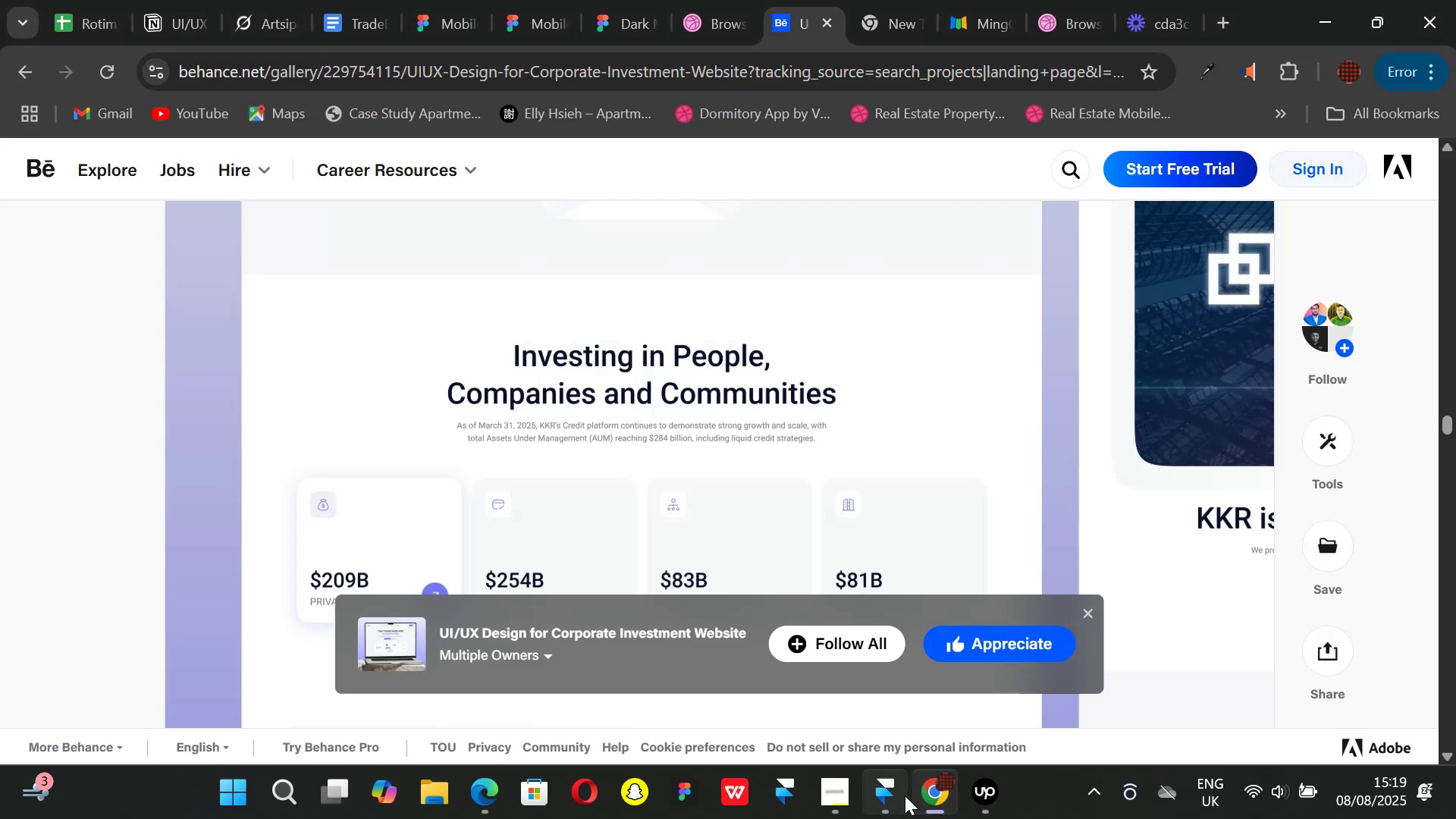 
left_click([894, 793])
 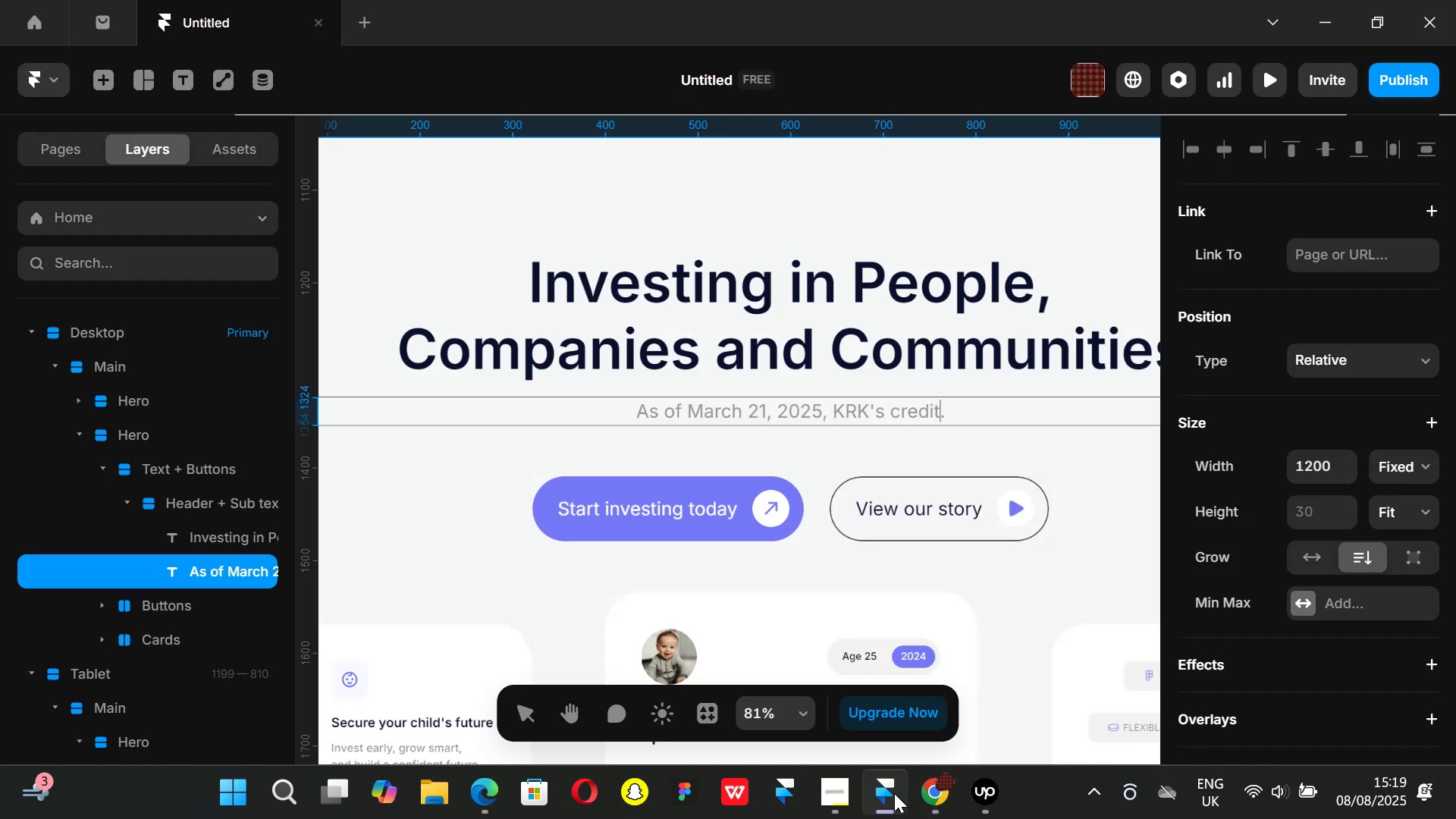 
type( platform vco)
key(Backspace)
key(Backspace)
key(Backspace)
type(continues ti demo)
key(Backspace)
key(Backspace)
key(Backspace)
key(Backspace)
key(Backspace)
key(Backspace)
type(o demonstrate grw)
key(Backspace)
type(owthand )
key(Backspace)
key(Backspace)
key(Backspace)
key(Backspace)
type( and scale)
 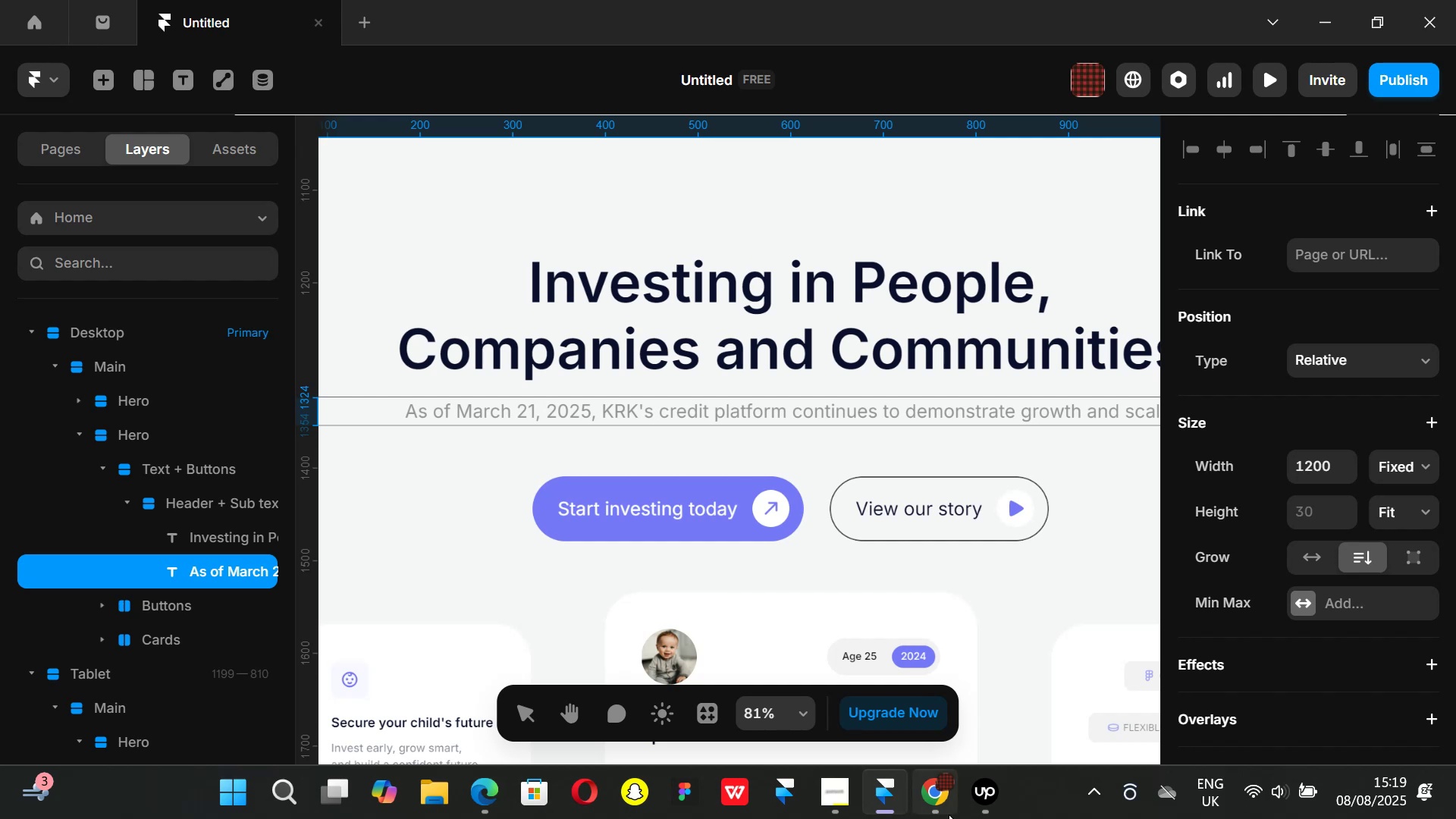 
left_click([929, 796])
 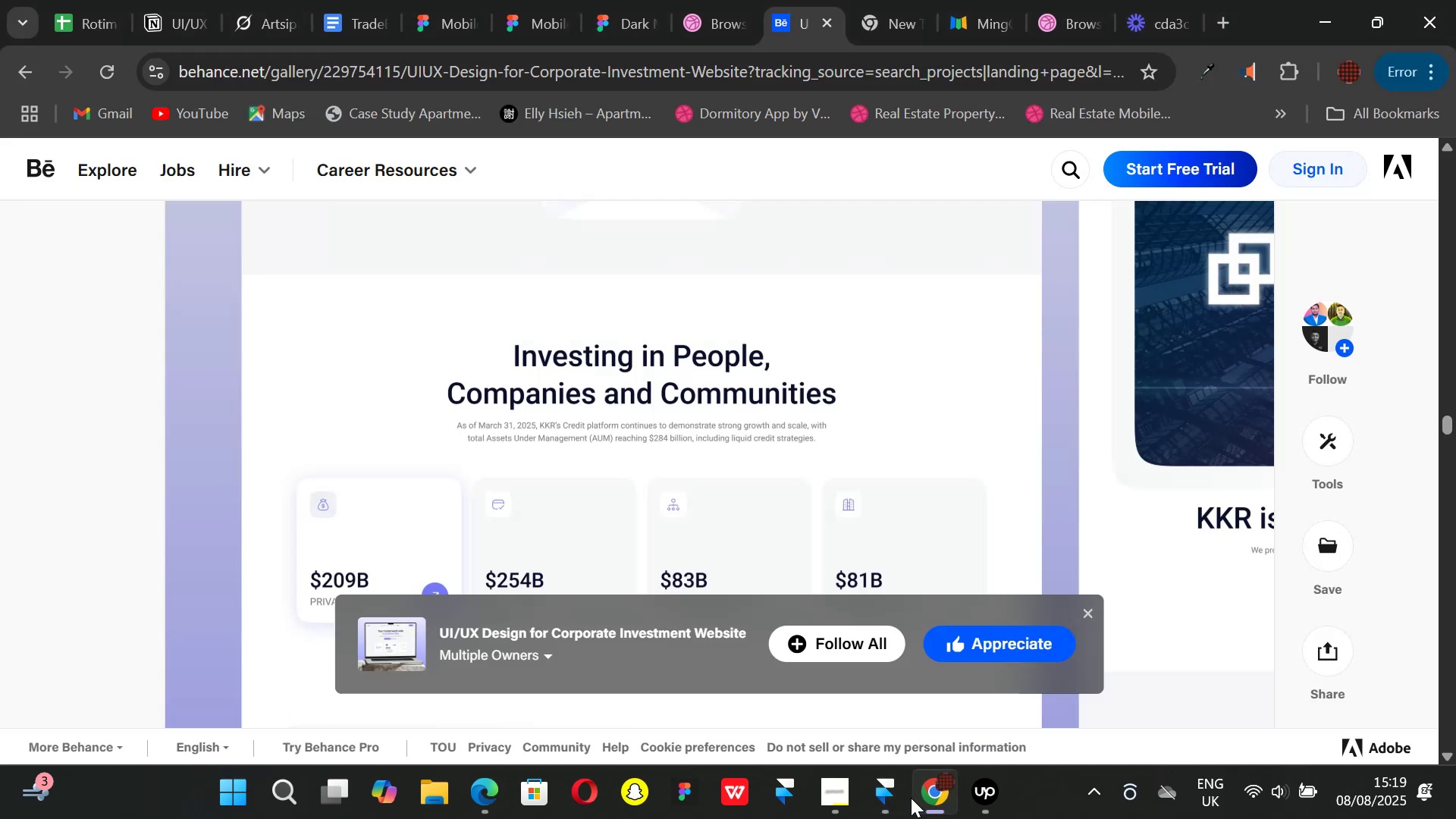 
left_click([893, 799])
 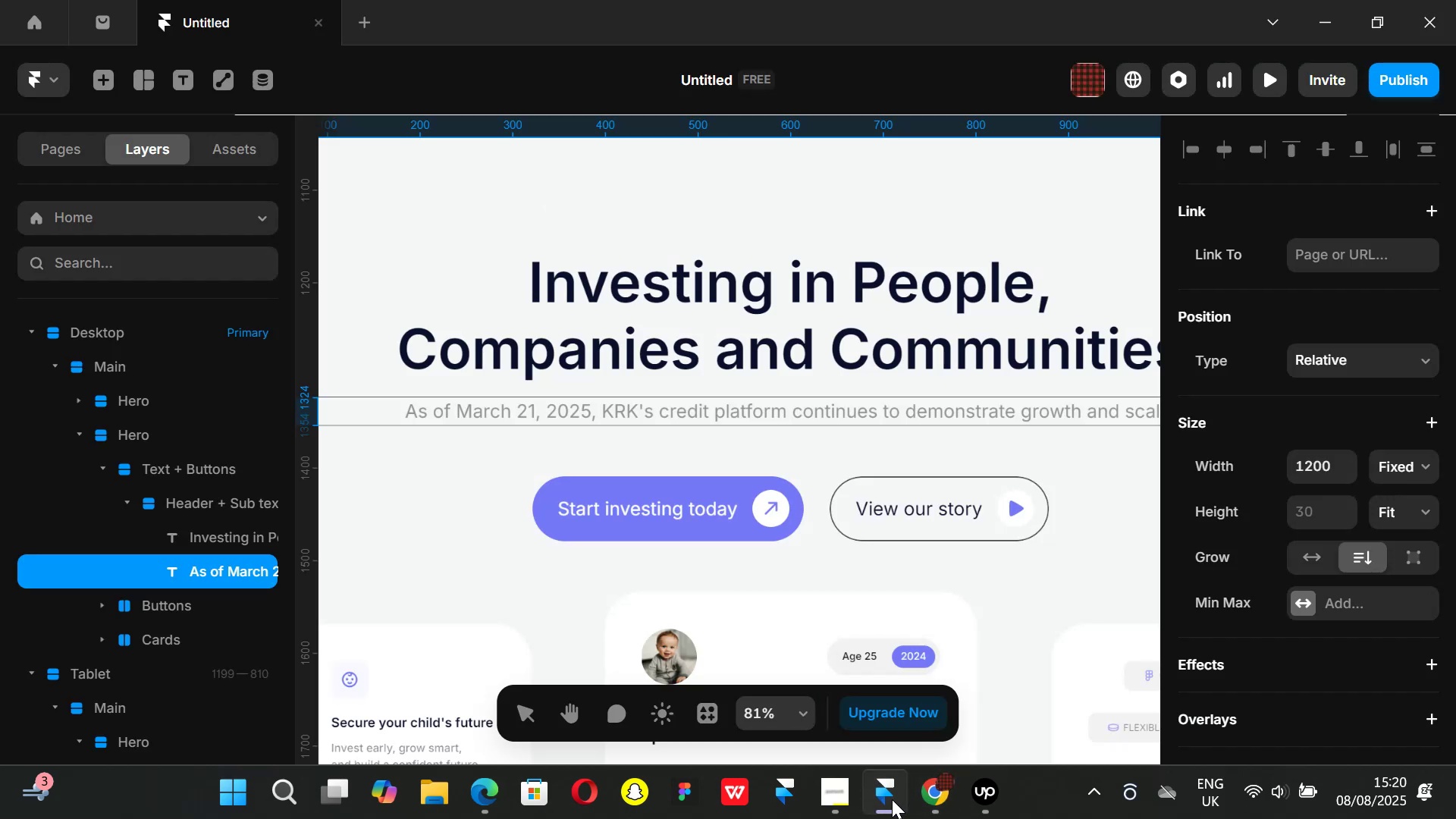 
type(, with)
 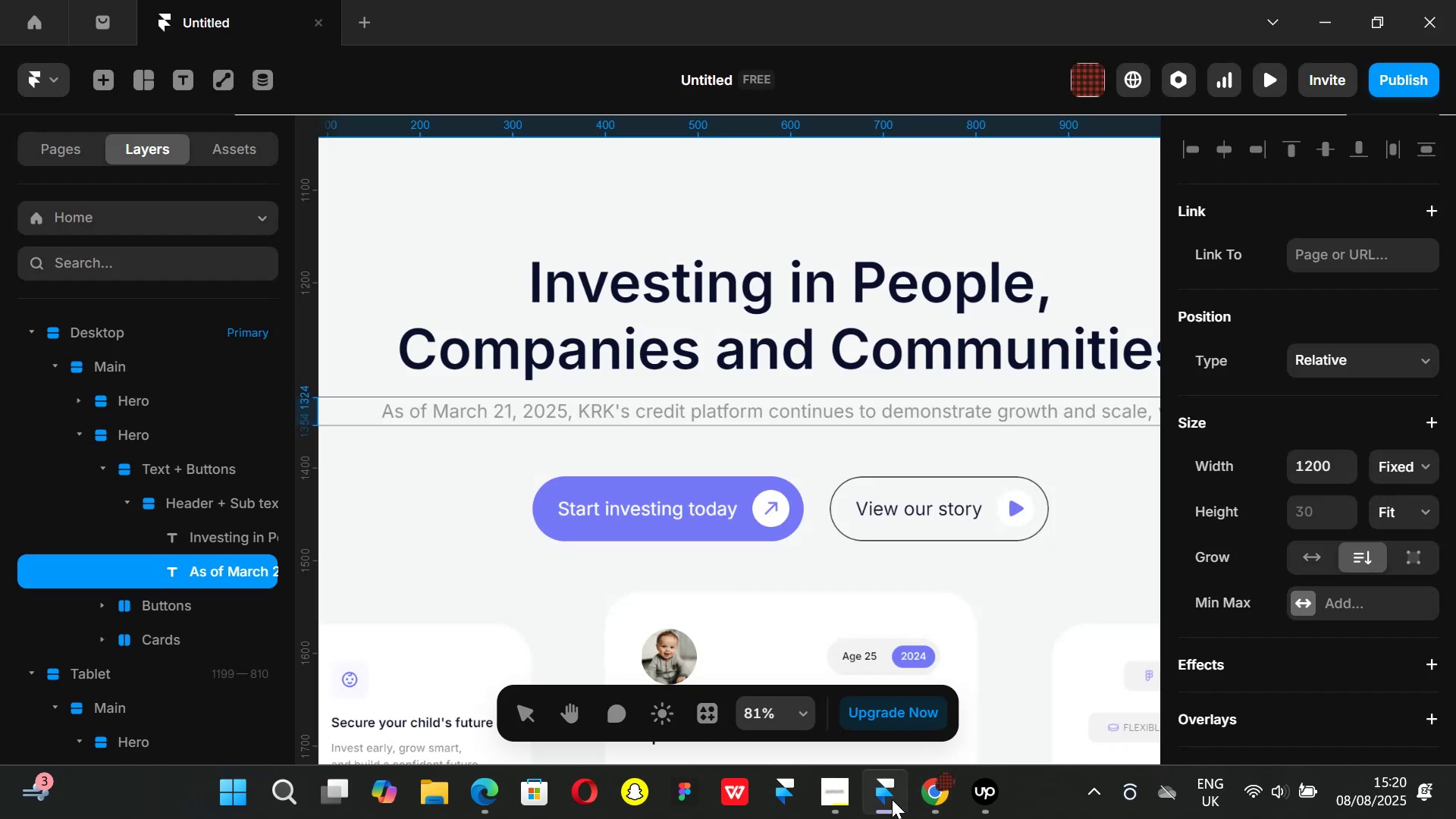 
key(Shift+Enter)
 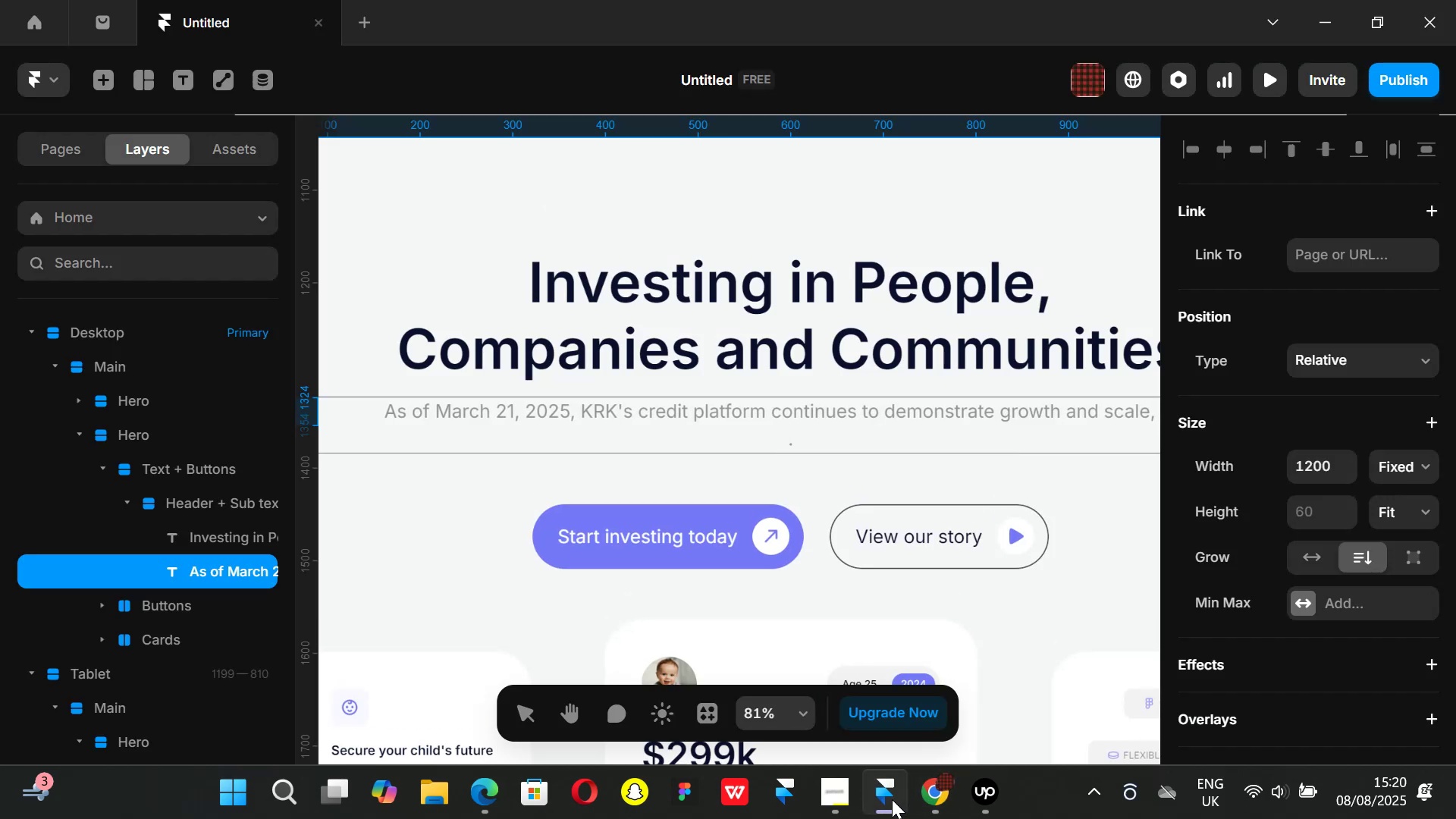 
type(total assets under management)
 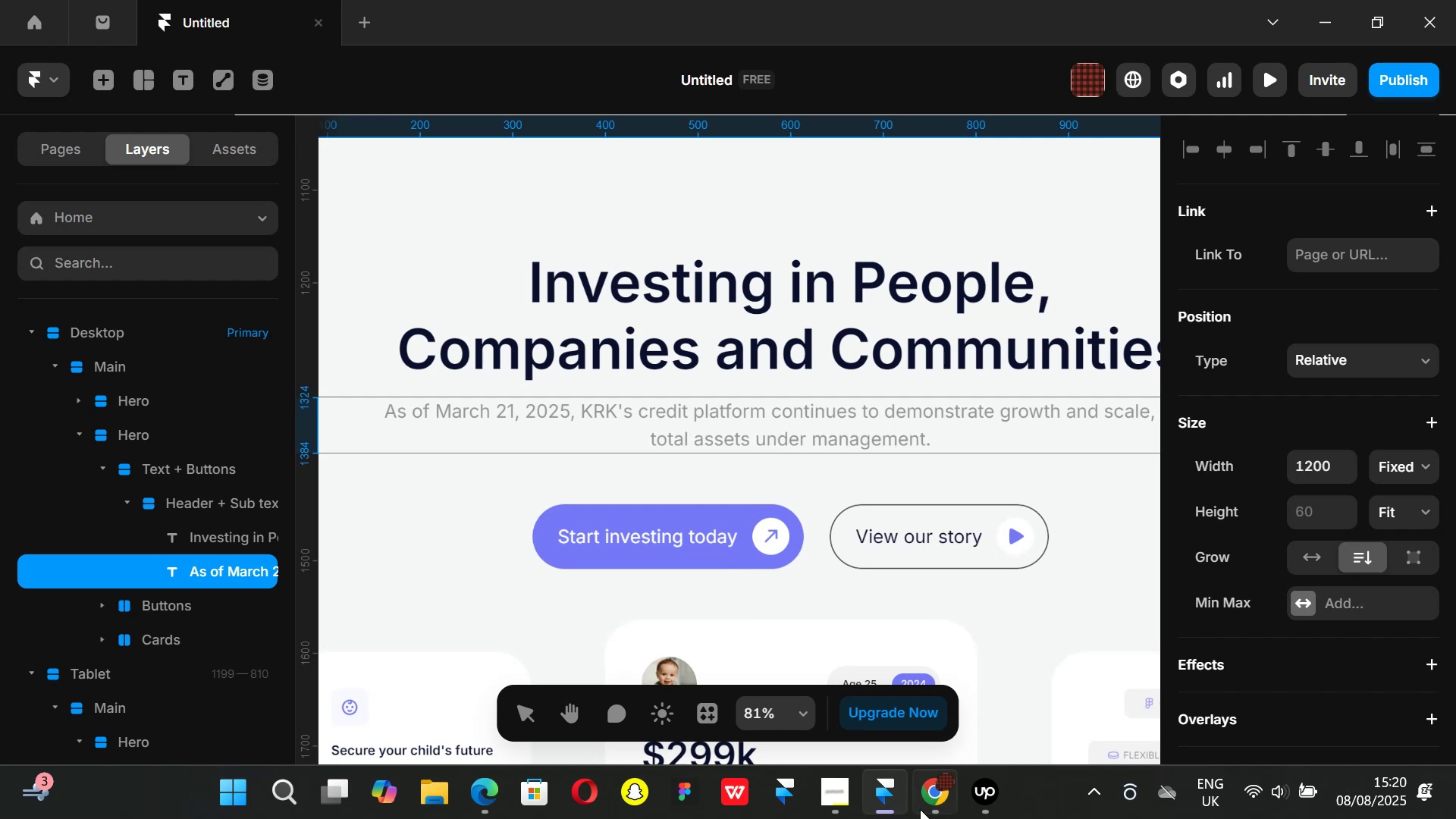 
left_click([933, 804])
 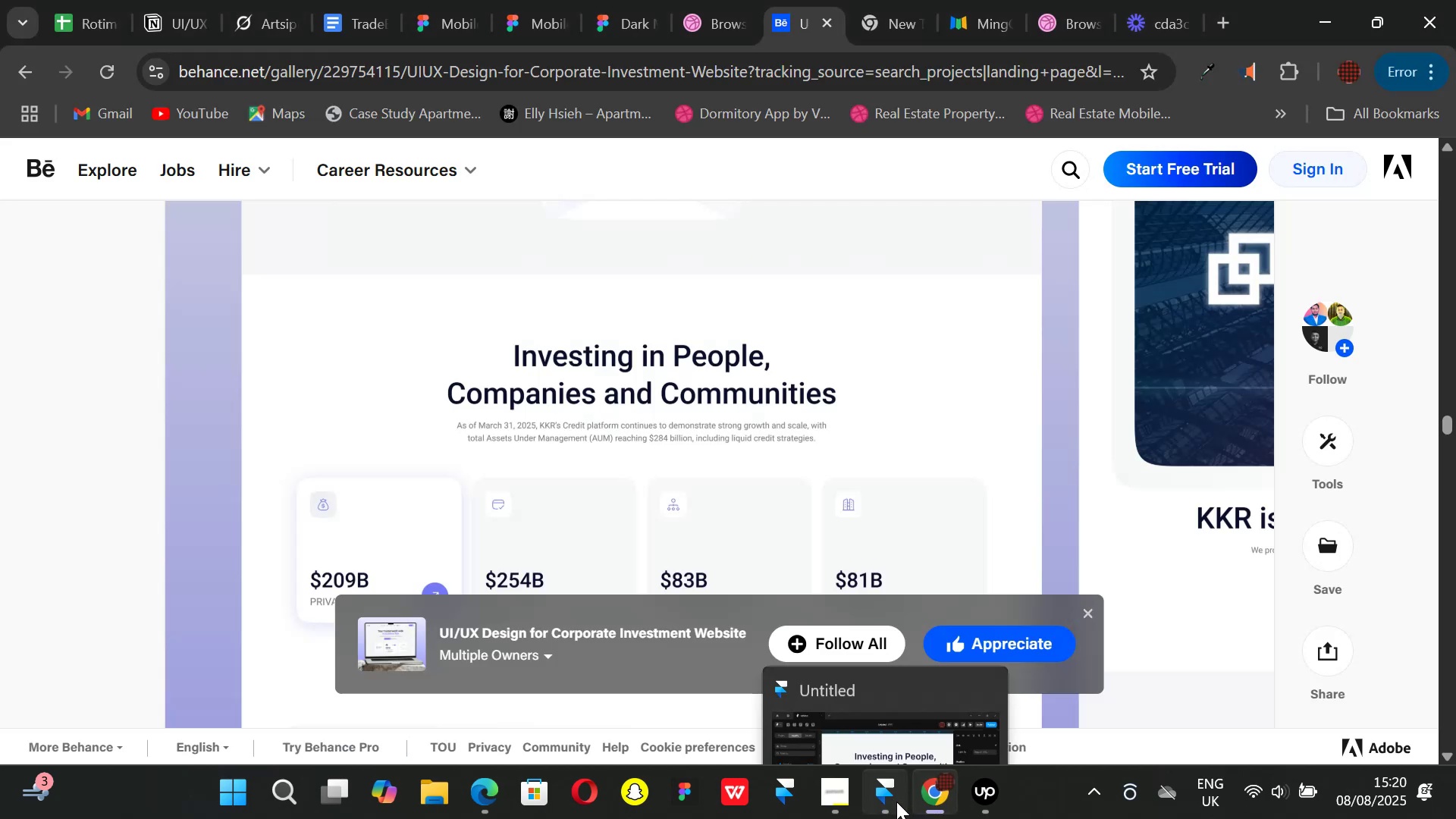 
left_click([896, 802])
 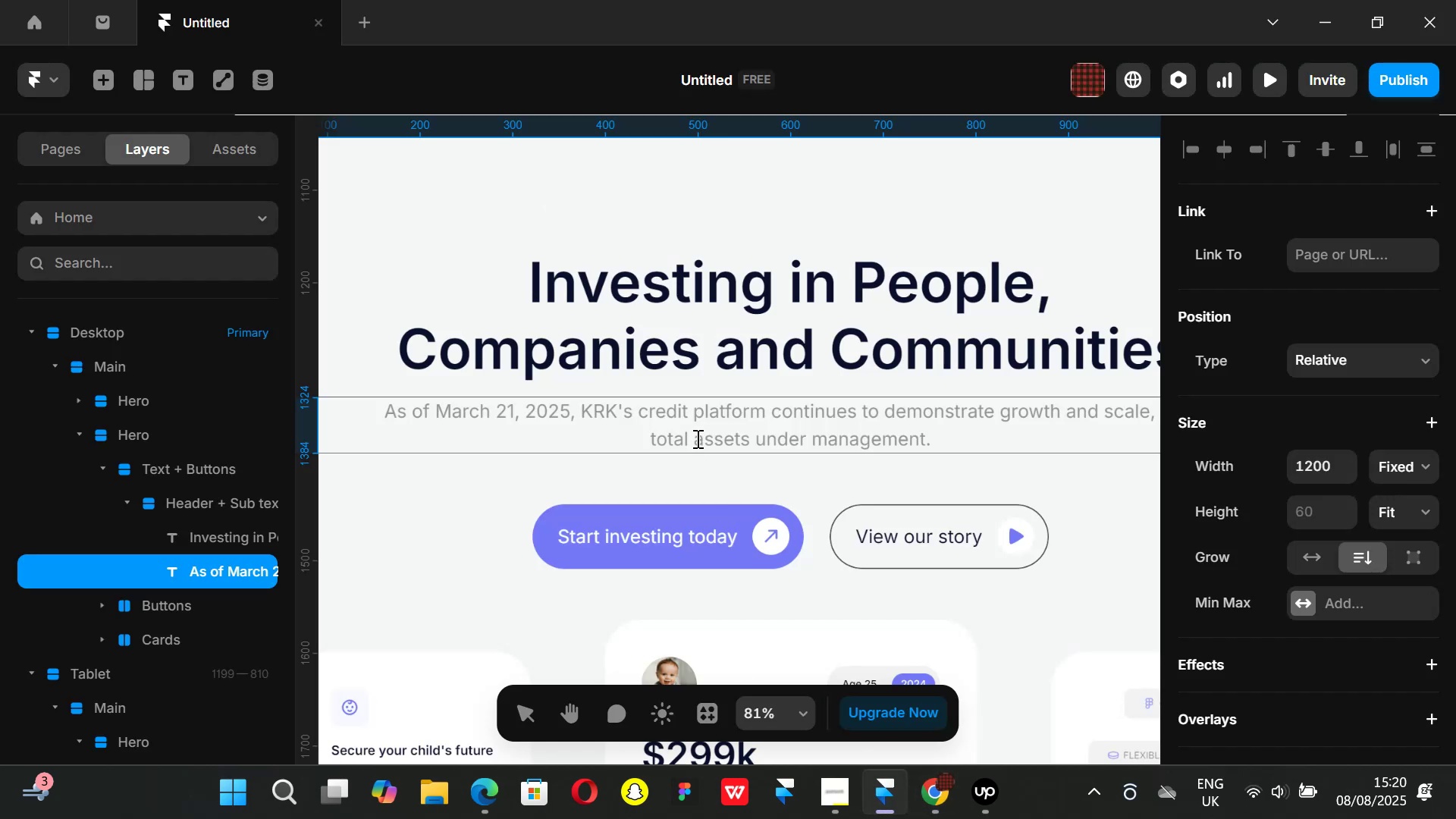 
left_click([699, 440])
 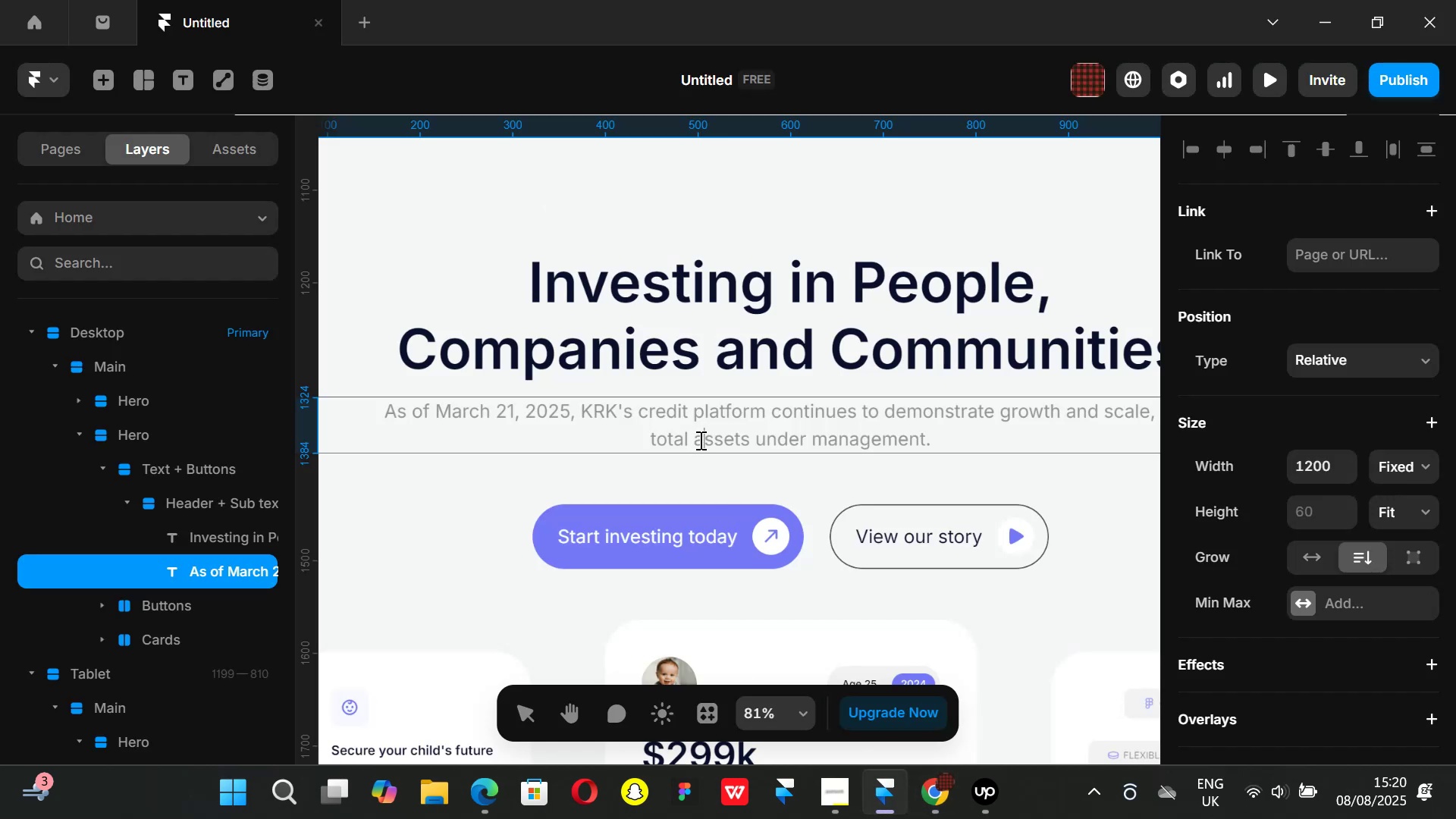 
key(Backspace)
 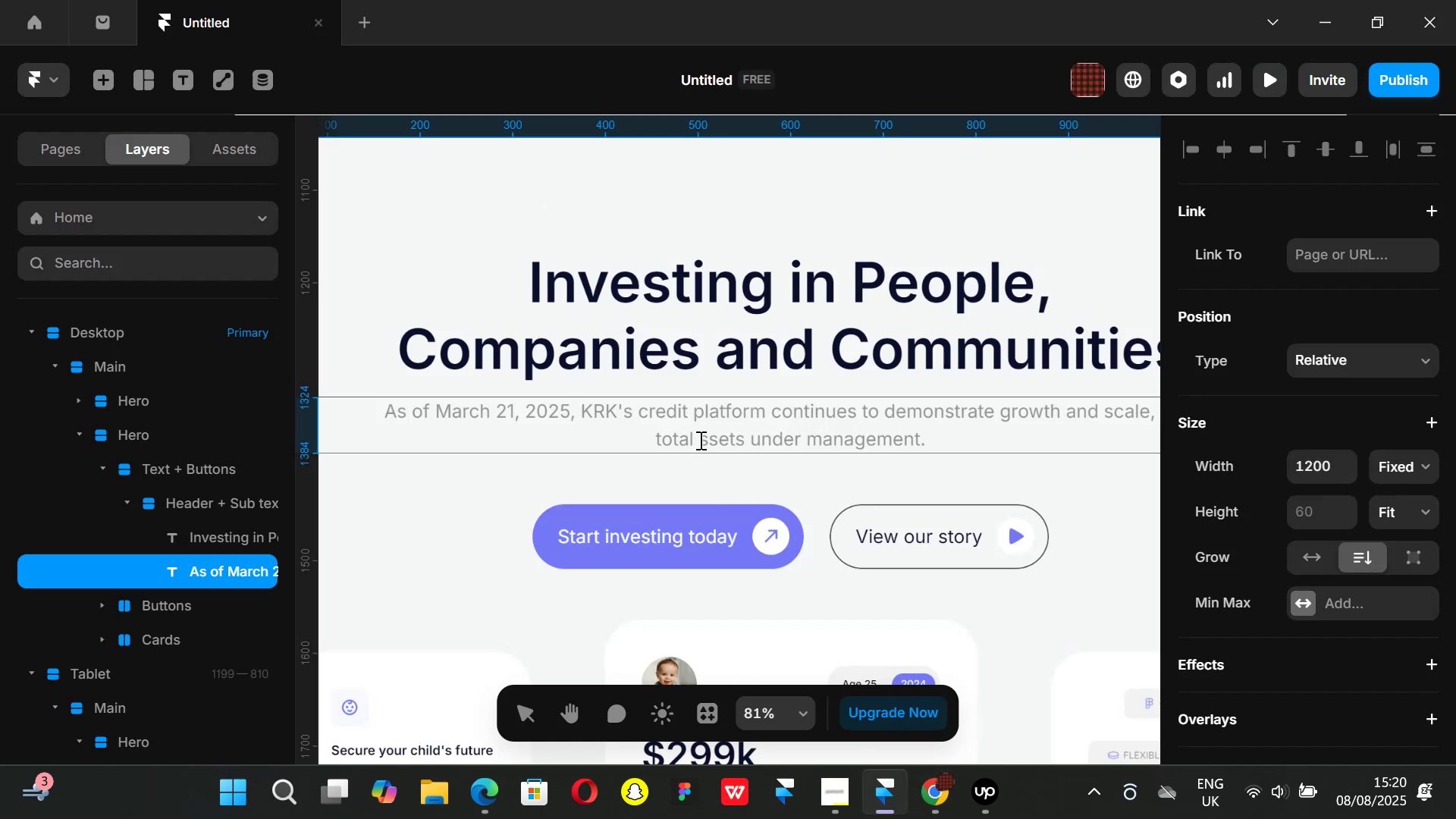 
key(CapsLock)
 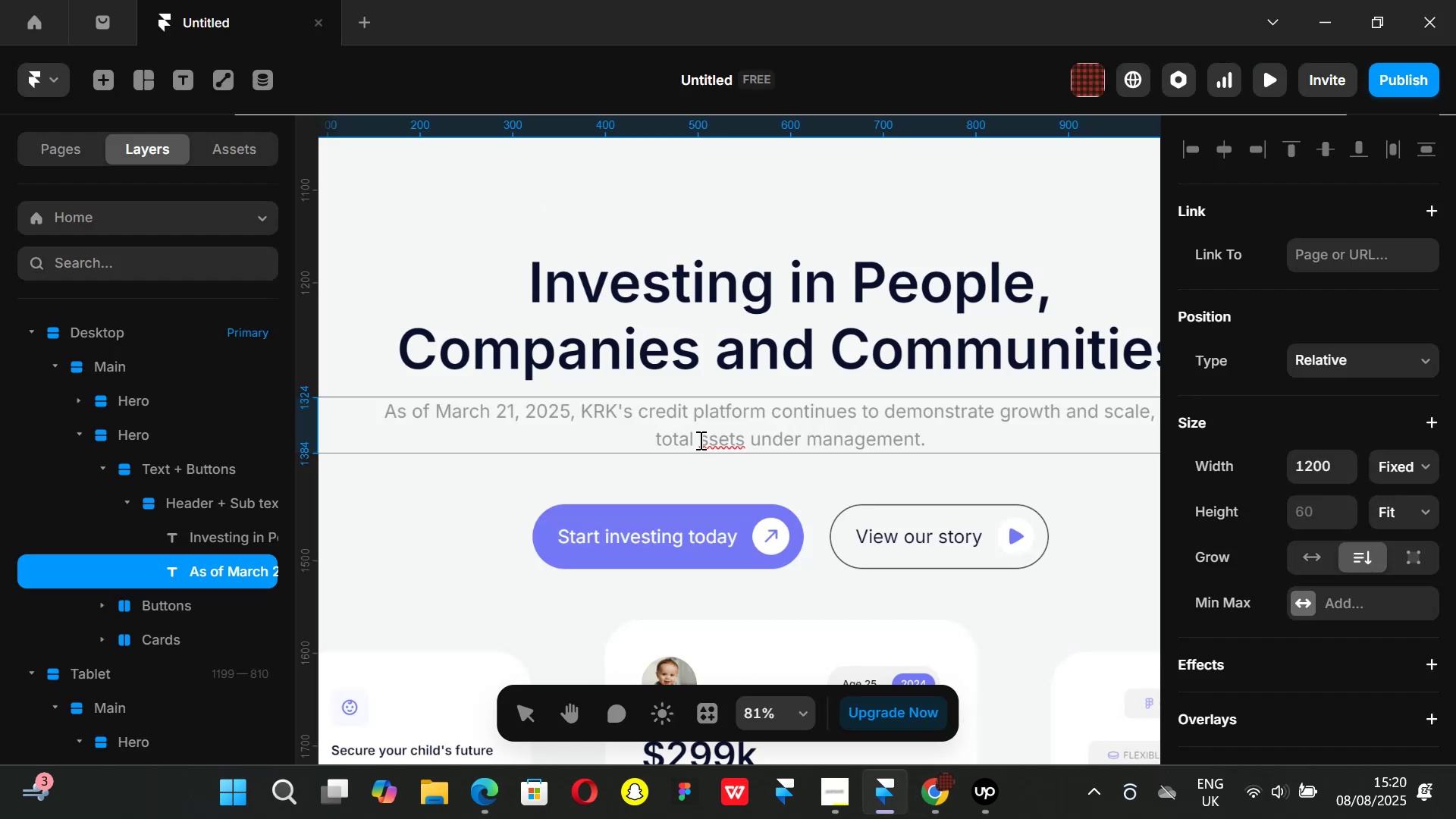 
key(A)
 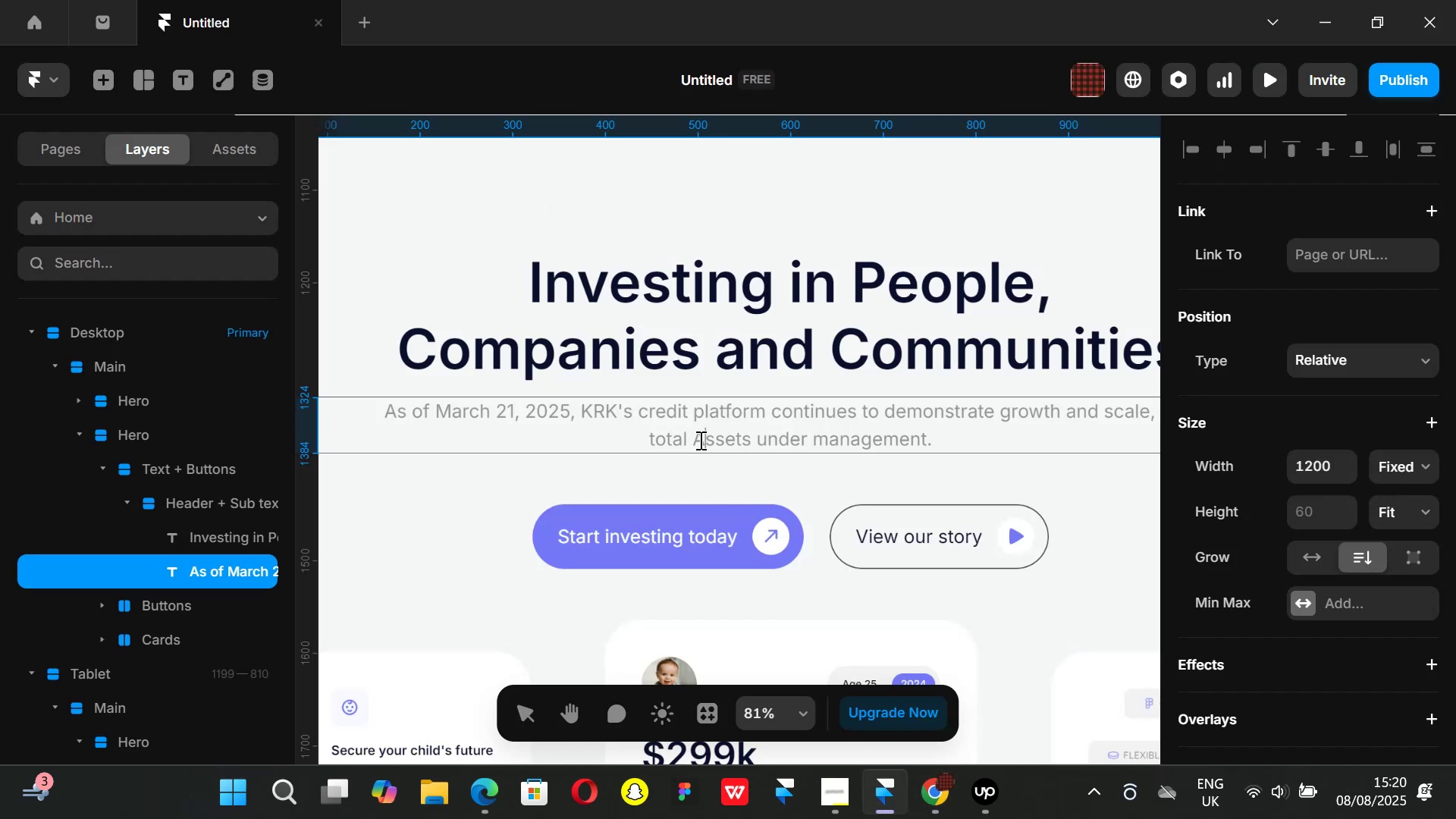 
hold_key(key=ArrowRight, duration=0.77)
 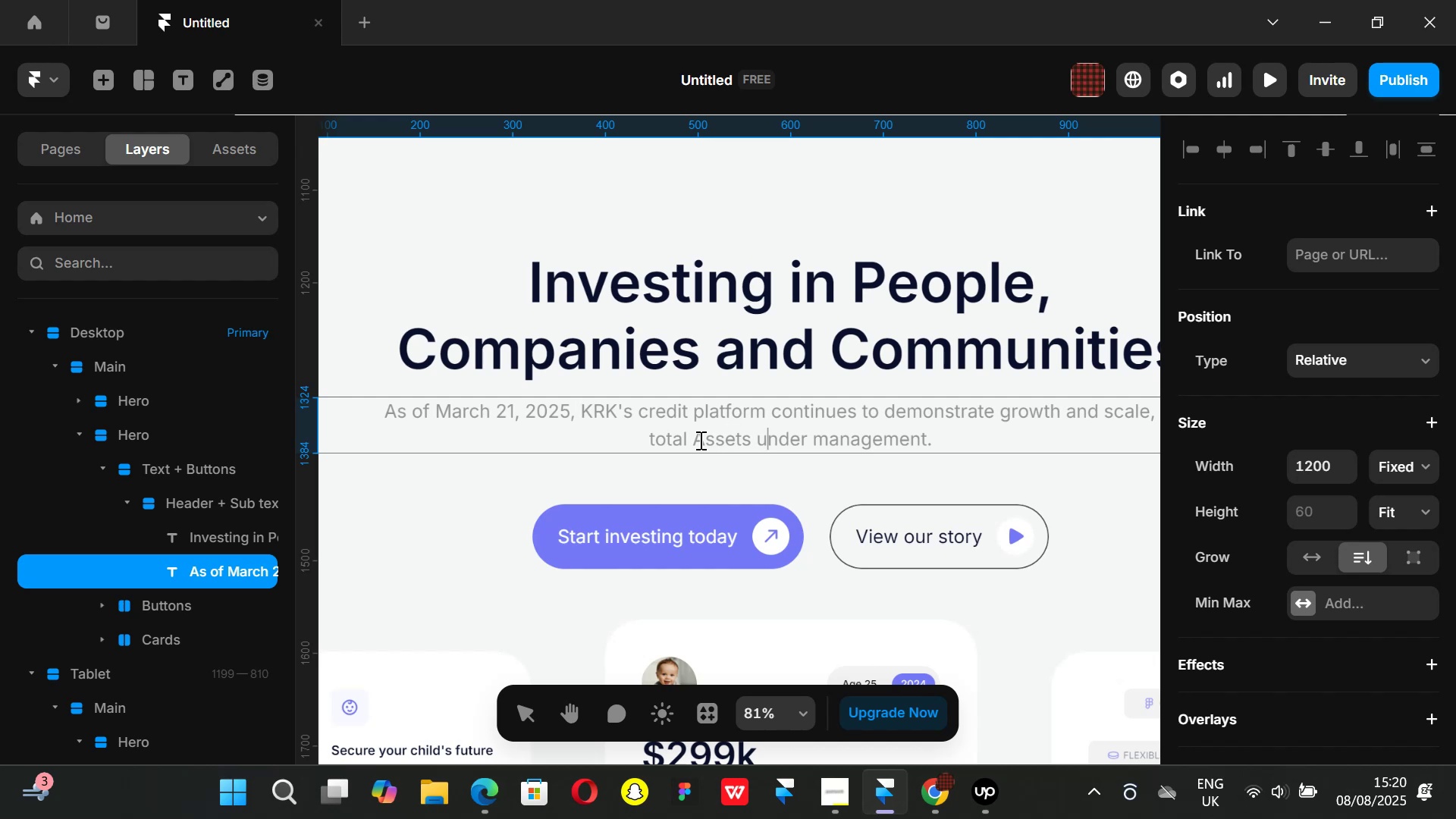 
key(Backspace)
 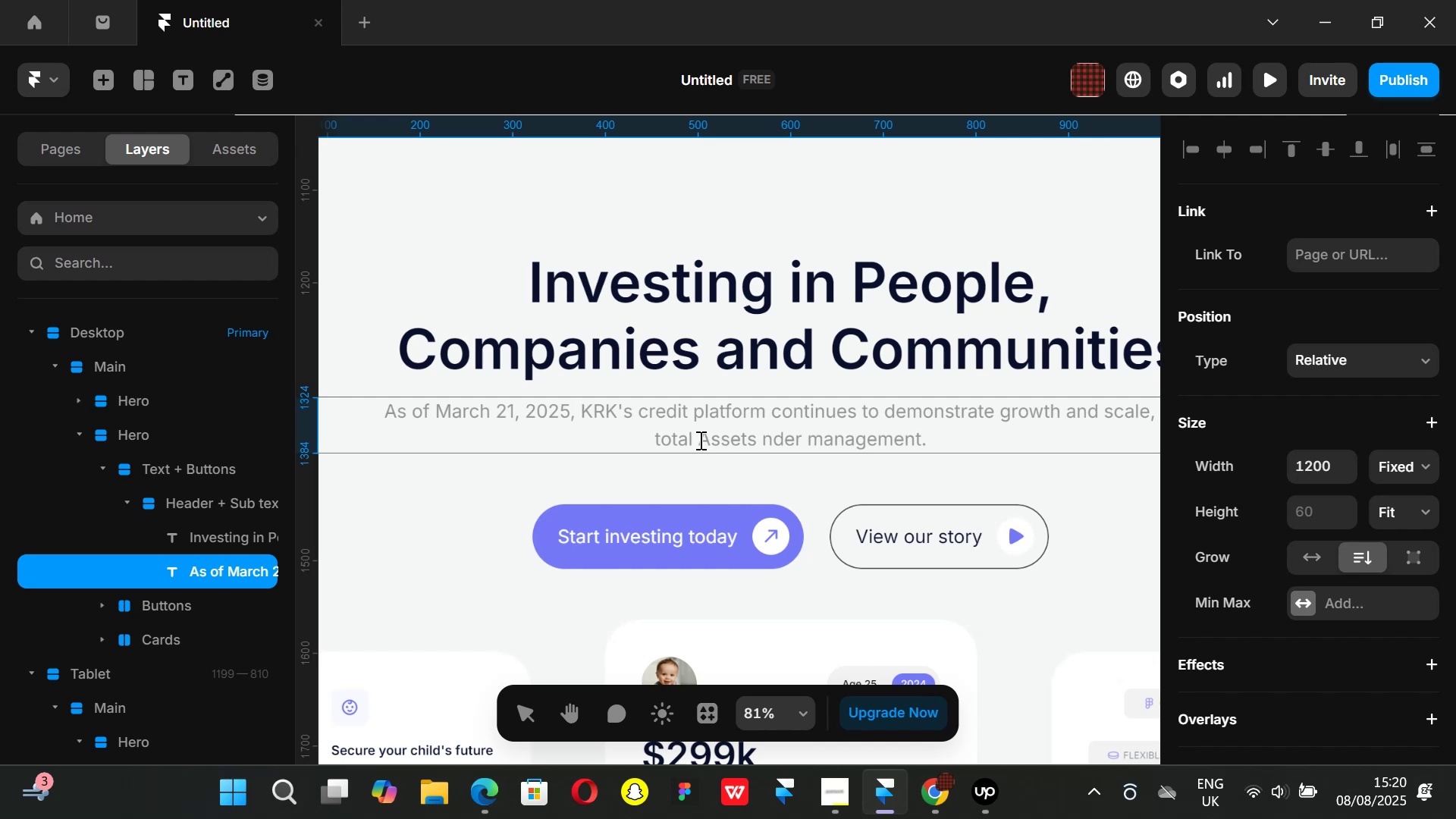 
key(CapsLock)
 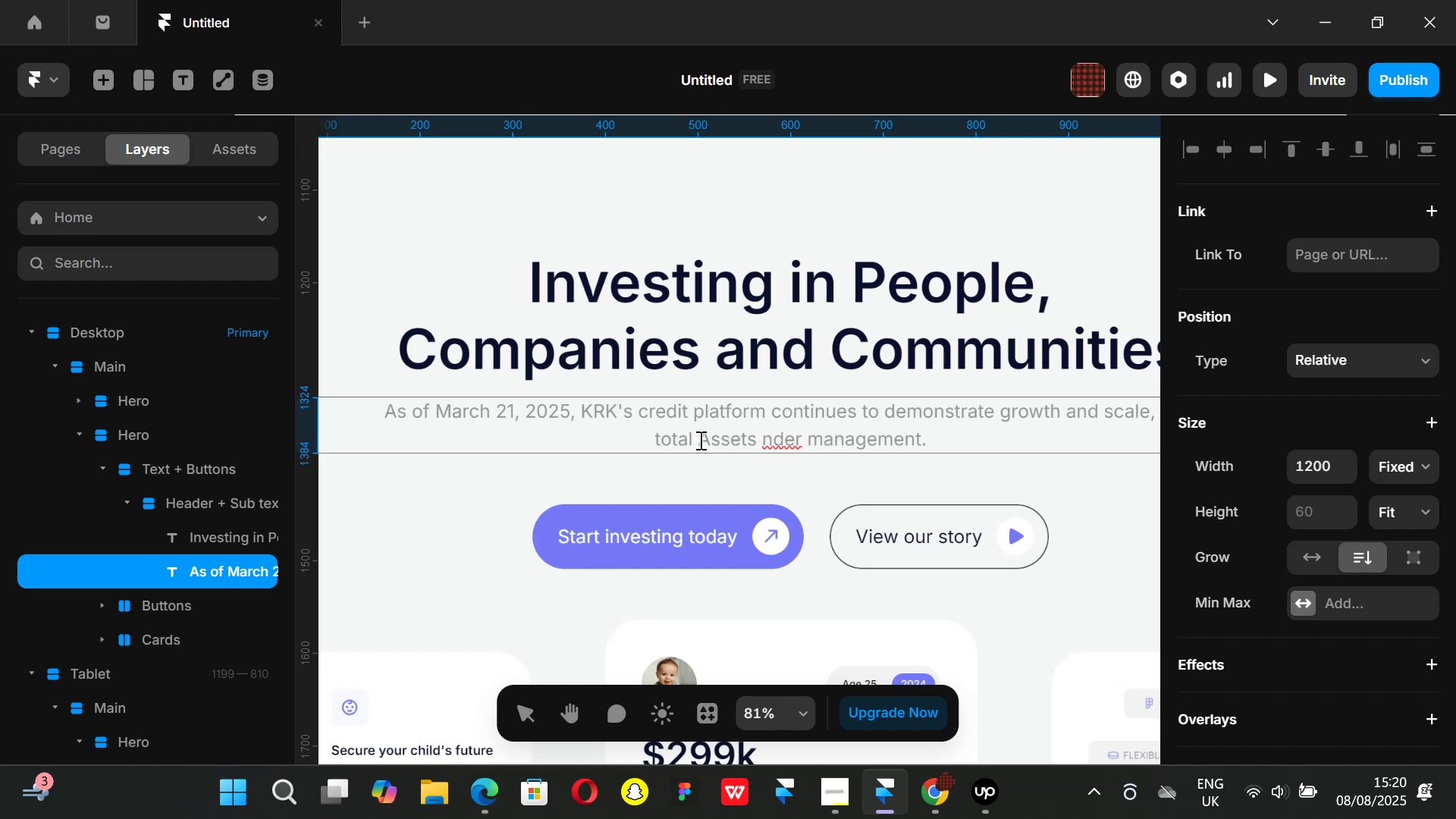 
key(U)
 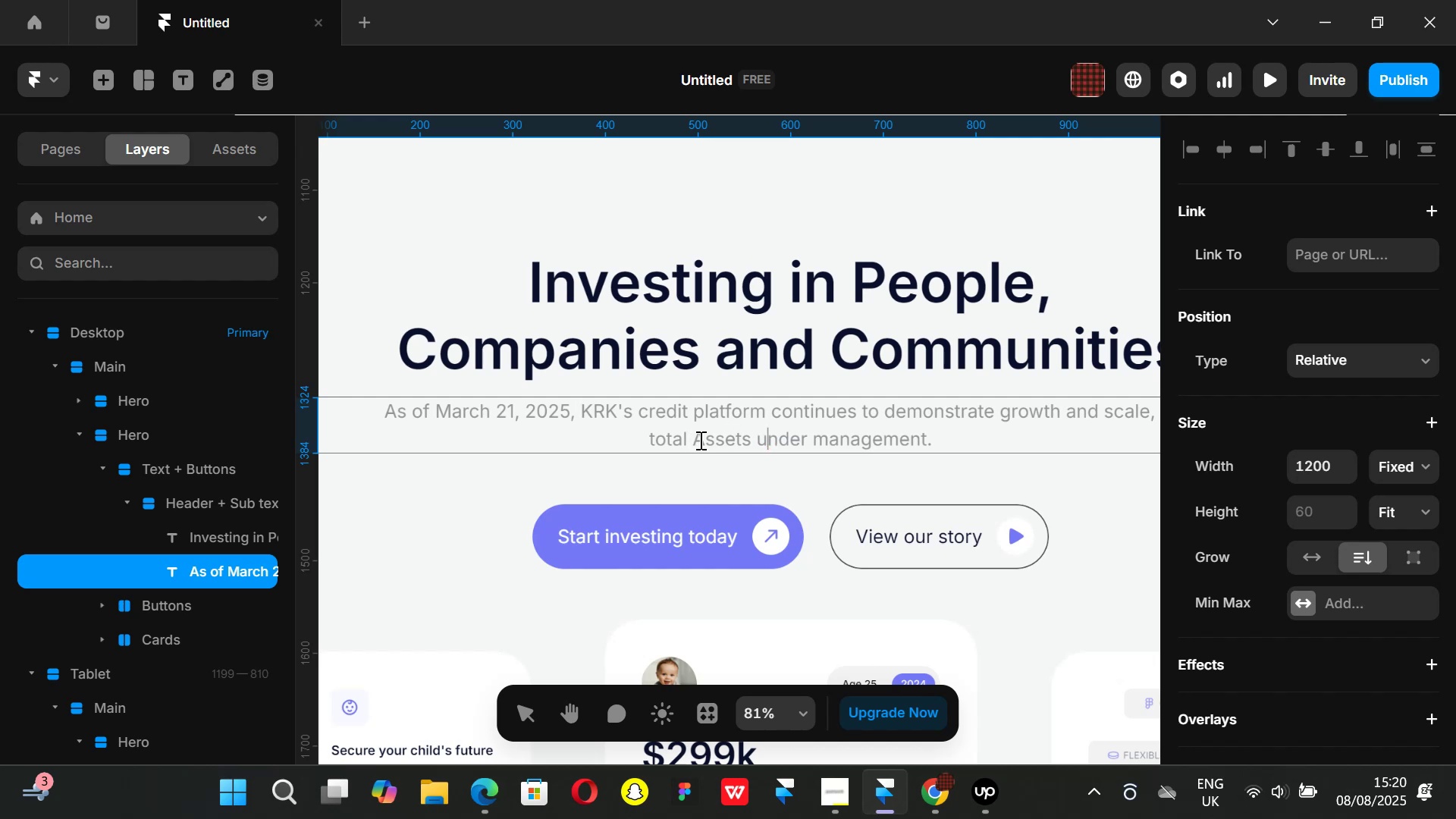 
key(Backspace)
 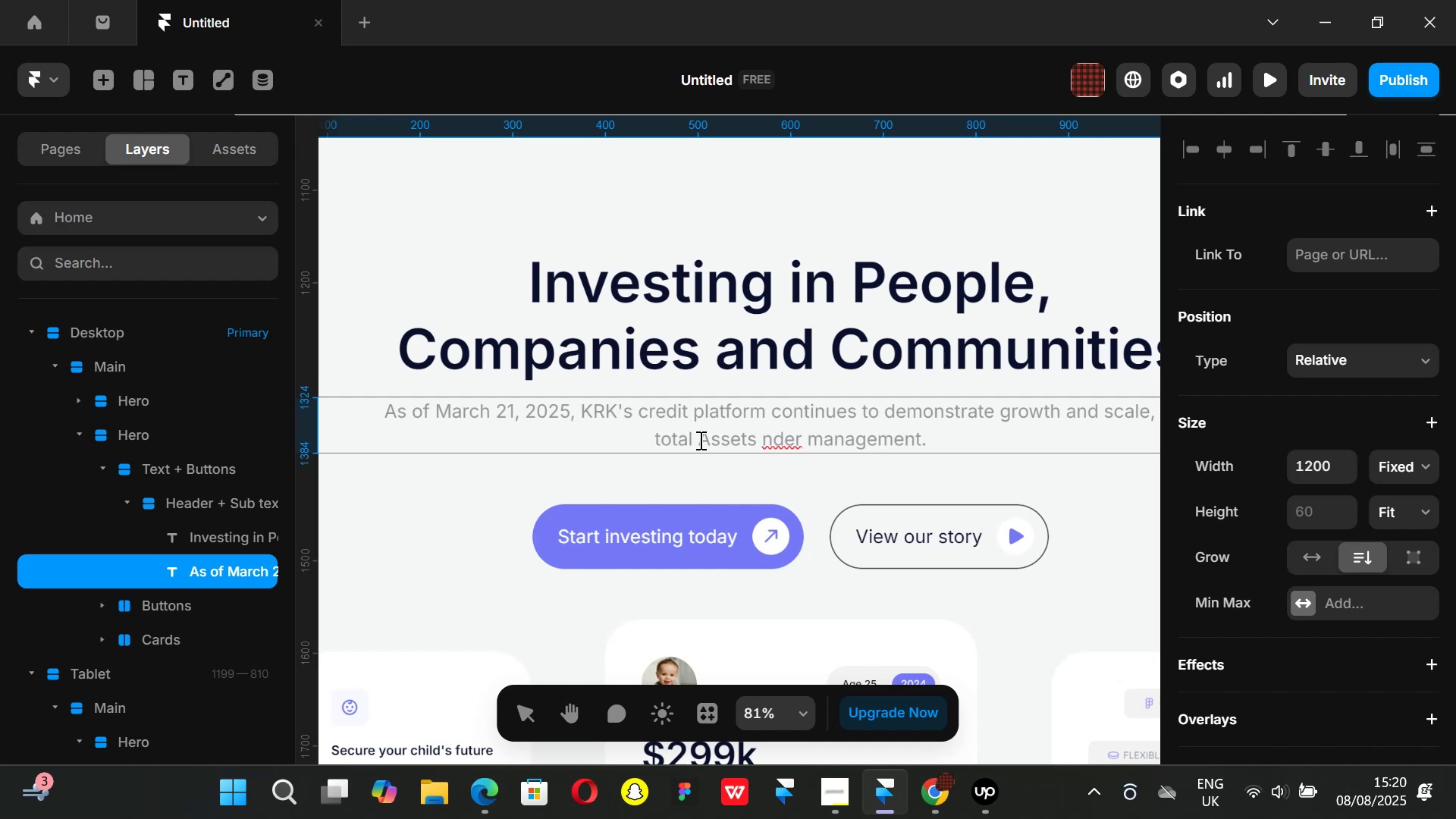 
key(CapsLock)
 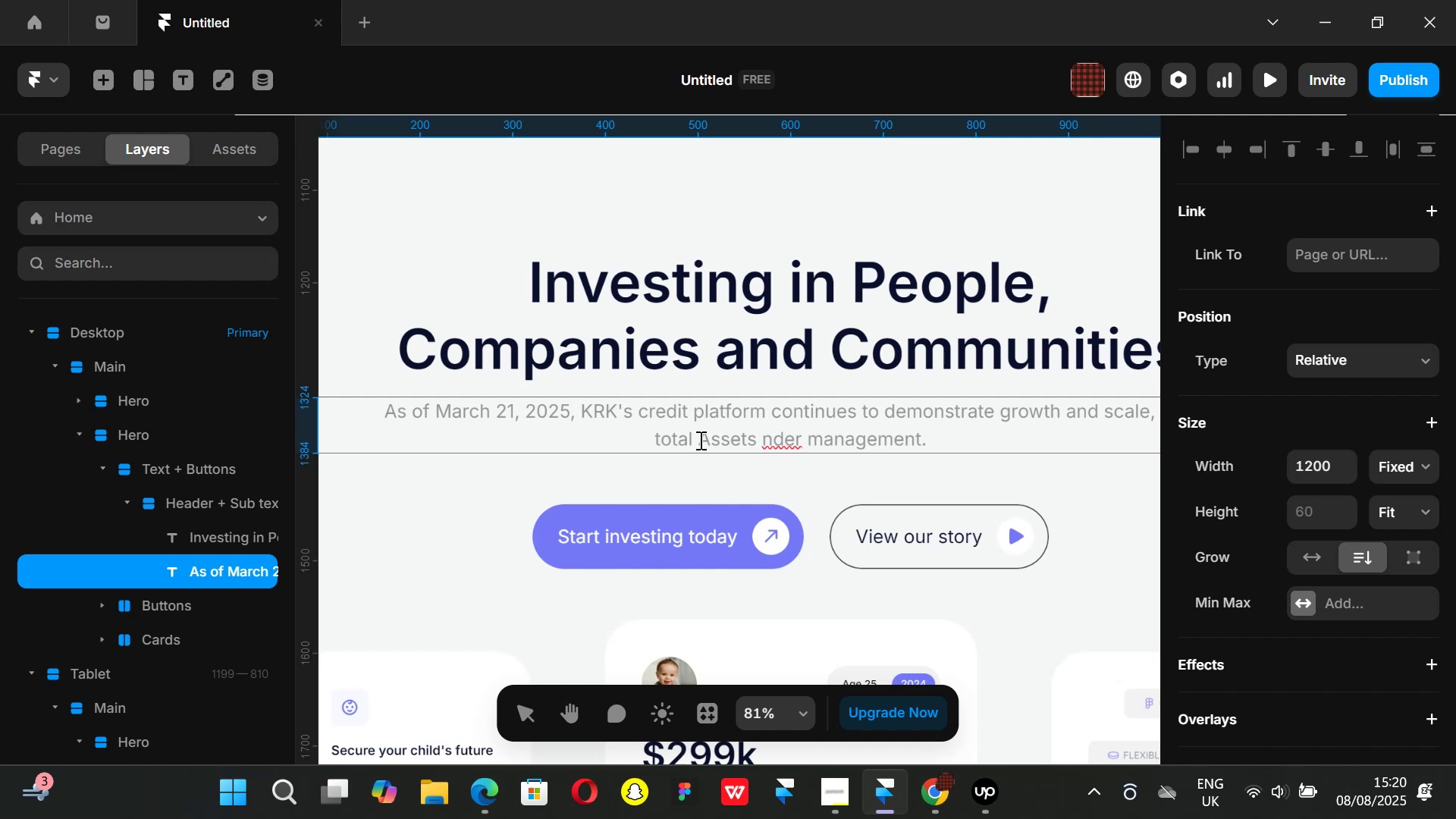 
key(U)
 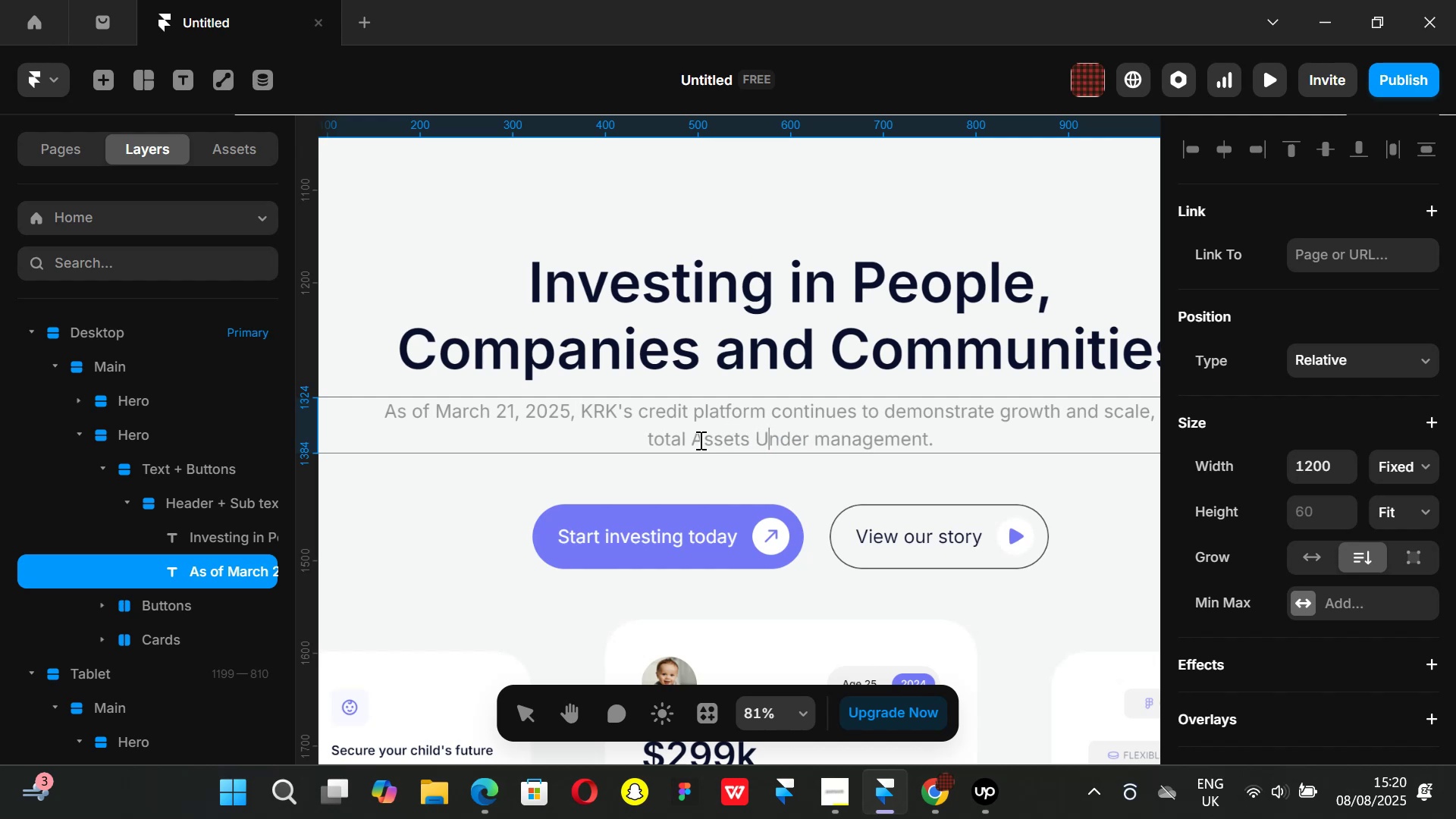 
hold_key(key=ArrowRight, duration=0.68)
 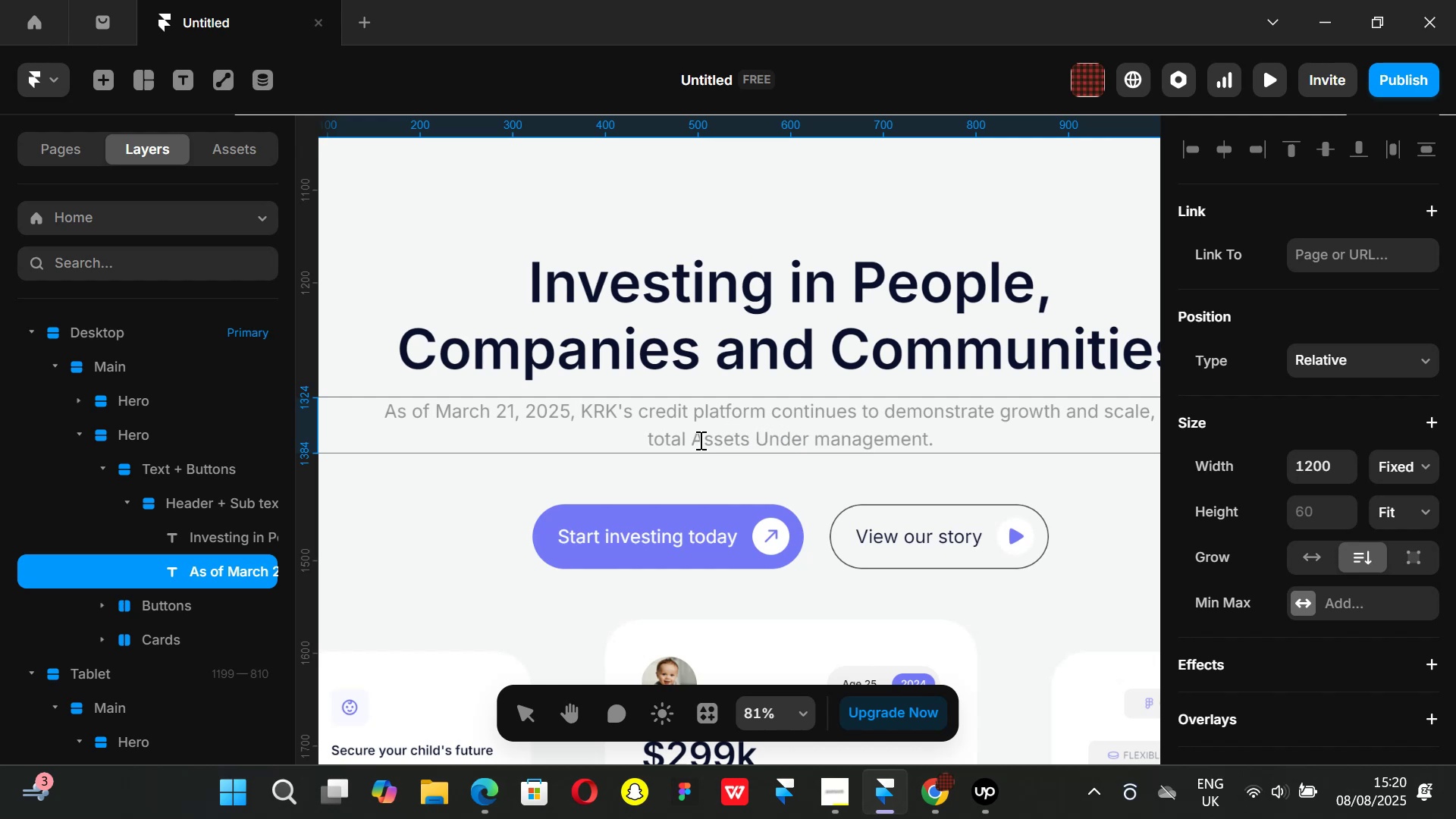 
key(ArrowRight)
 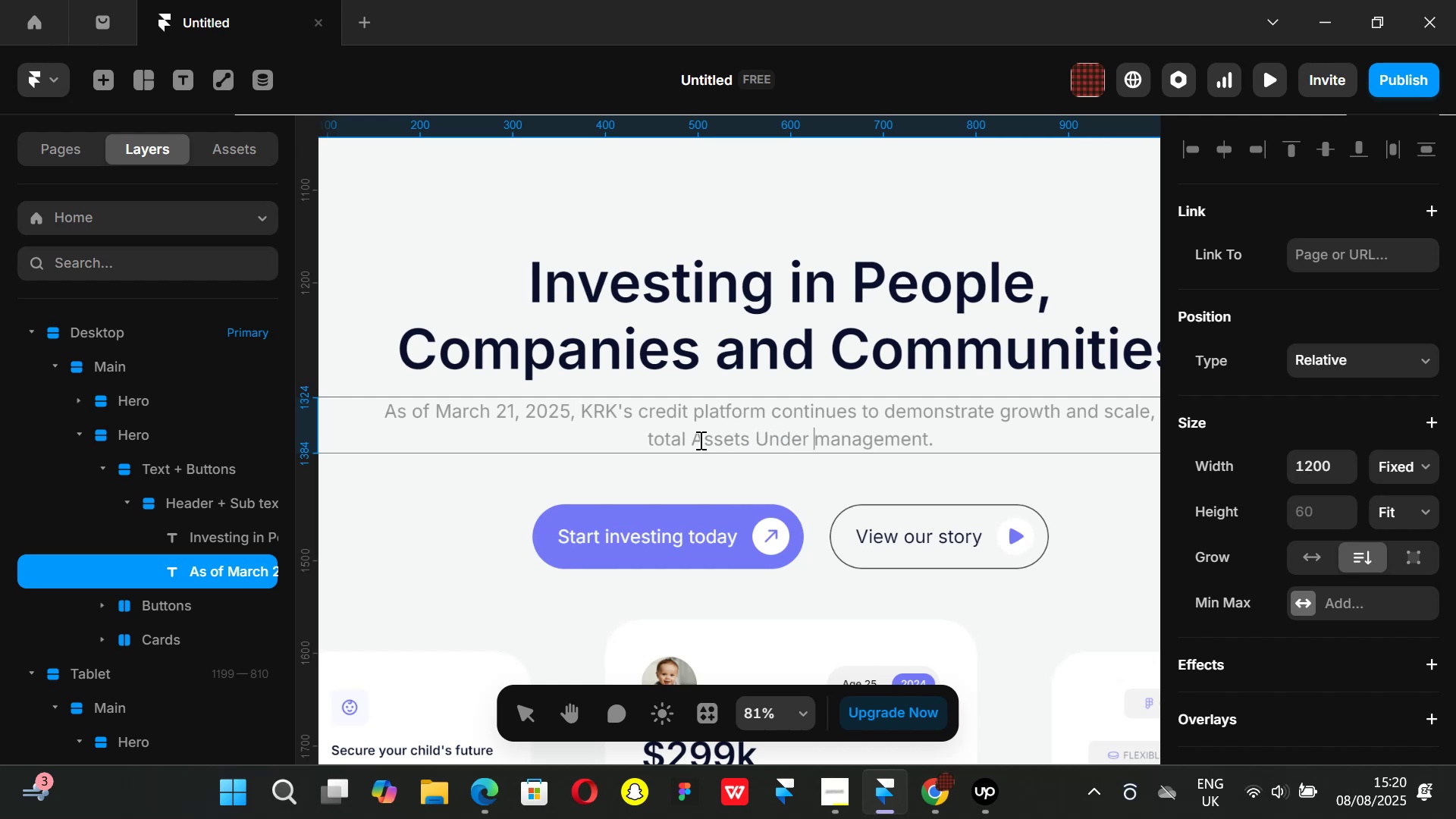 
key(ArrowRight)
 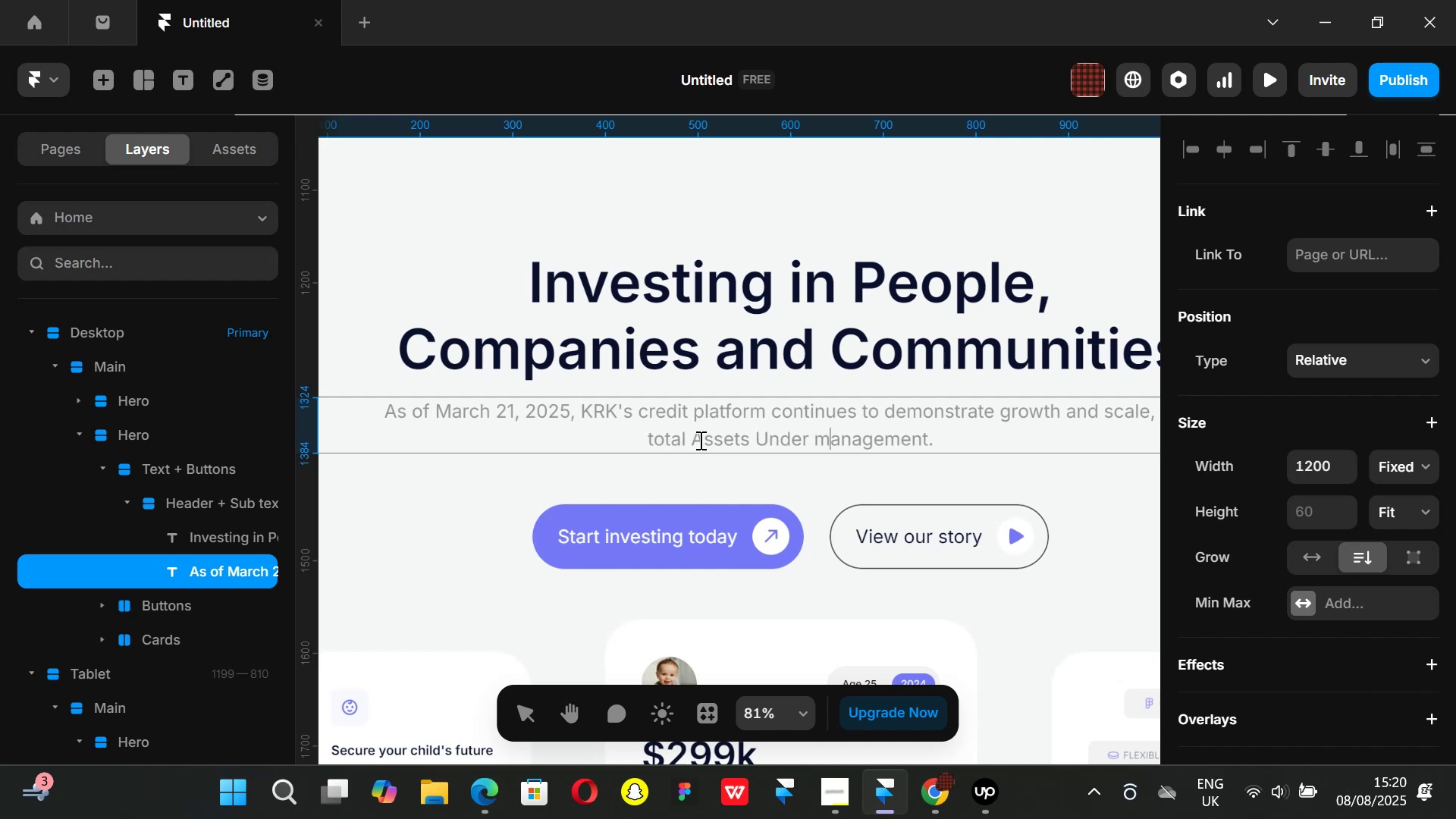 
key(Backspace)
 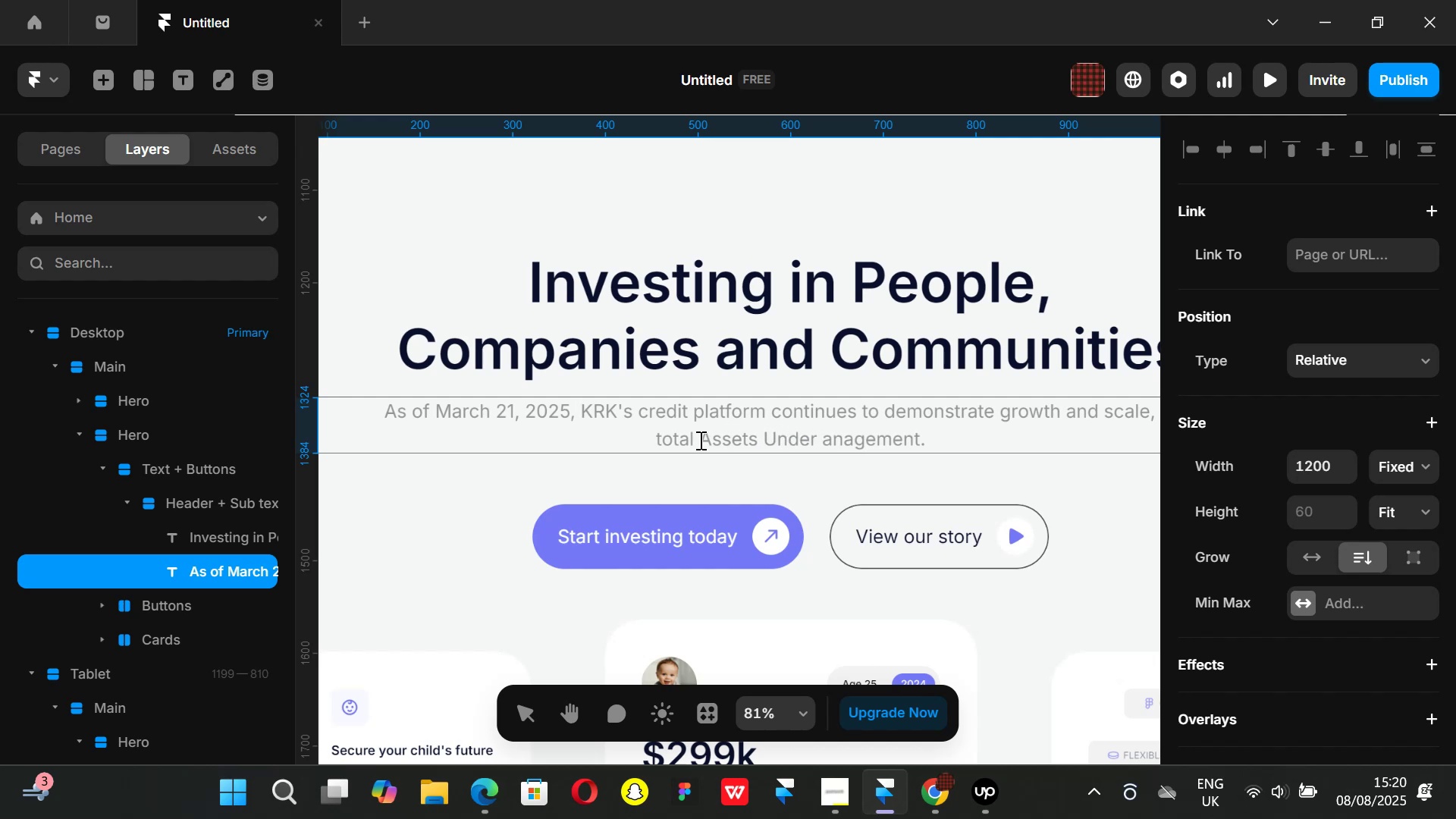 
key(CapsLock)
 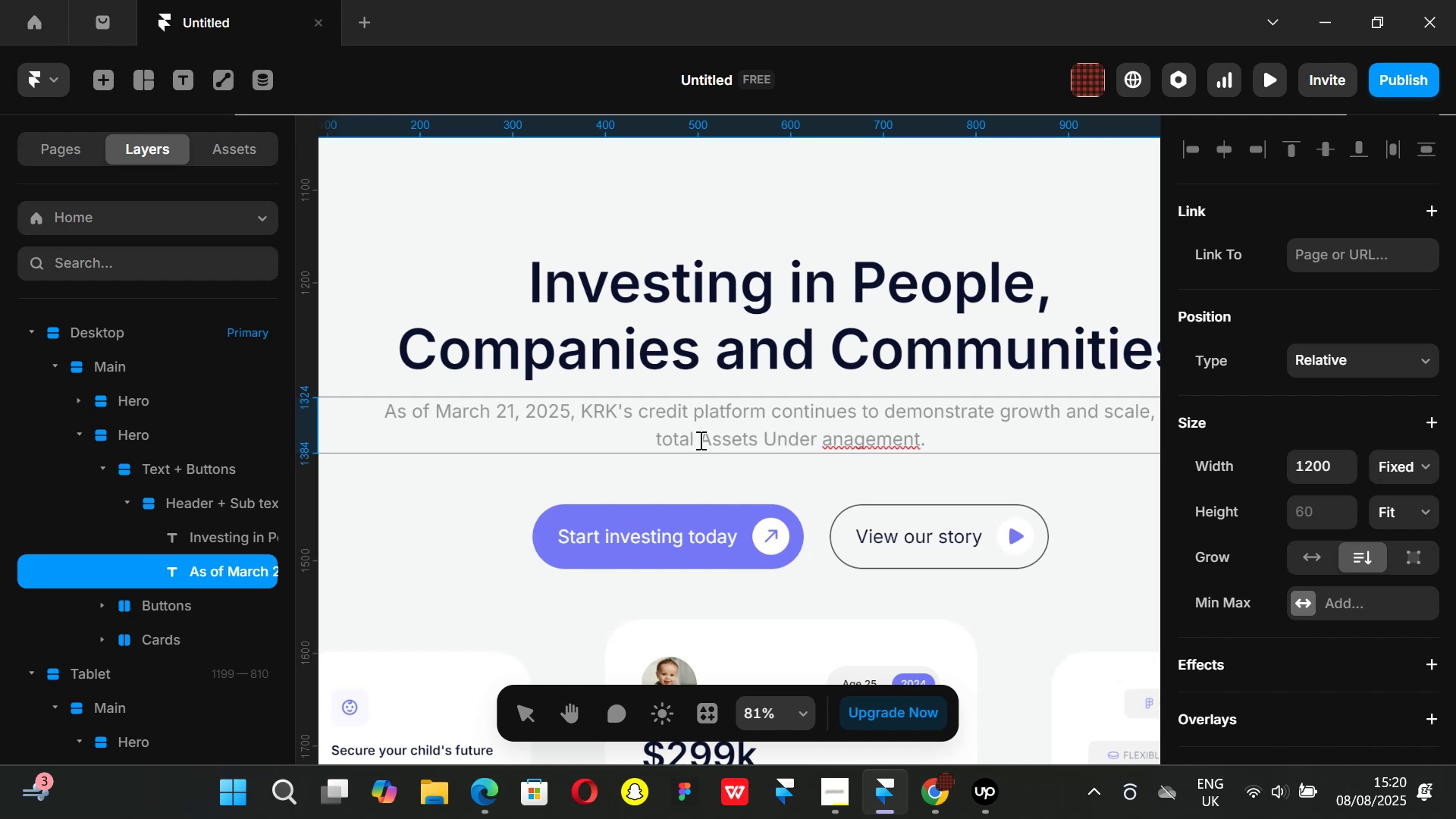 
key(CapsLock)
 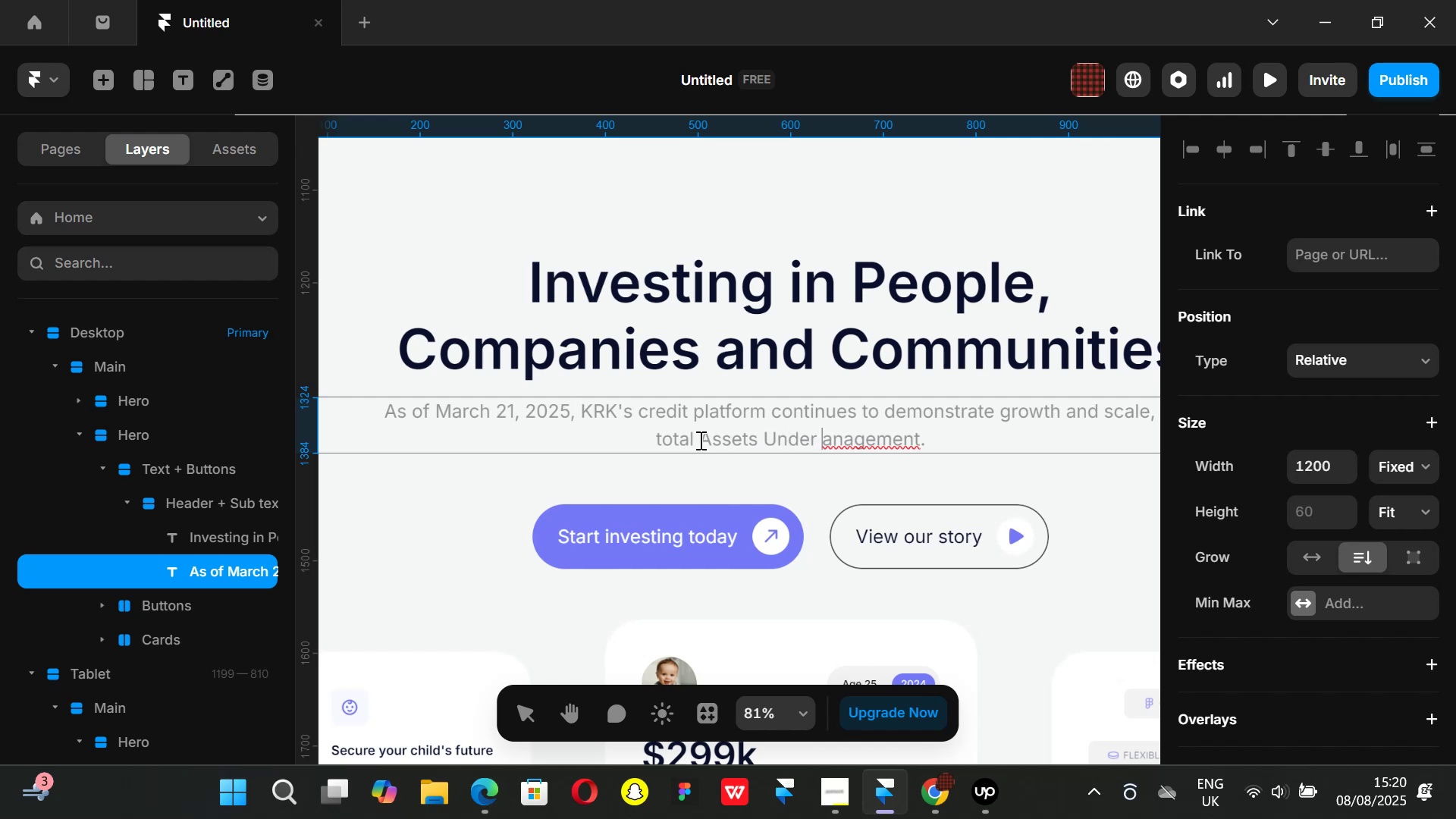 
key(M)
 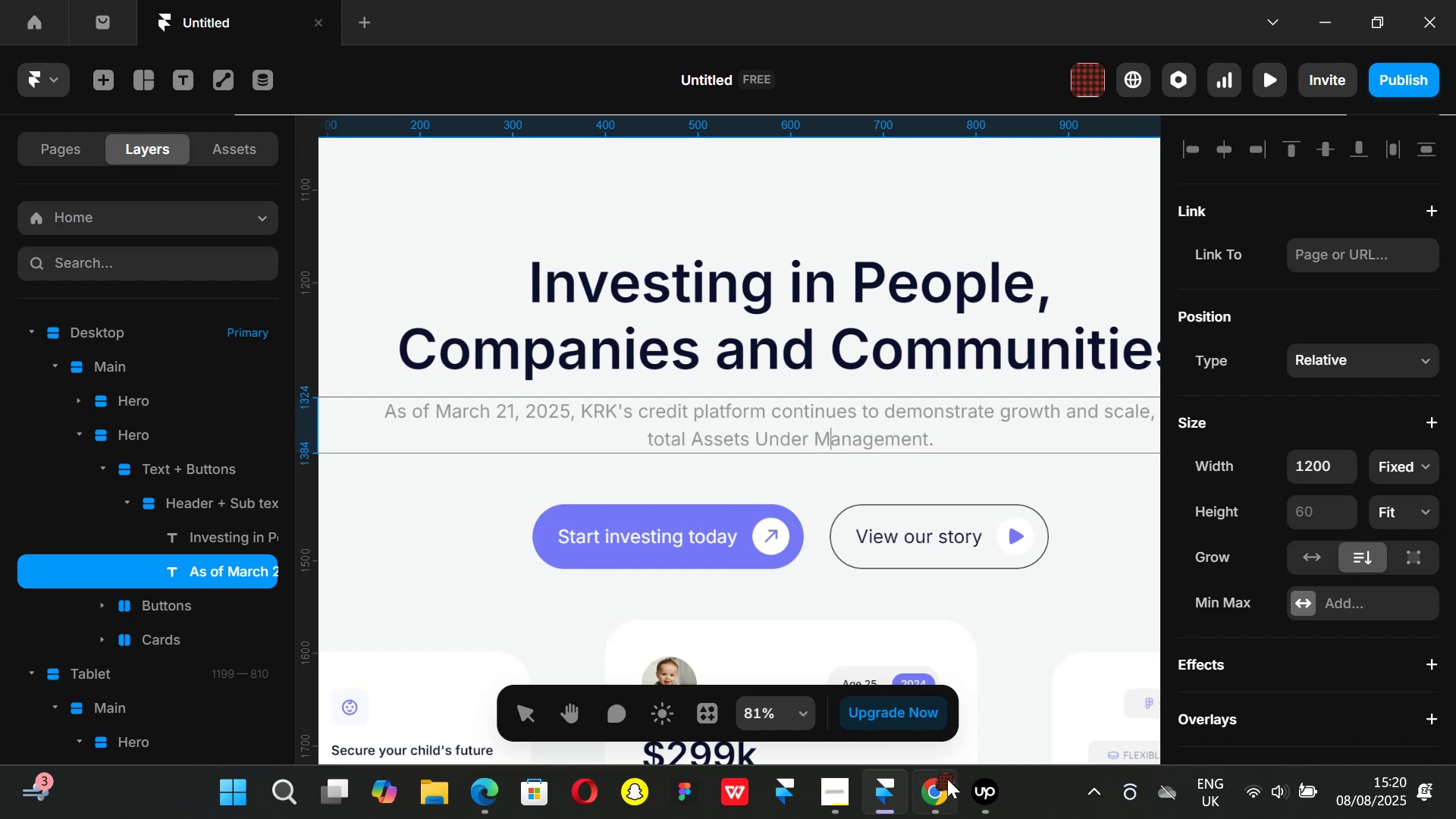 
left_click([953, 817])
 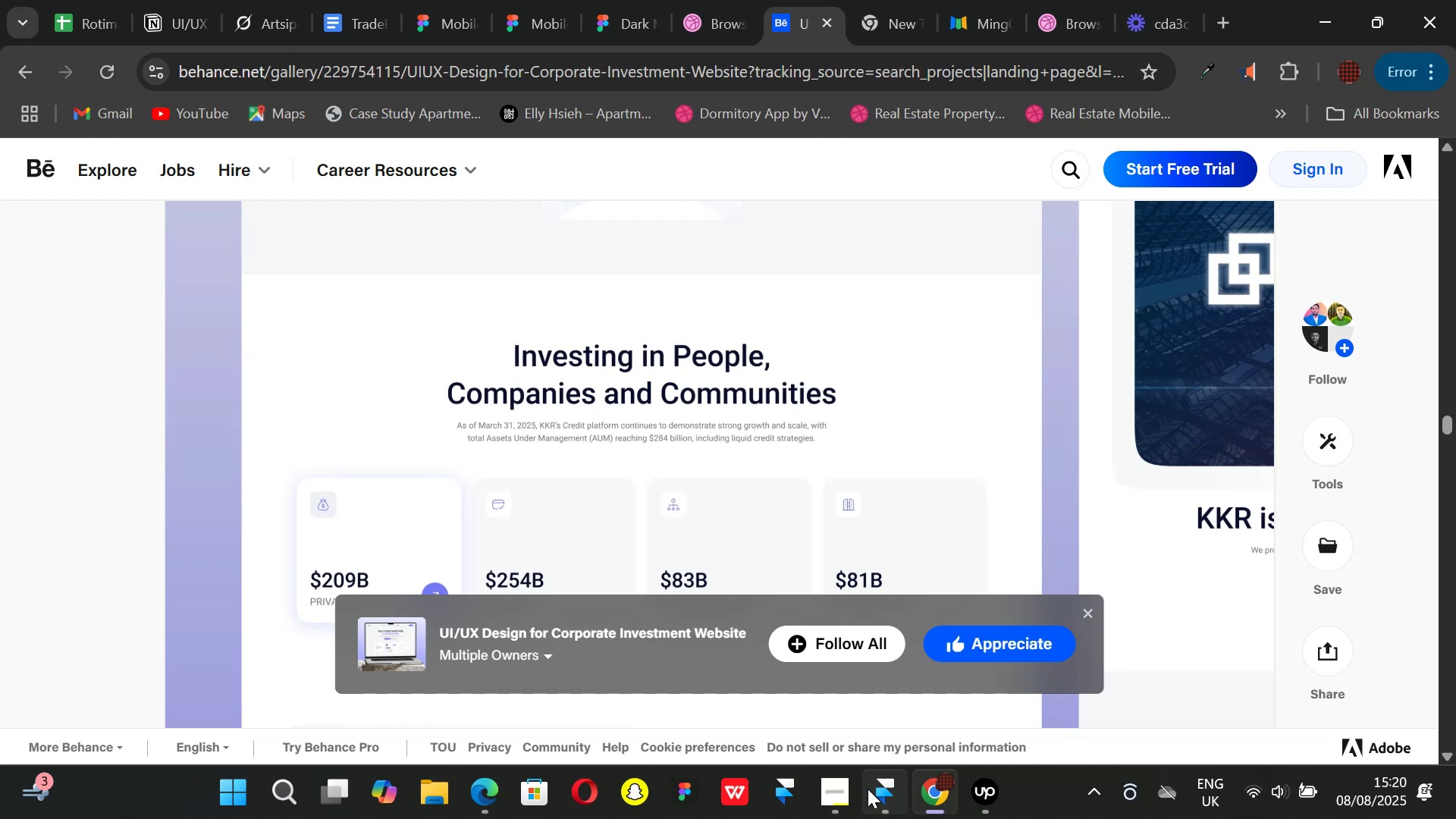 
left_click([872, 789])
 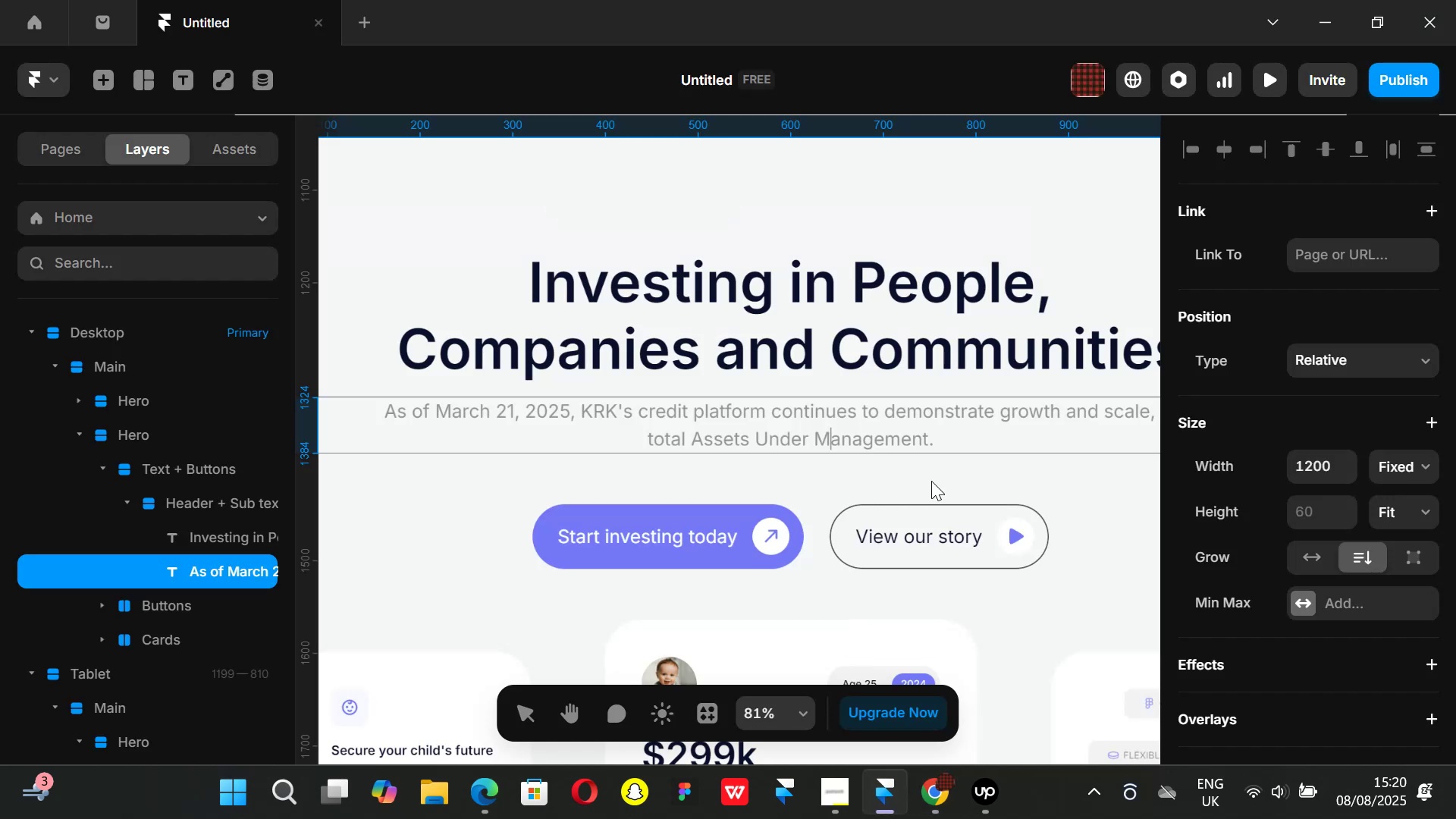 
hold_key(key=ArrowRight, duration=0.78)
 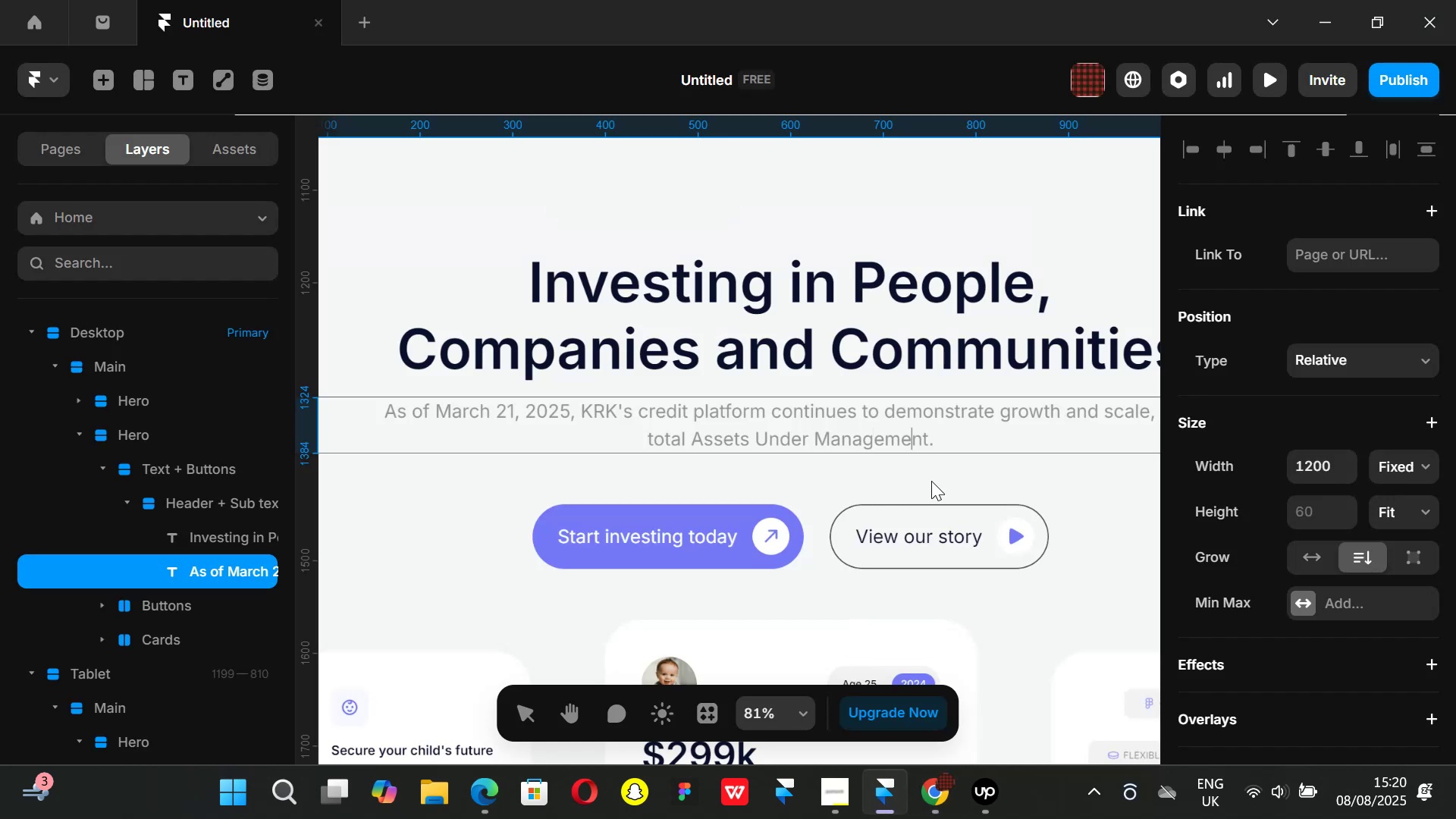 
key(ArrowRight)
 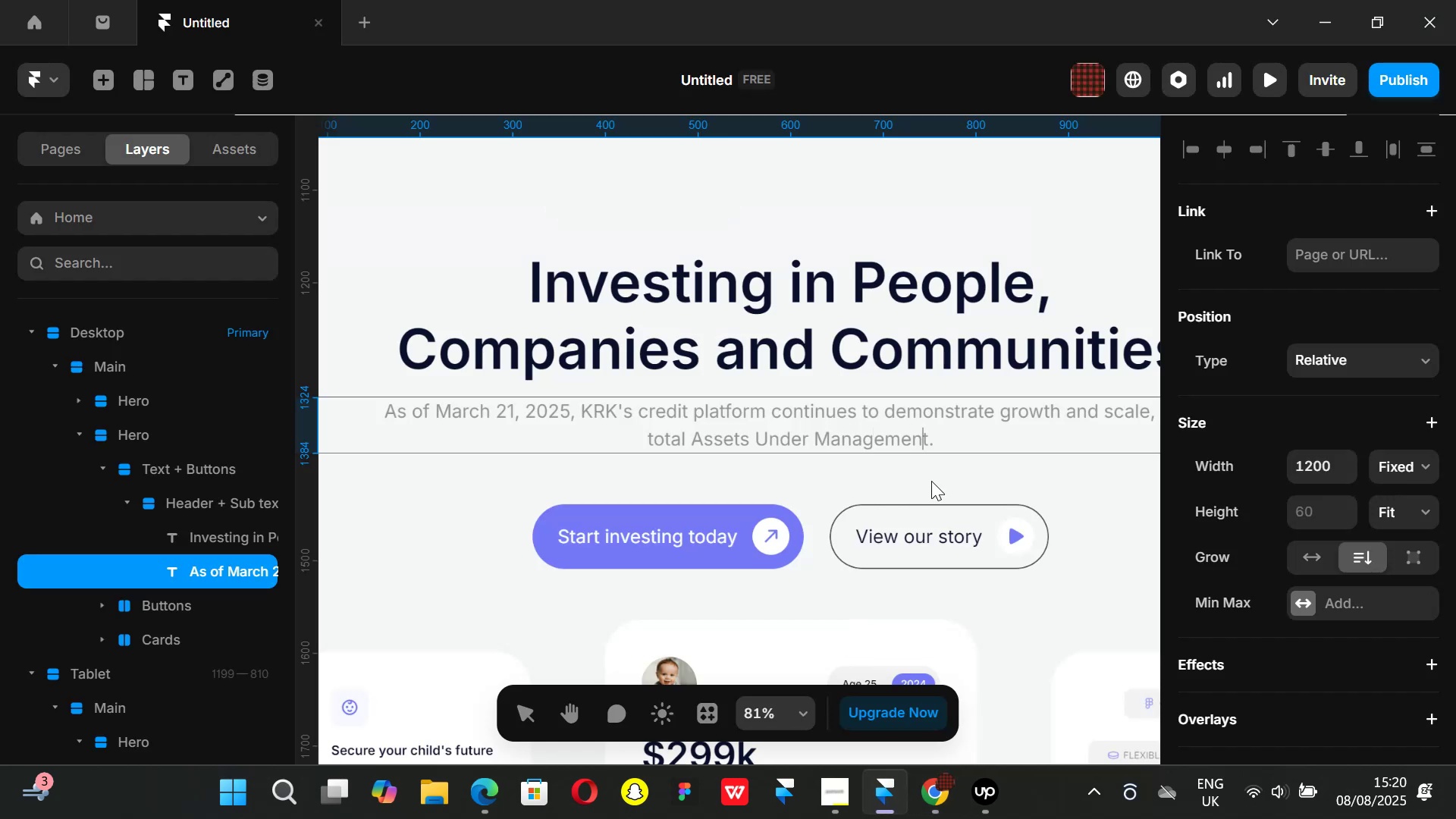 
key(ArrowRight)
 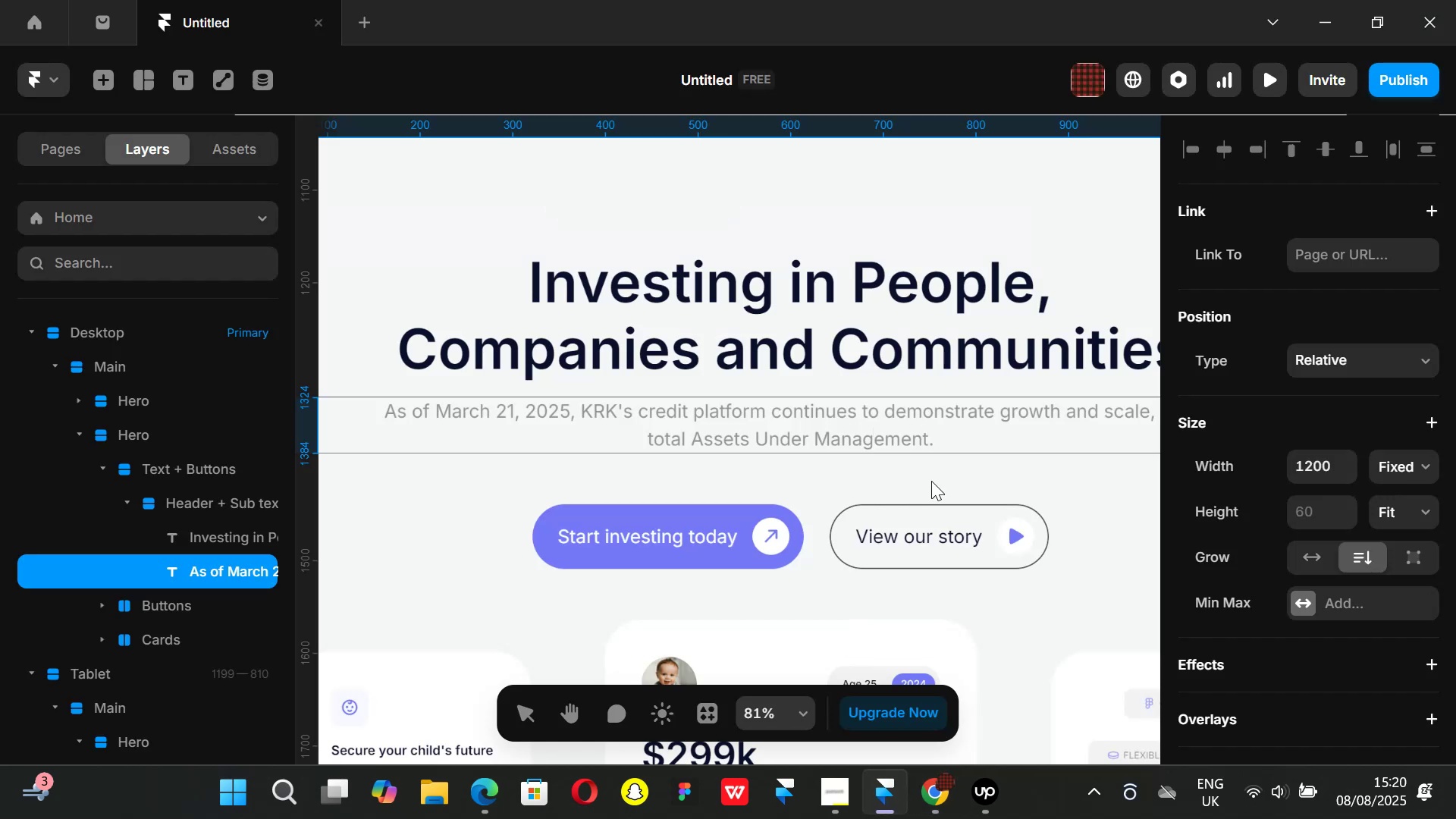 
type((AUM))
 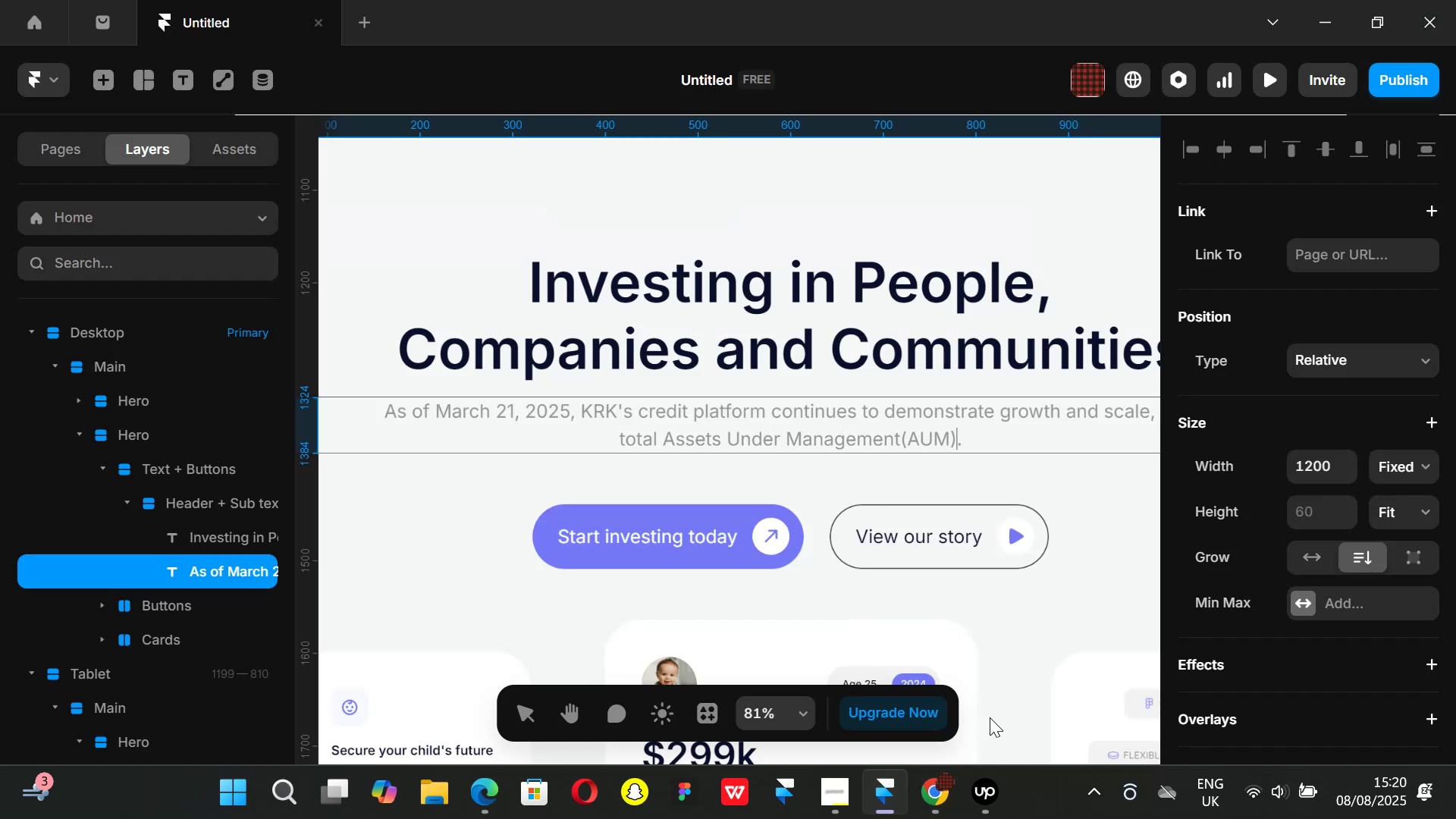 
left_click([923, 796])
 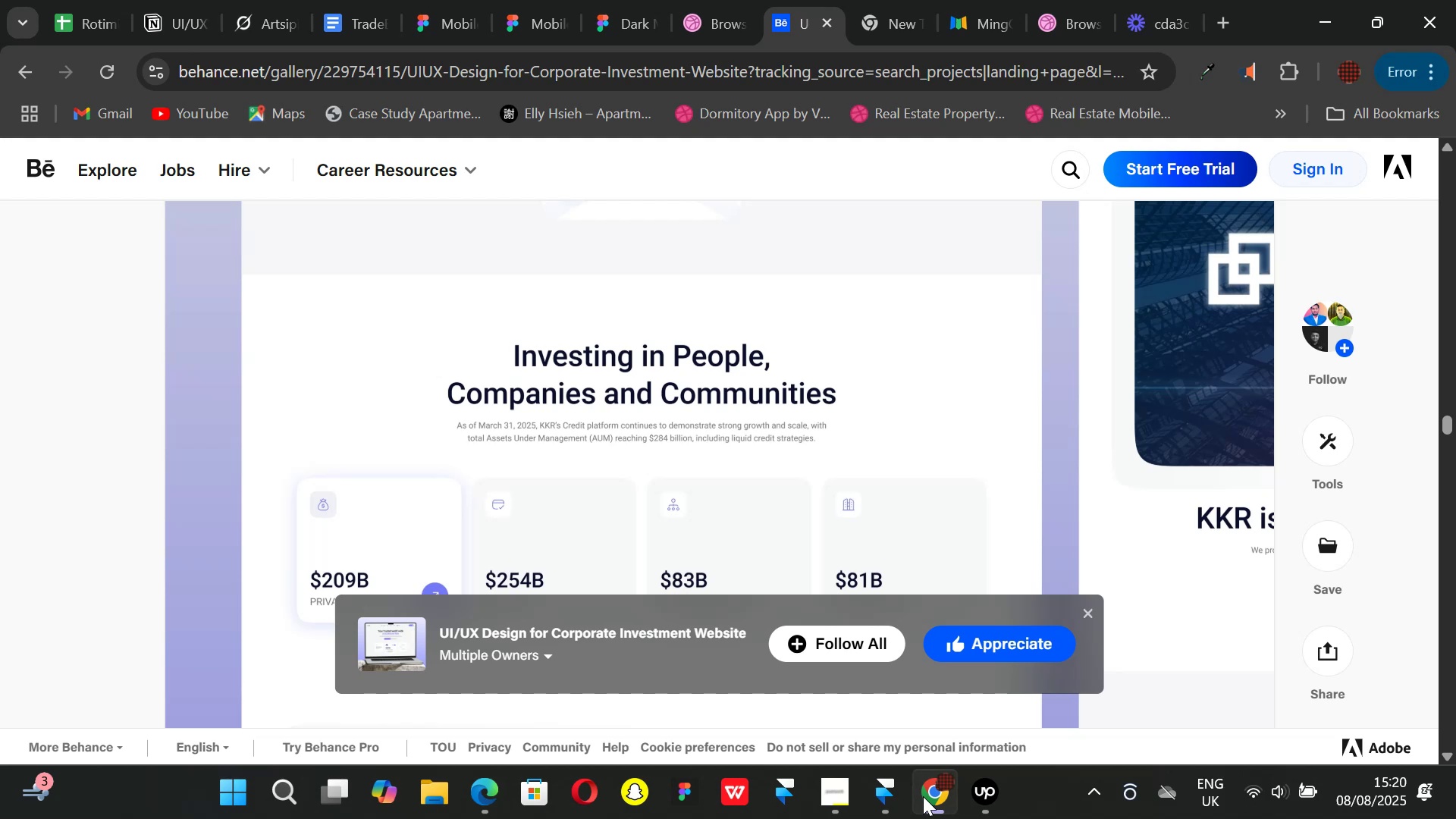 
left_click([889, 794])
 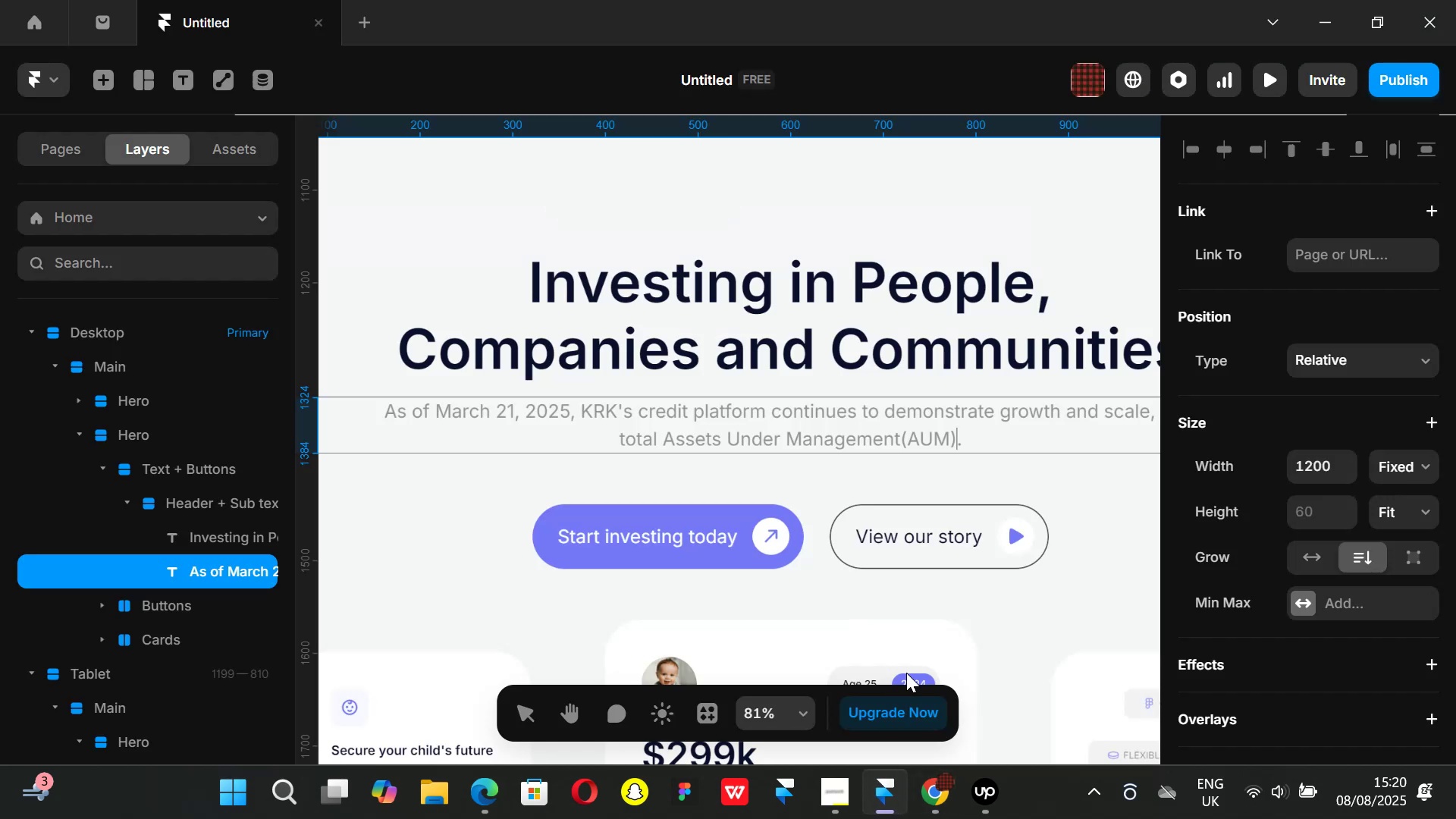 
left_click([941, 789])
 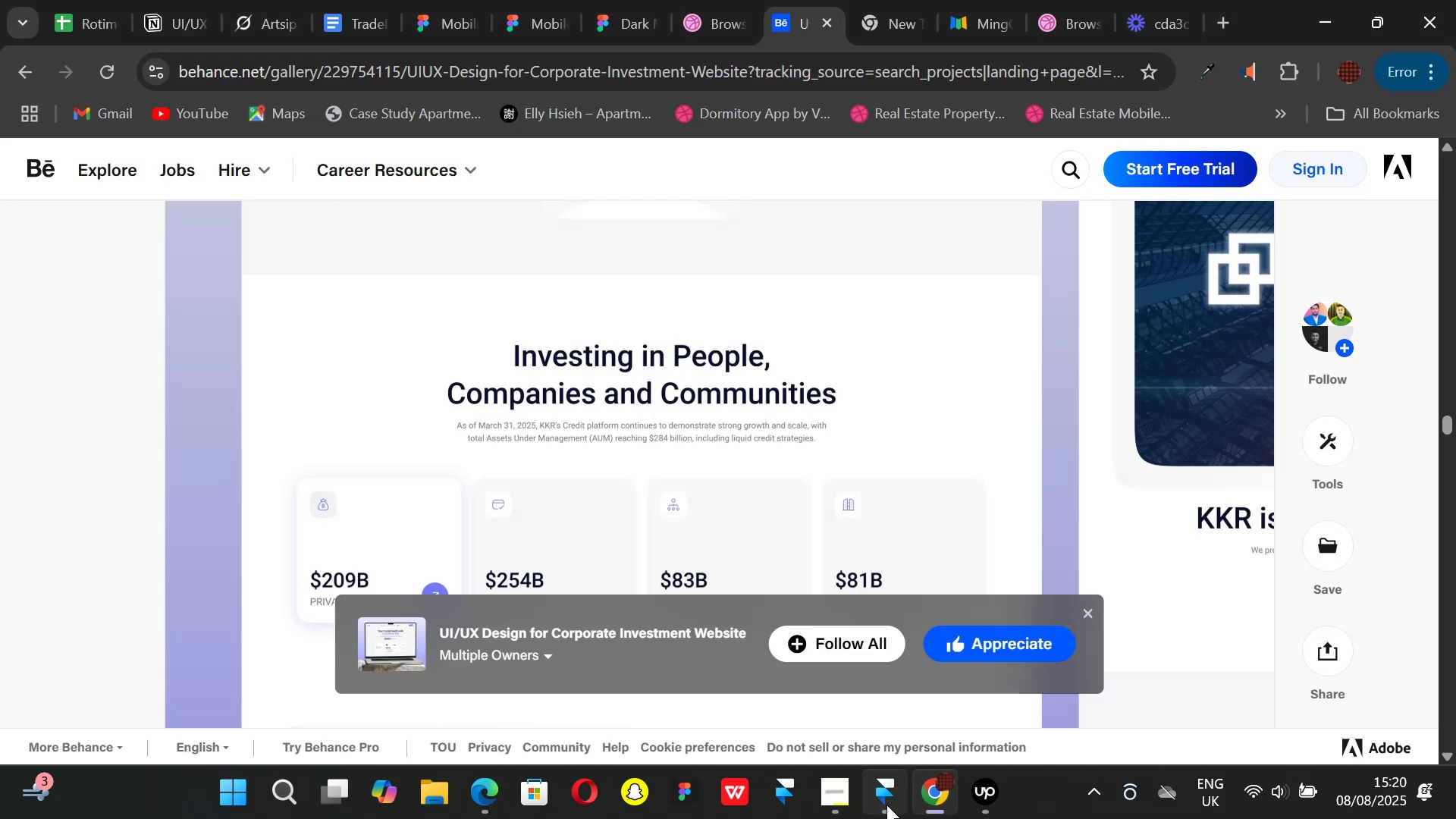 
left_click([882, 805])
 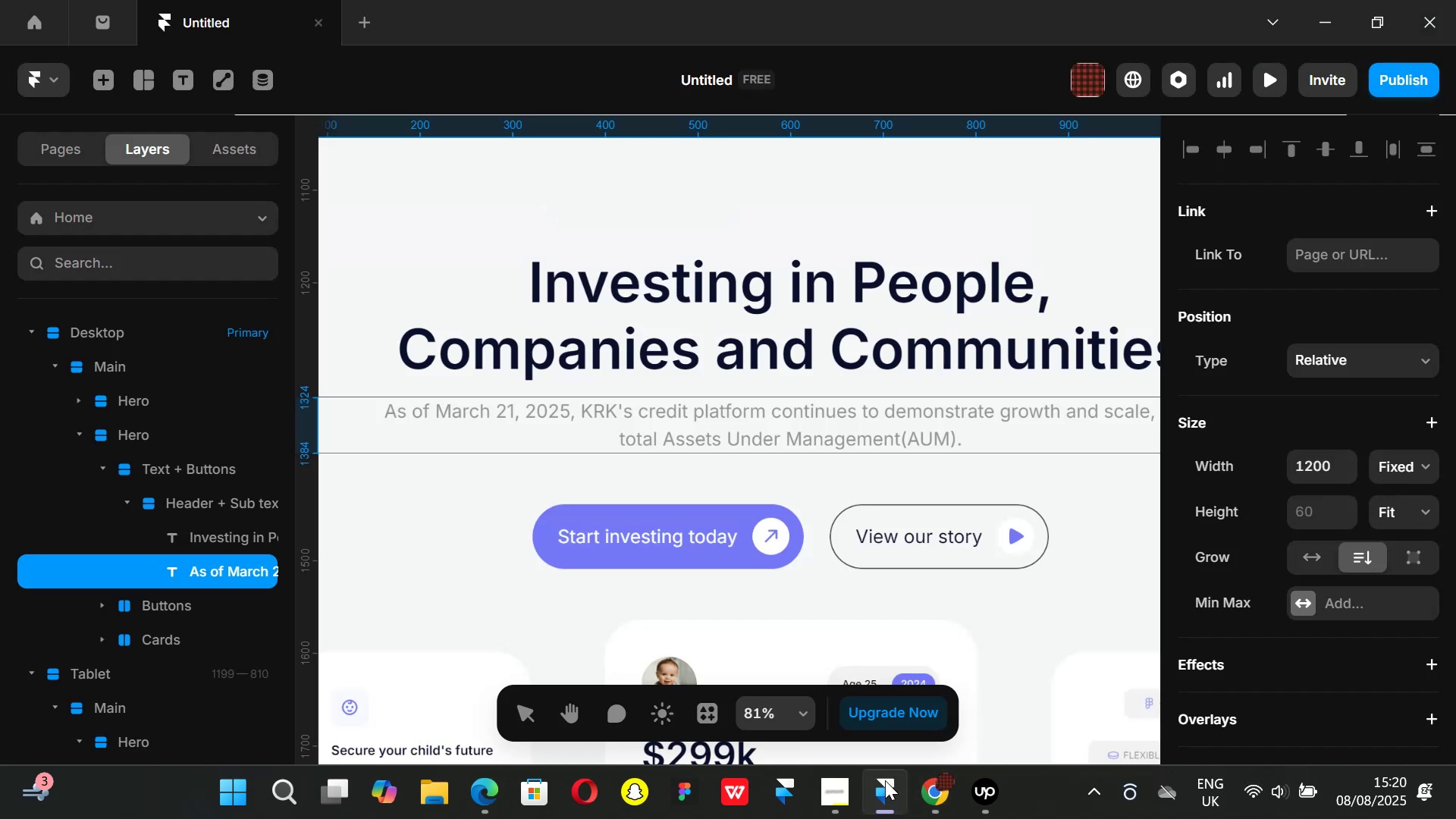 
type( reaching $284 billion)
 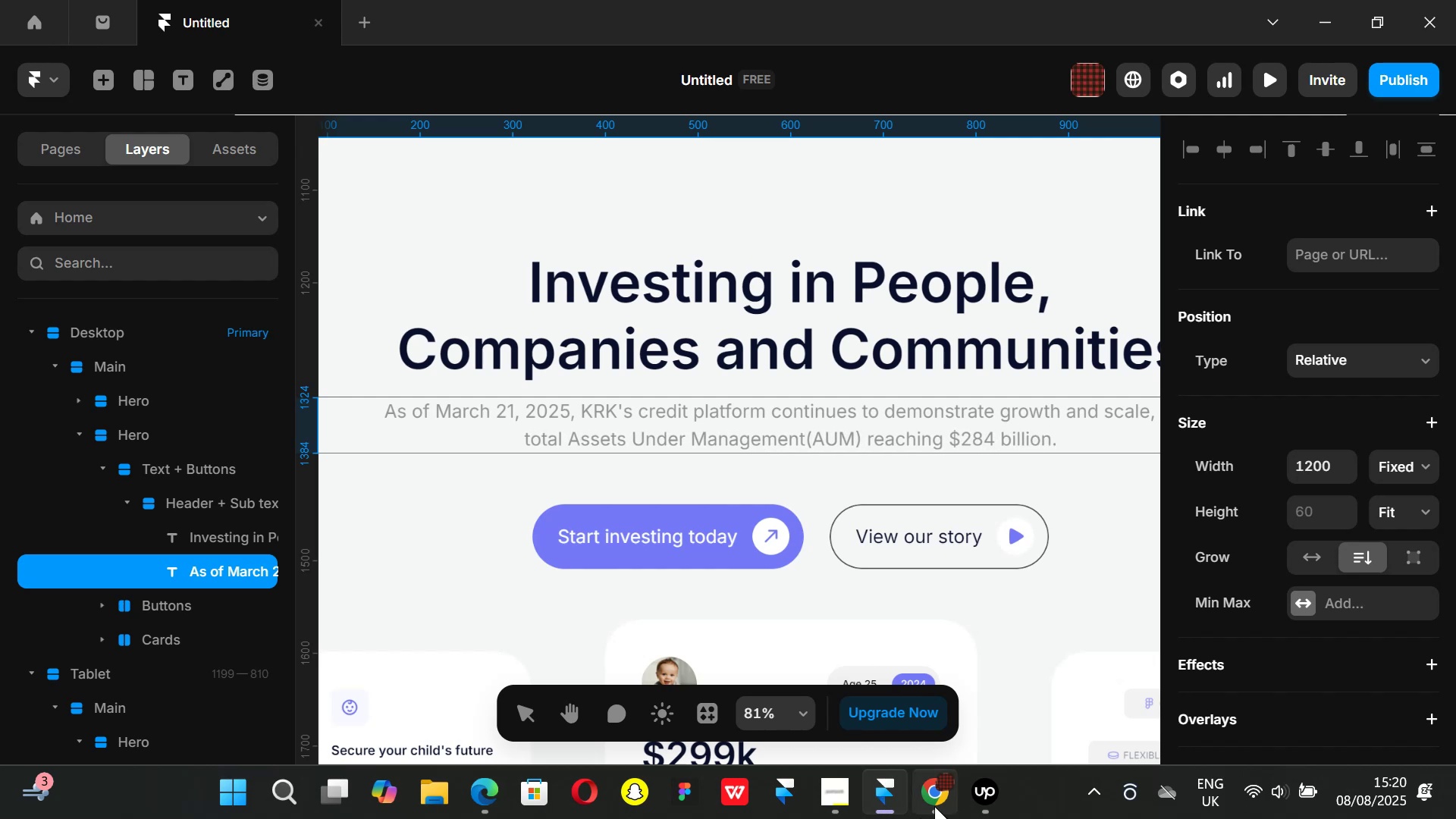 
left_click([934, 805])
 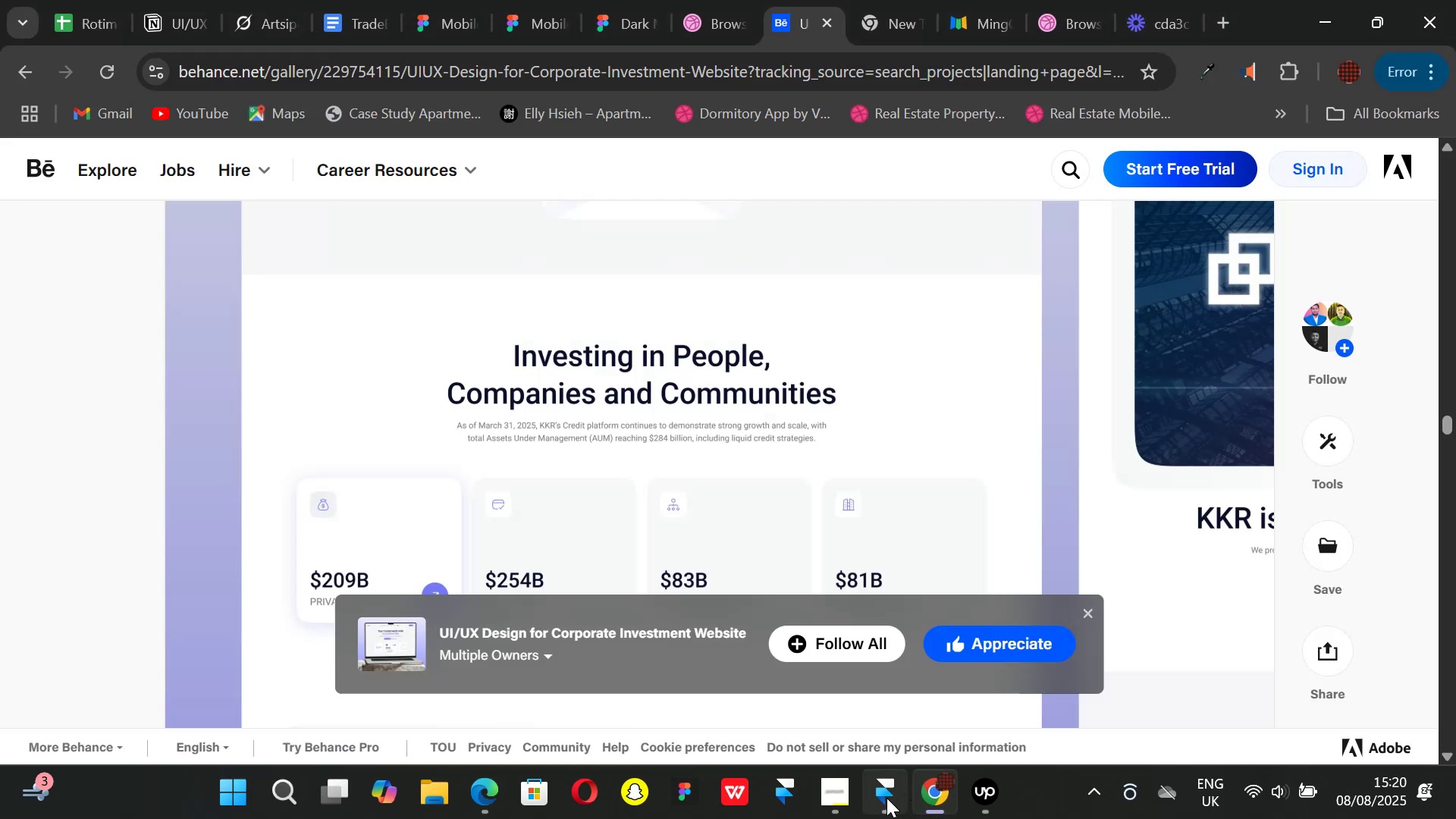 
left_click([886, 798])
 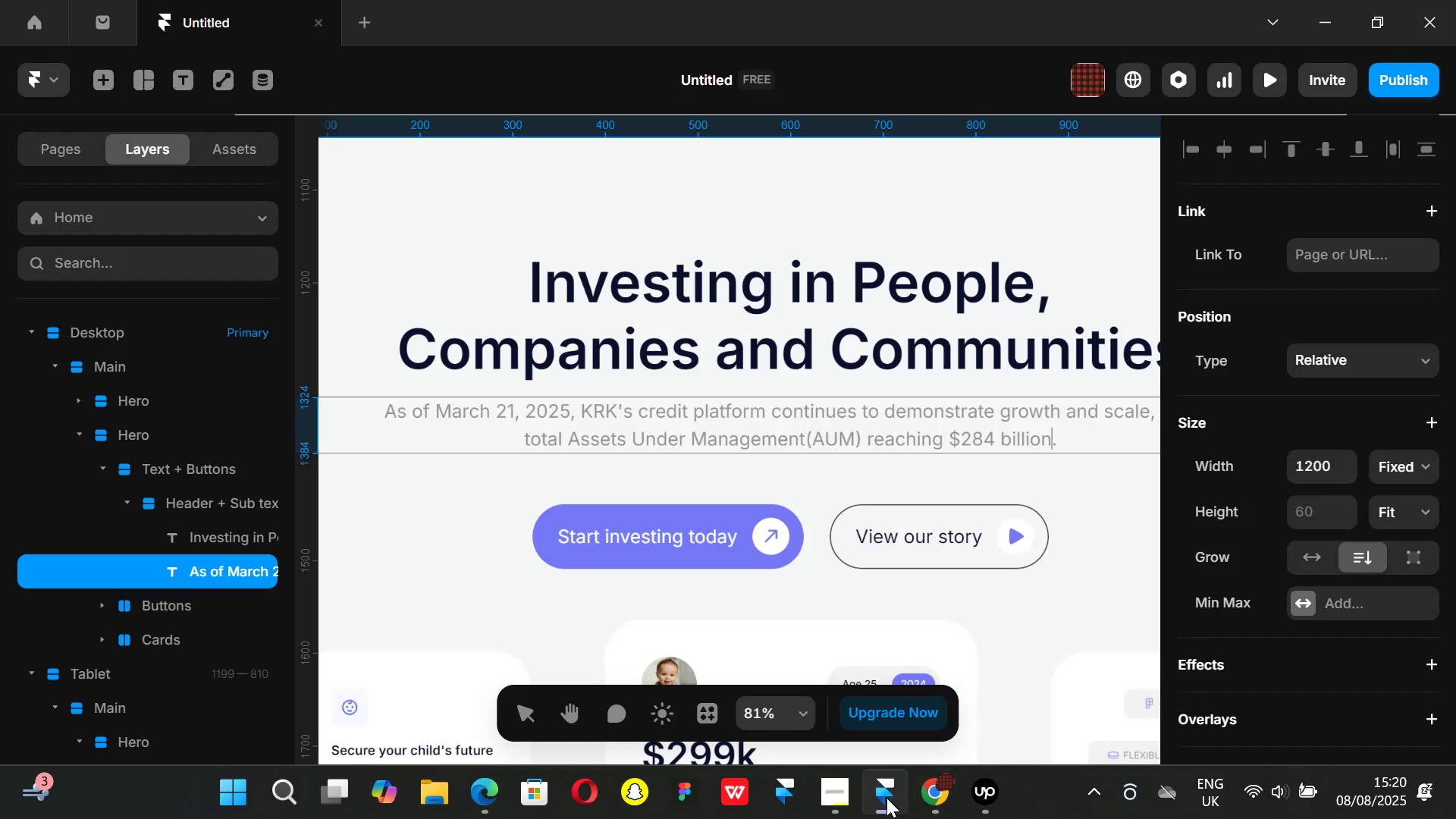 
type(, including liquid credit strategies)
 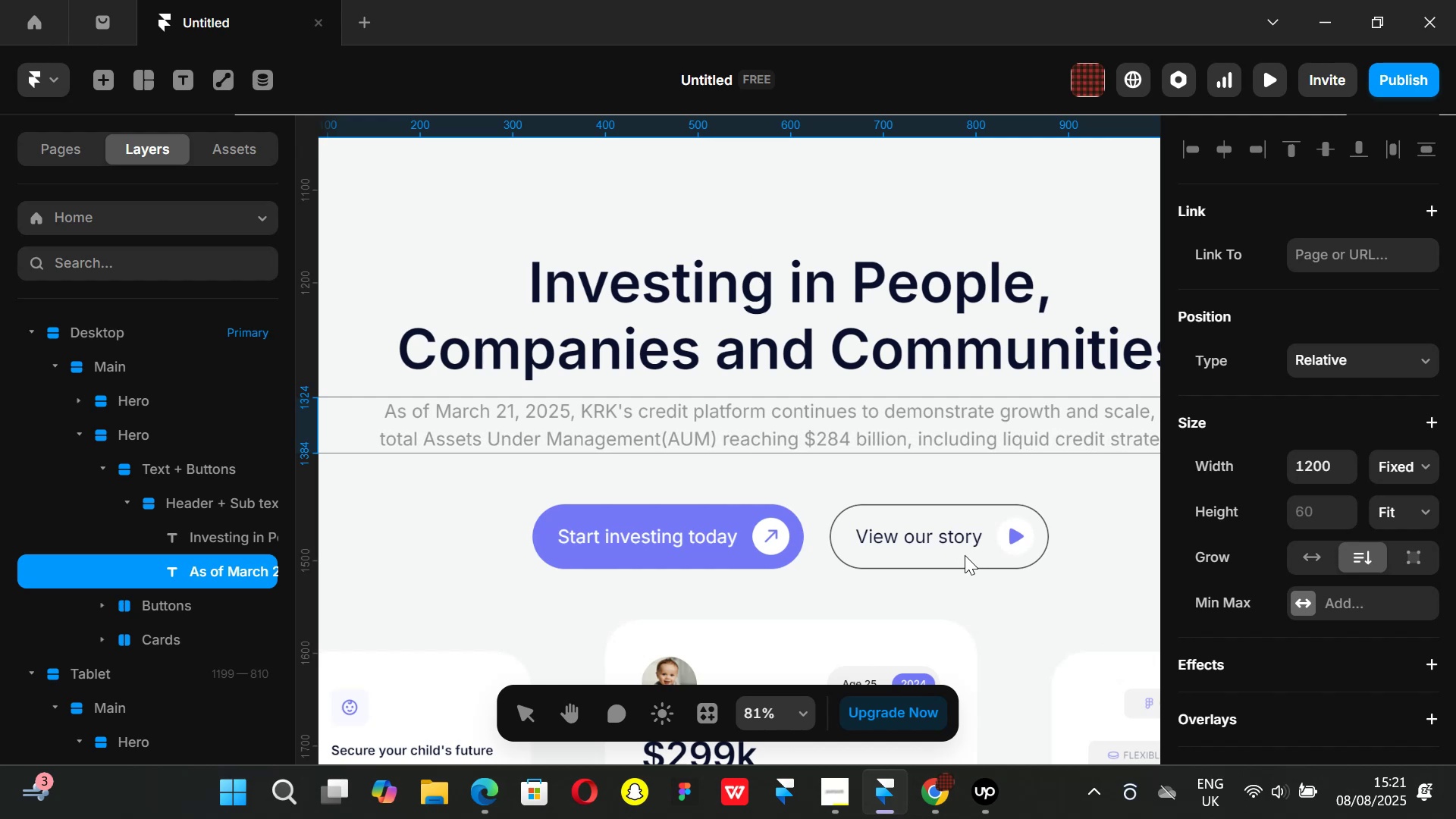 
left_click([1151, 476])
 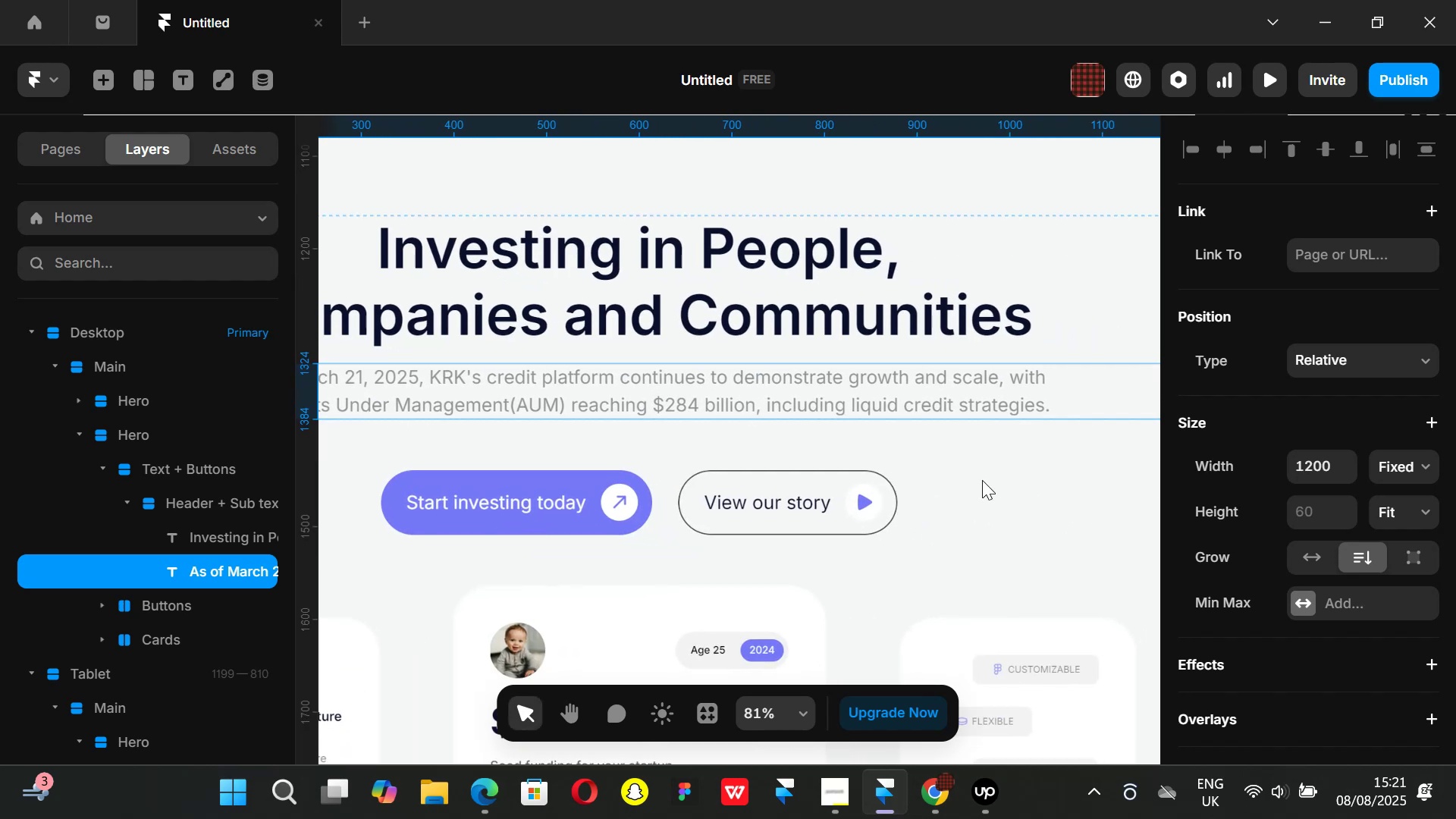 
hold_key(key=ControlLeft, duration=1.04)
scroll: coordinate [982, 480], scroll_direction: down, amount: 3.0
 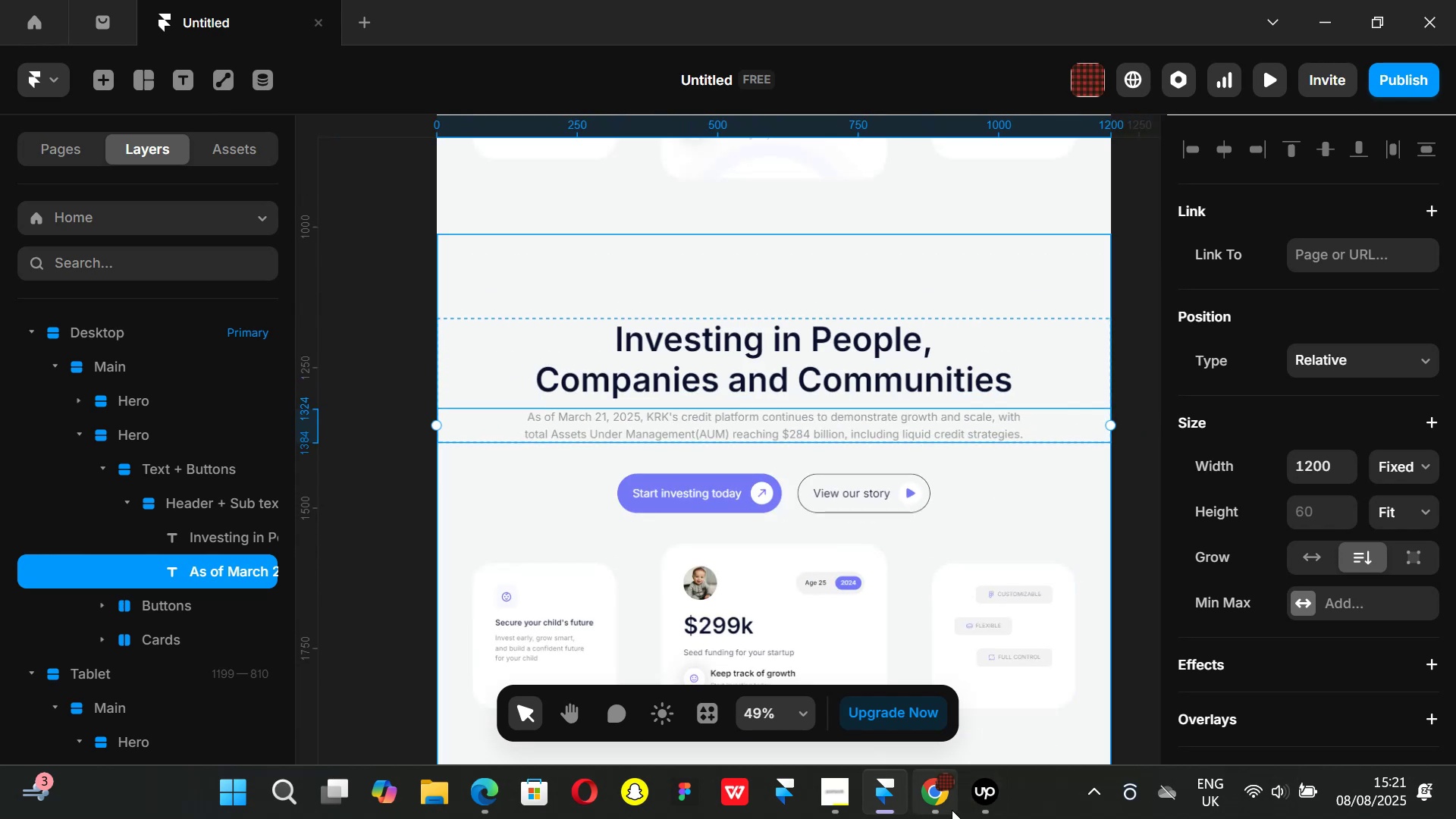 
left_click([952, 810])
 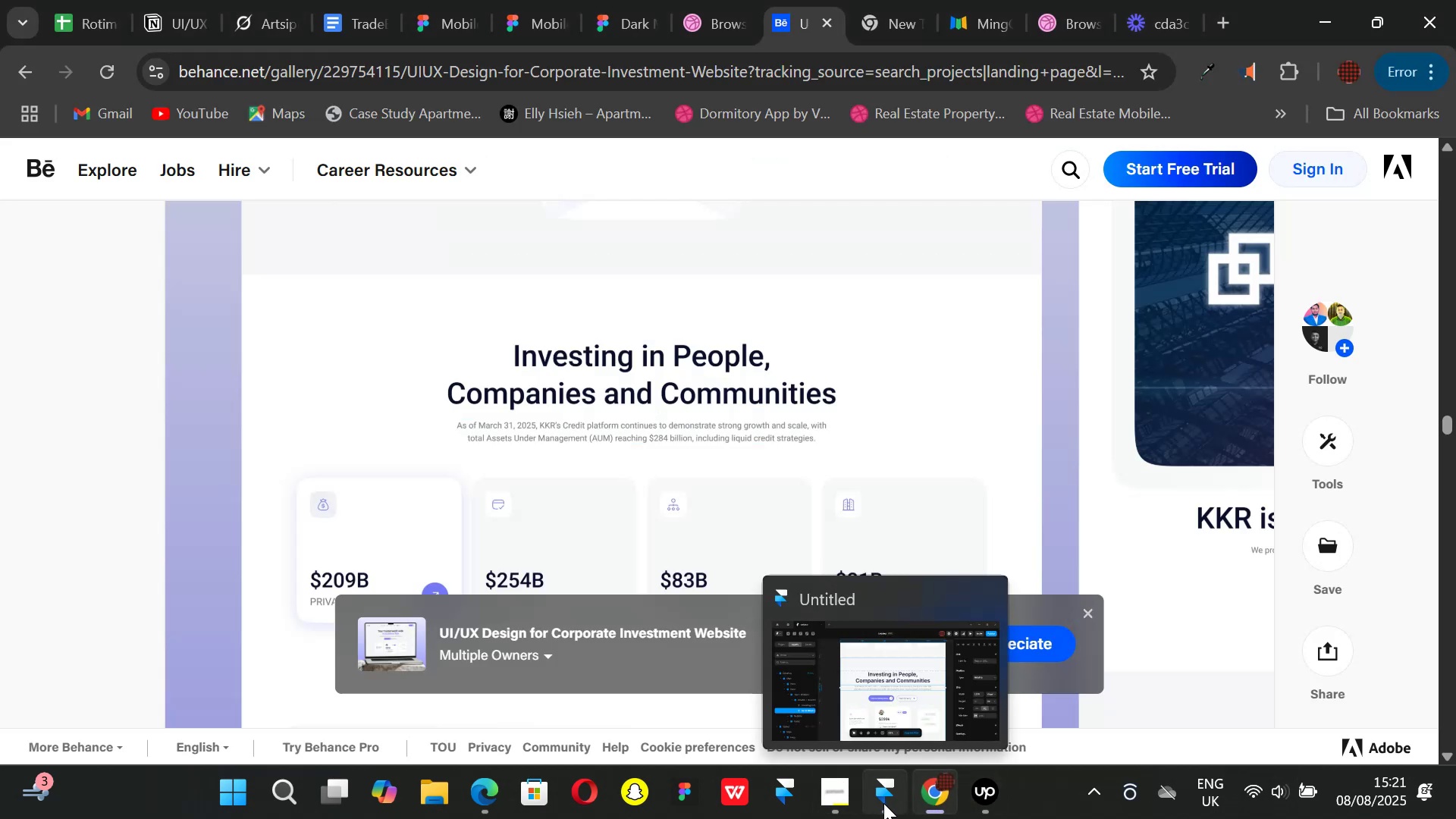 
left_click([883, 803])
 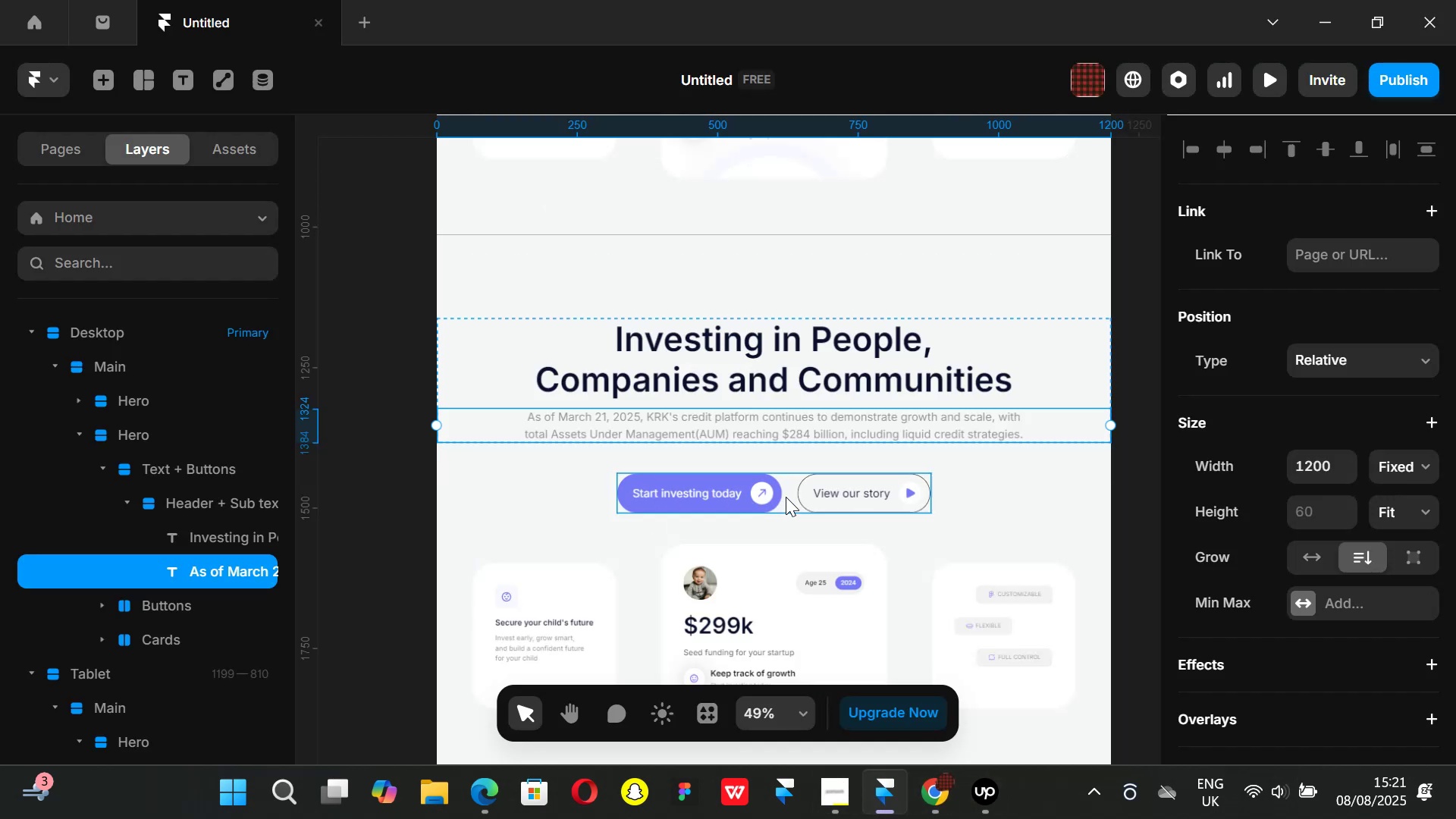 
left_click([786, 497])
 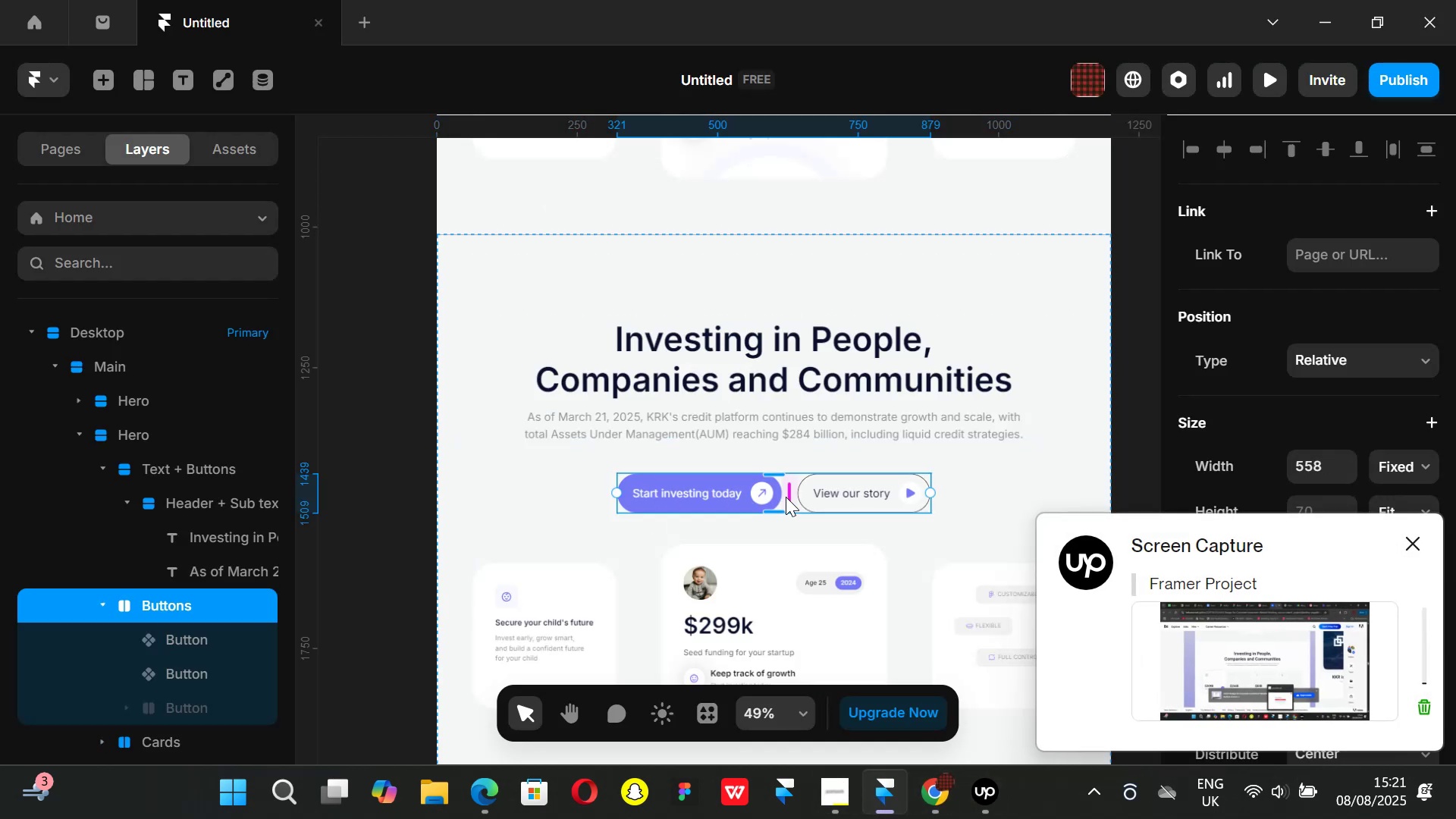 
key(Backspace)
 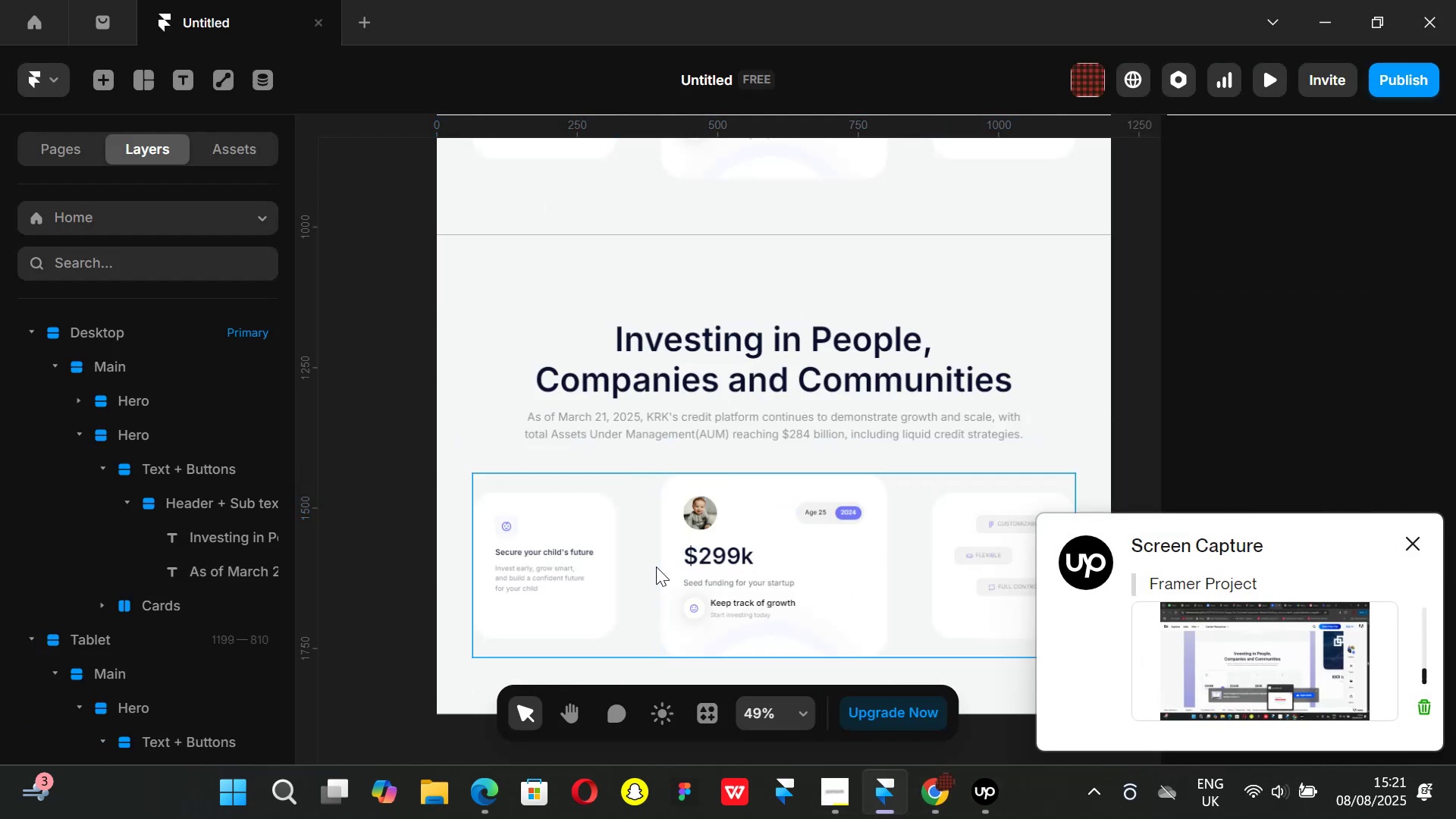 
left_click([639, 566])
 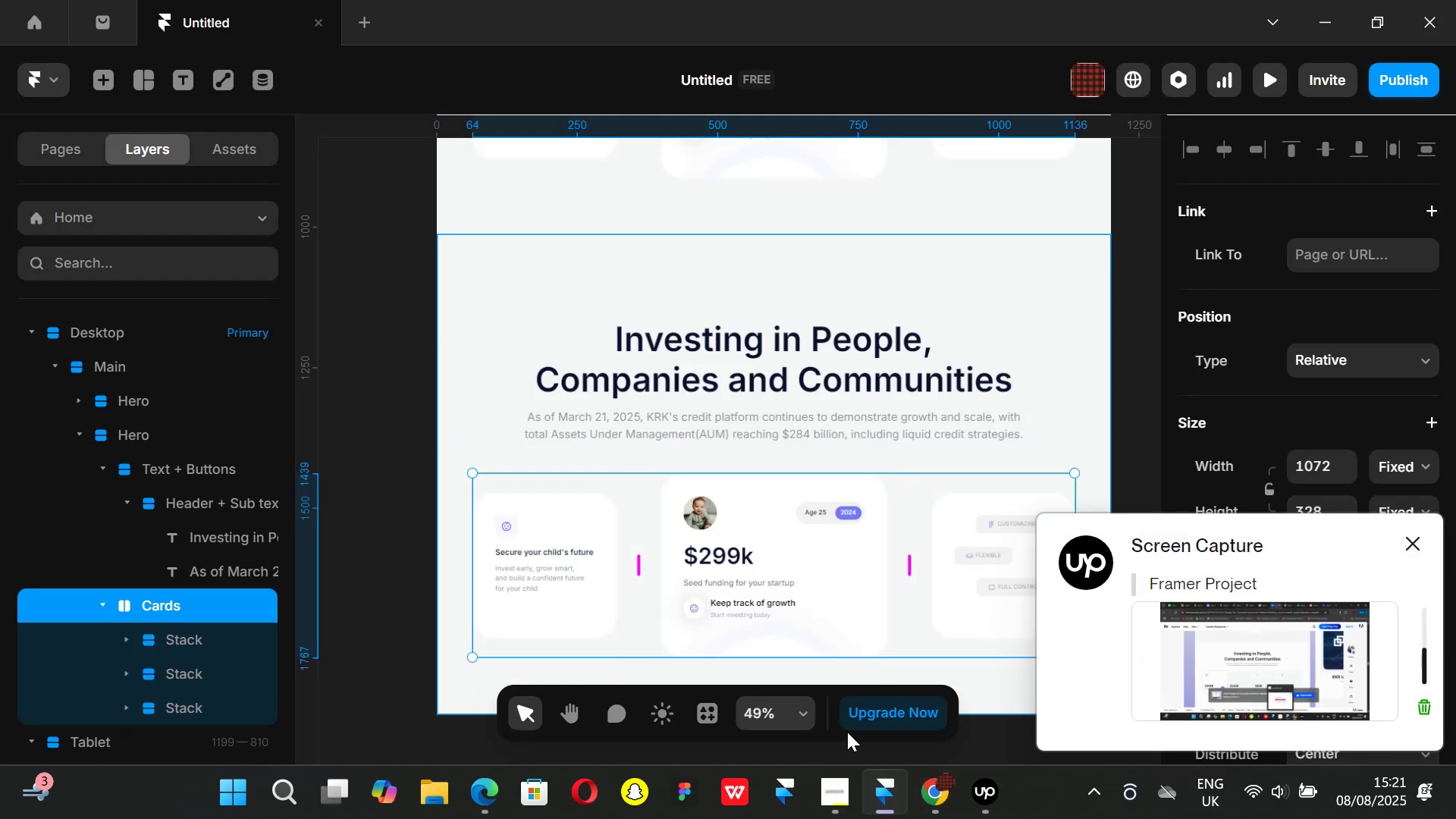 
key(Backspace)
 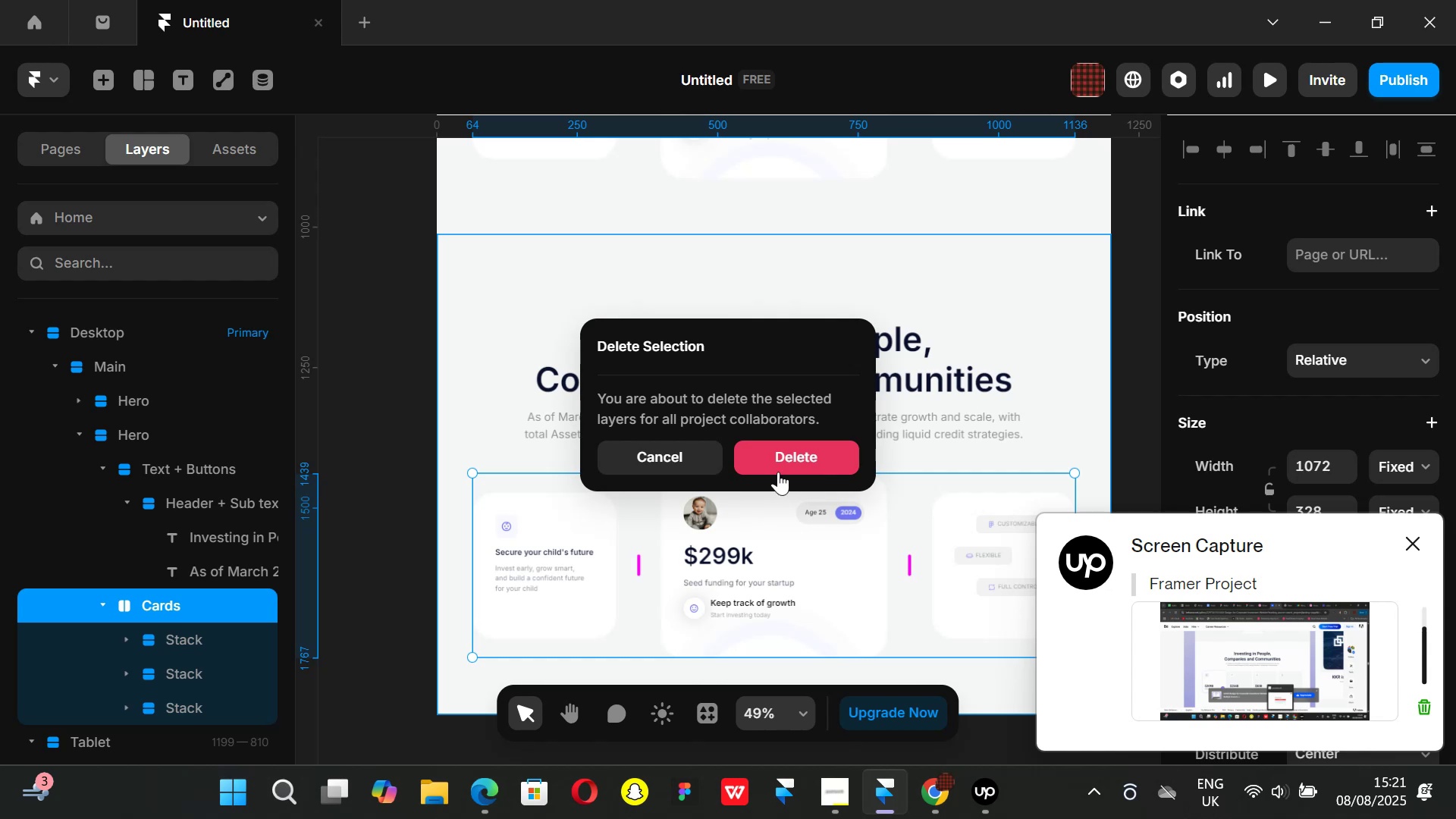 
left_click([778, 460])
 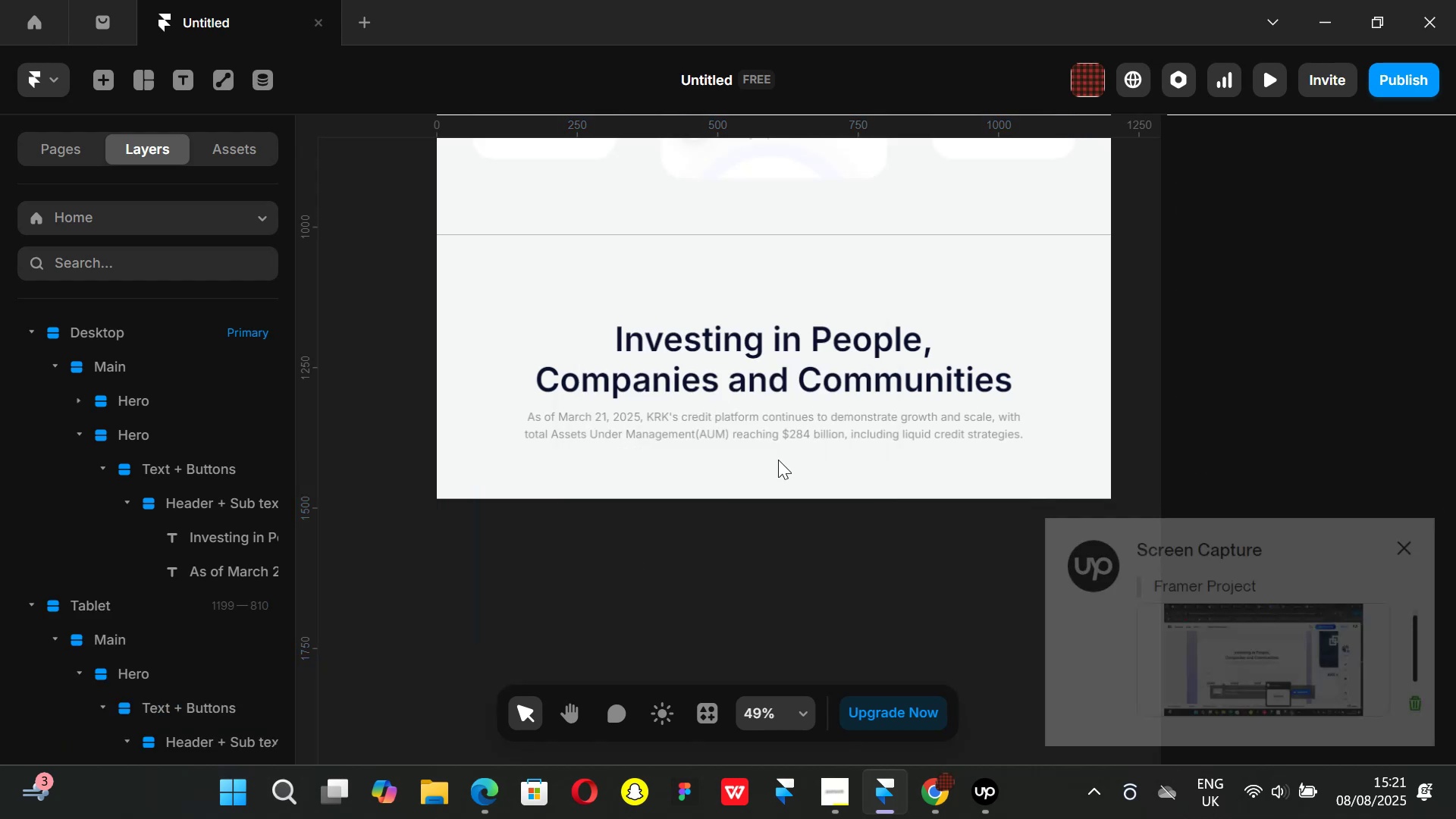 
hold_key(key=ControlLeft, duration=1.01)
scroll: coordinate [748, 413], scroll_direction: down, amount: 4.0
 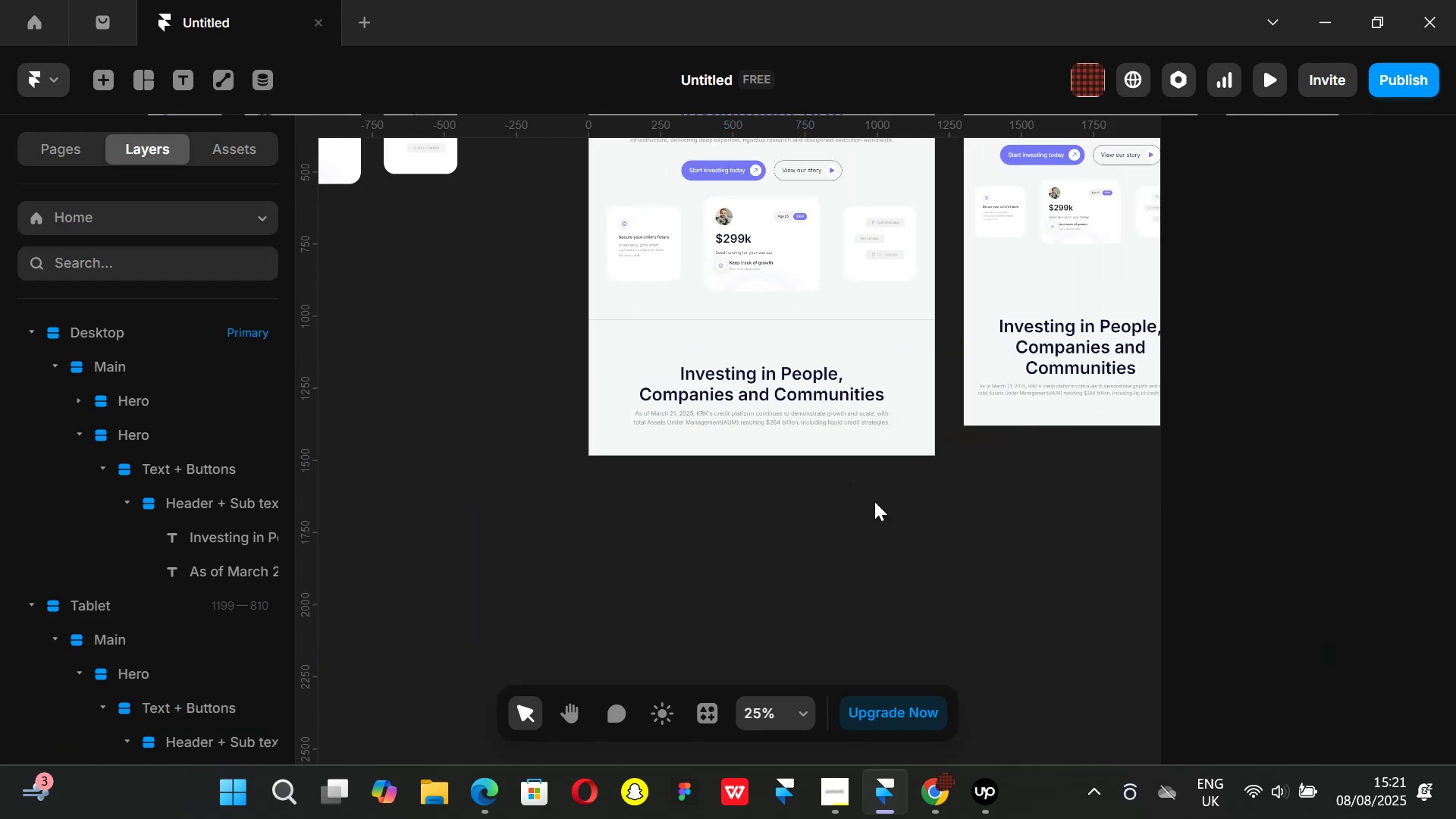 
left_click([878, 508])
 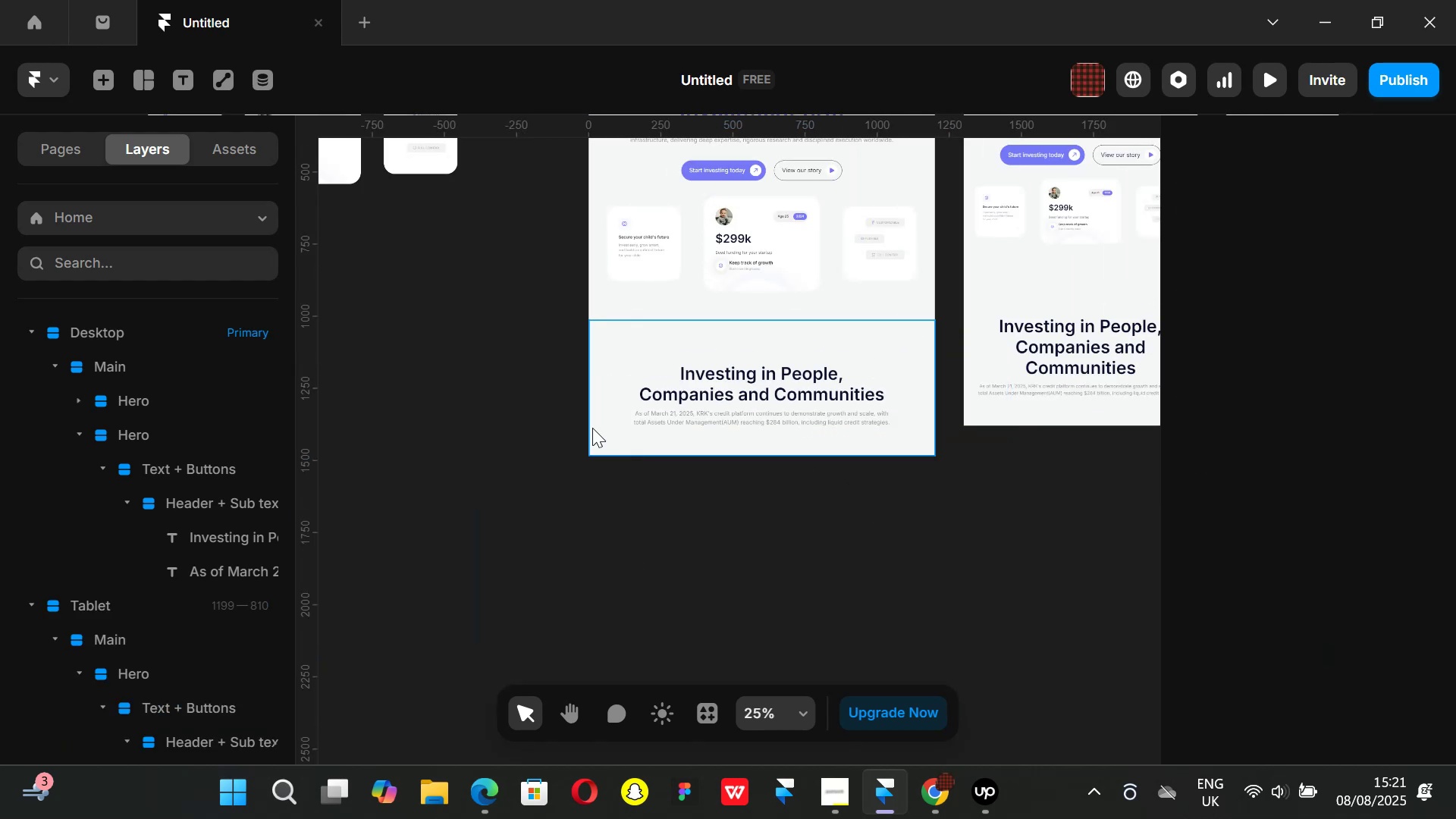 
hold_key(key=ControlLeft, duration=0.84)
scroll: coordinate [736, 346], scroll_direction: up, amount: 8.0
 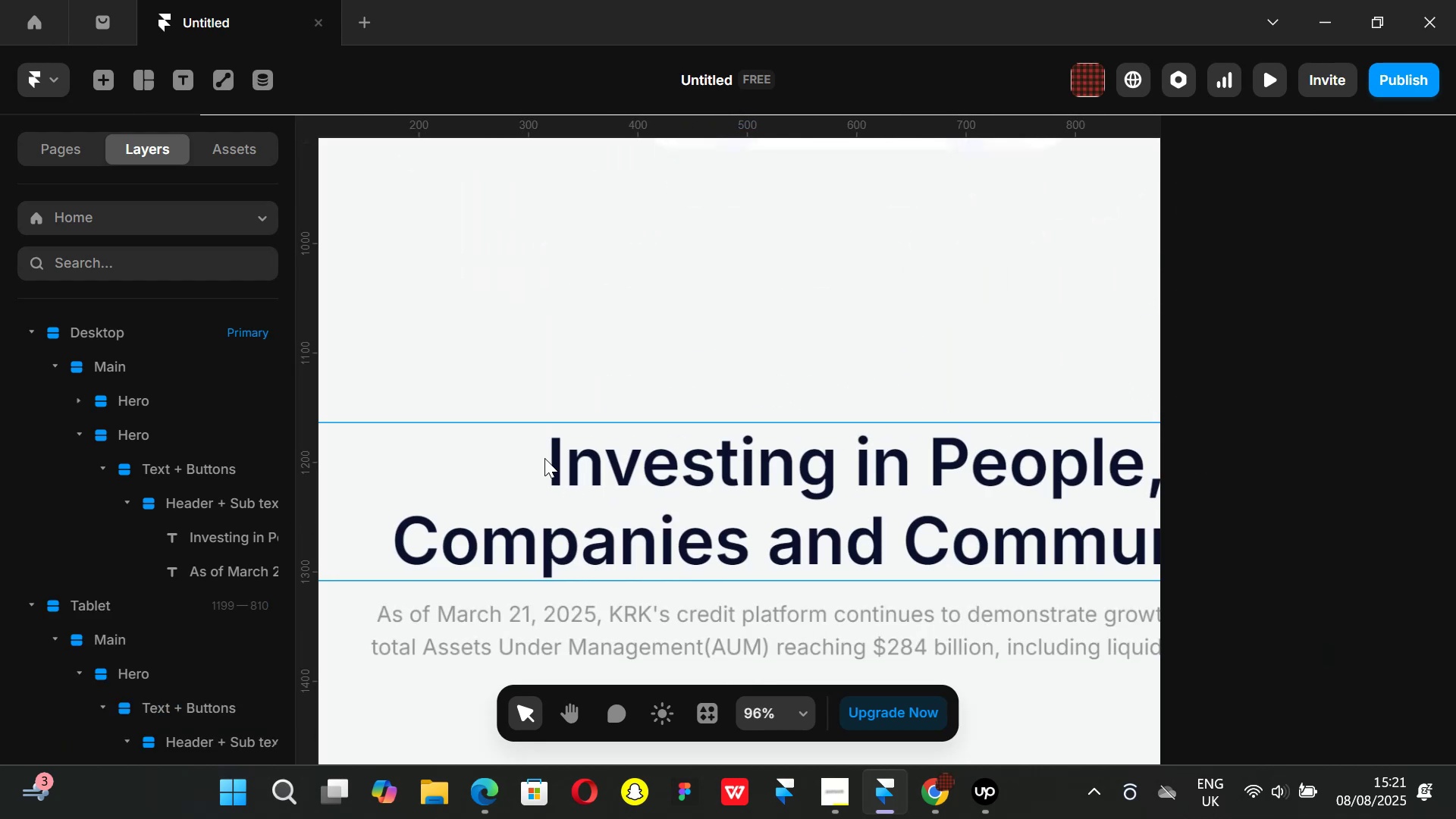 
hold_key(key=ControlLeft, duration=0.8)
scroll: coordinate [732, 390], scroll_direction: down, amount: 8.0
 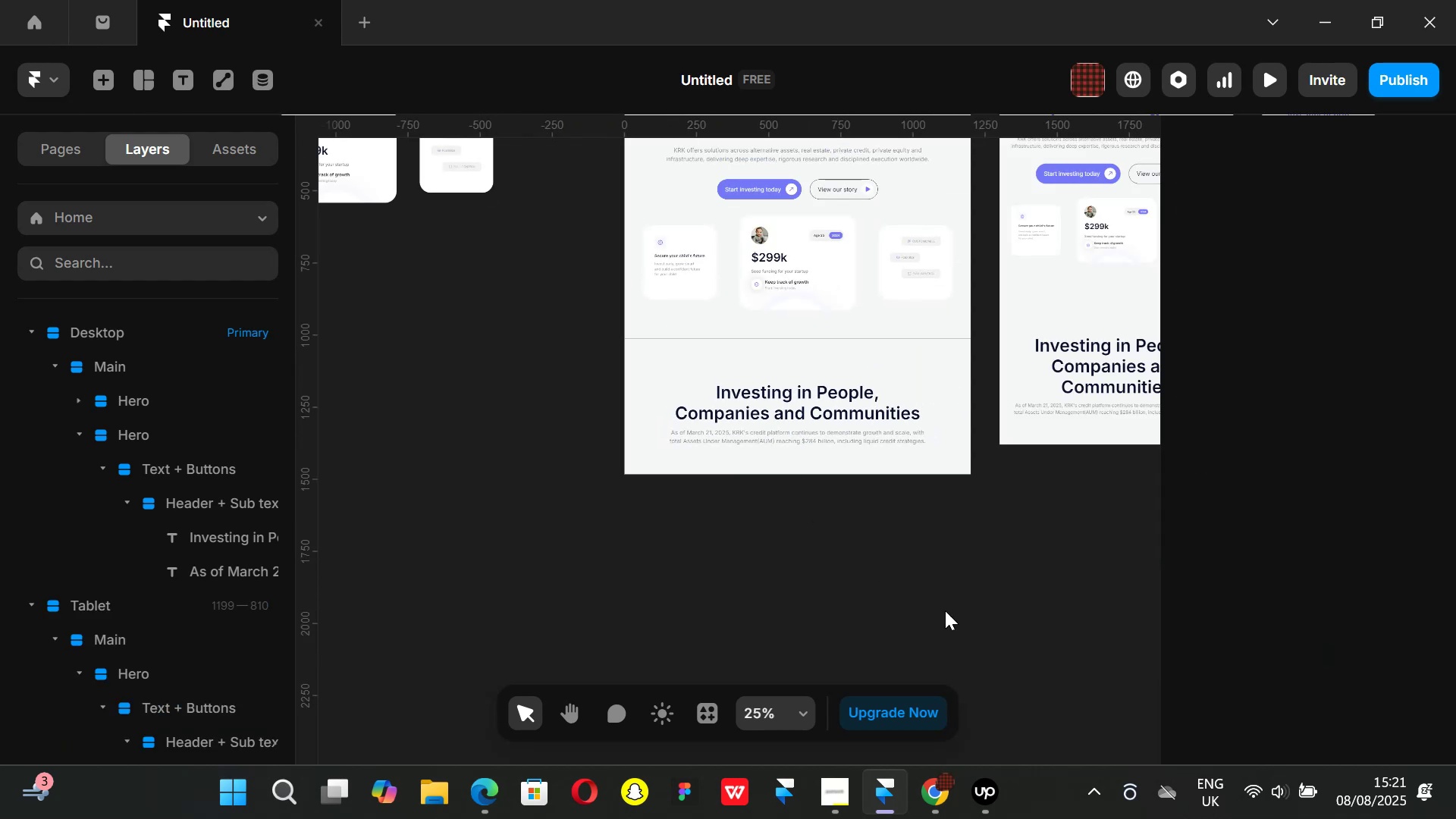 
left_click([950, 605])
 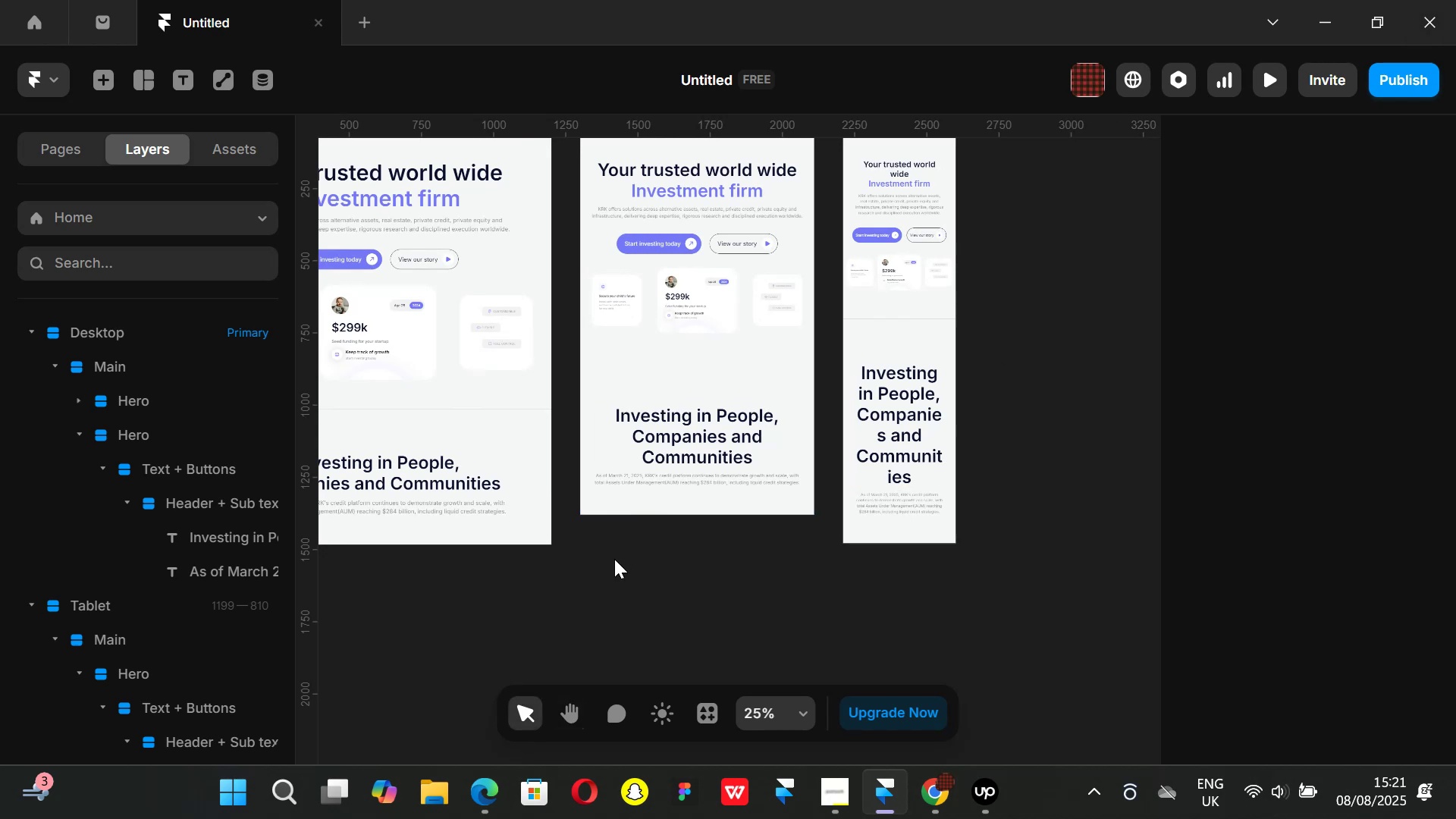 
left_click([567, 429])
 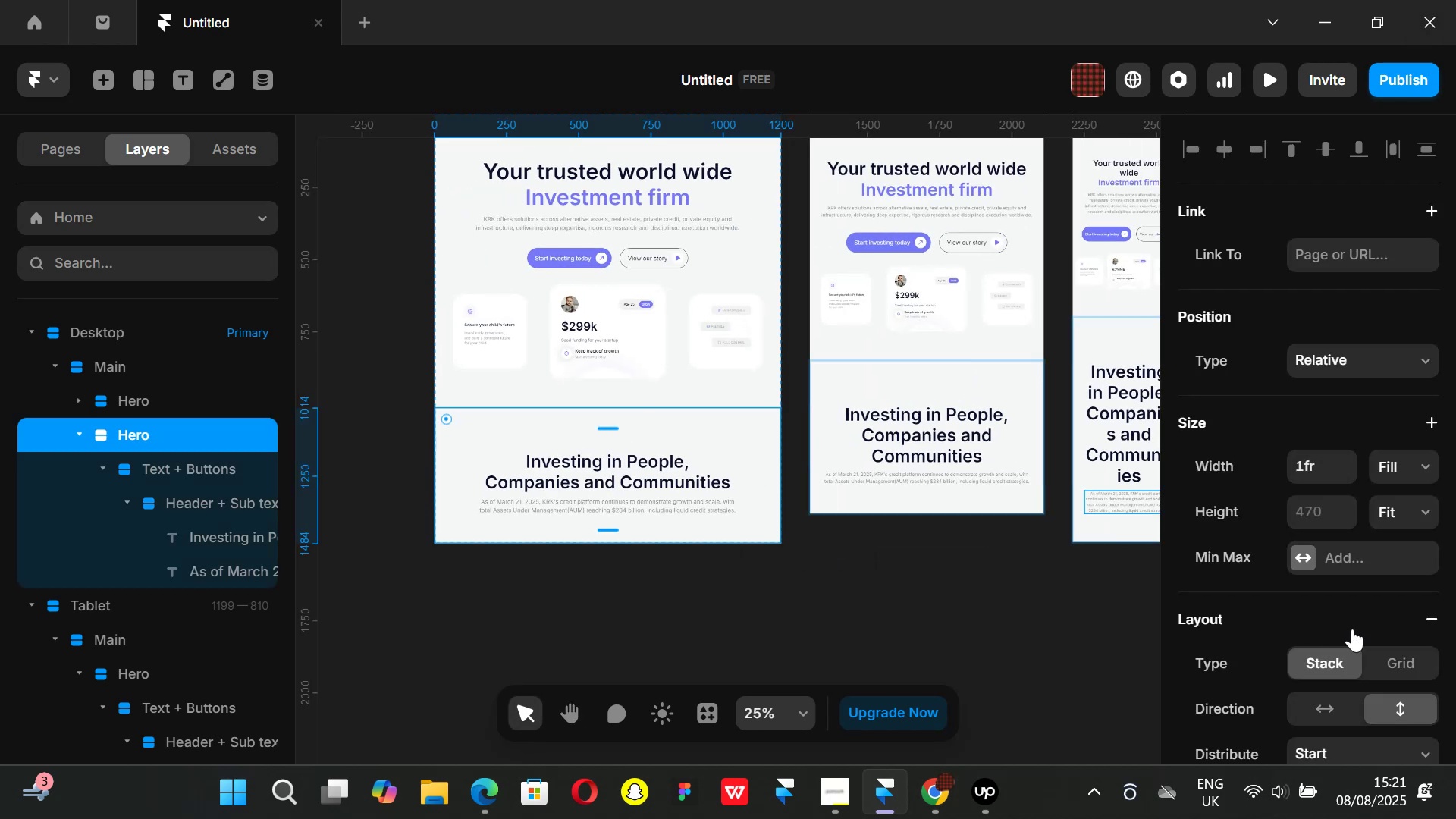 
scroll: coordinate [1343, 570], scroll_direction: down, amount: 2.0
 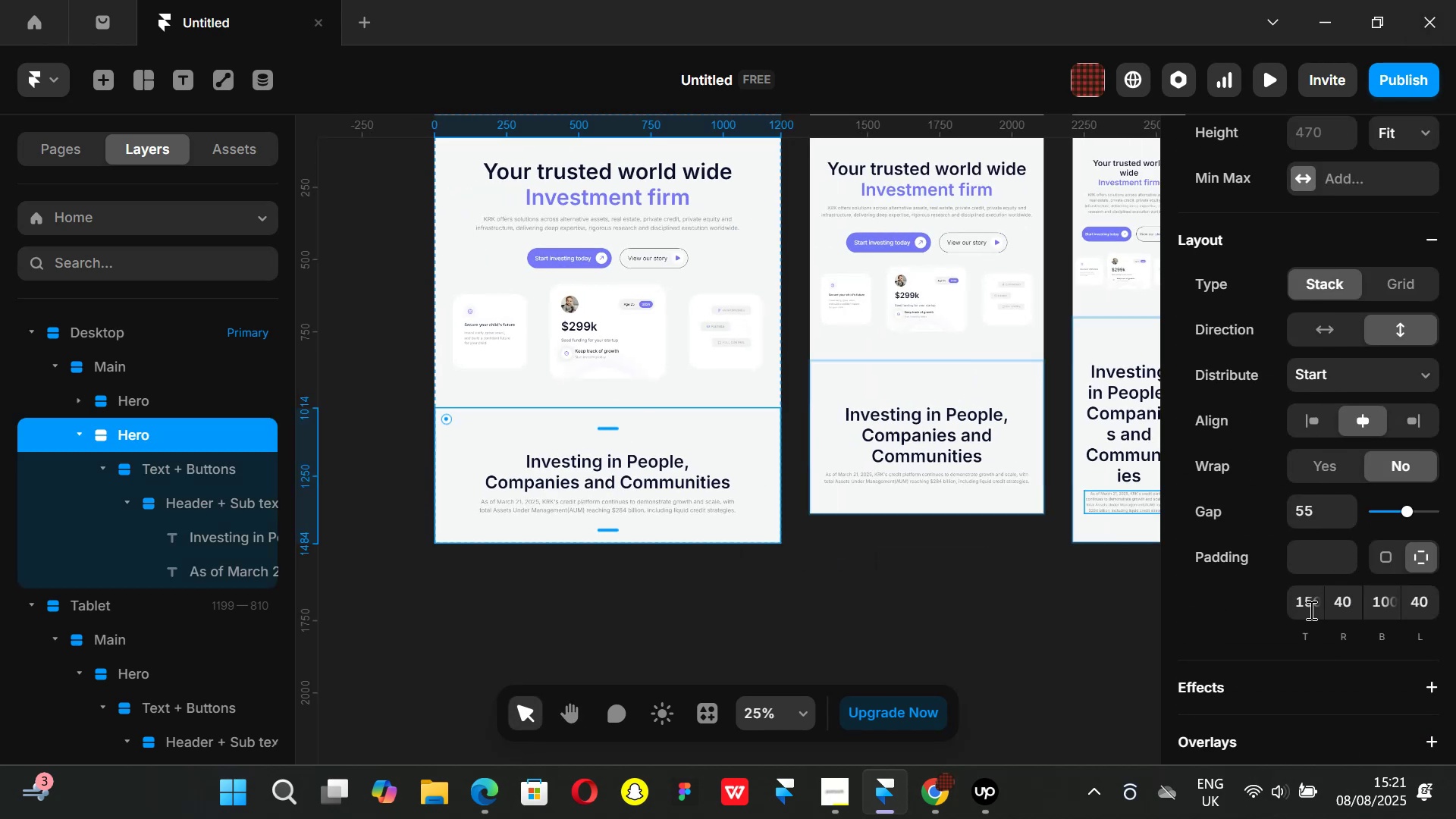 
left_click([1307, 601])
 